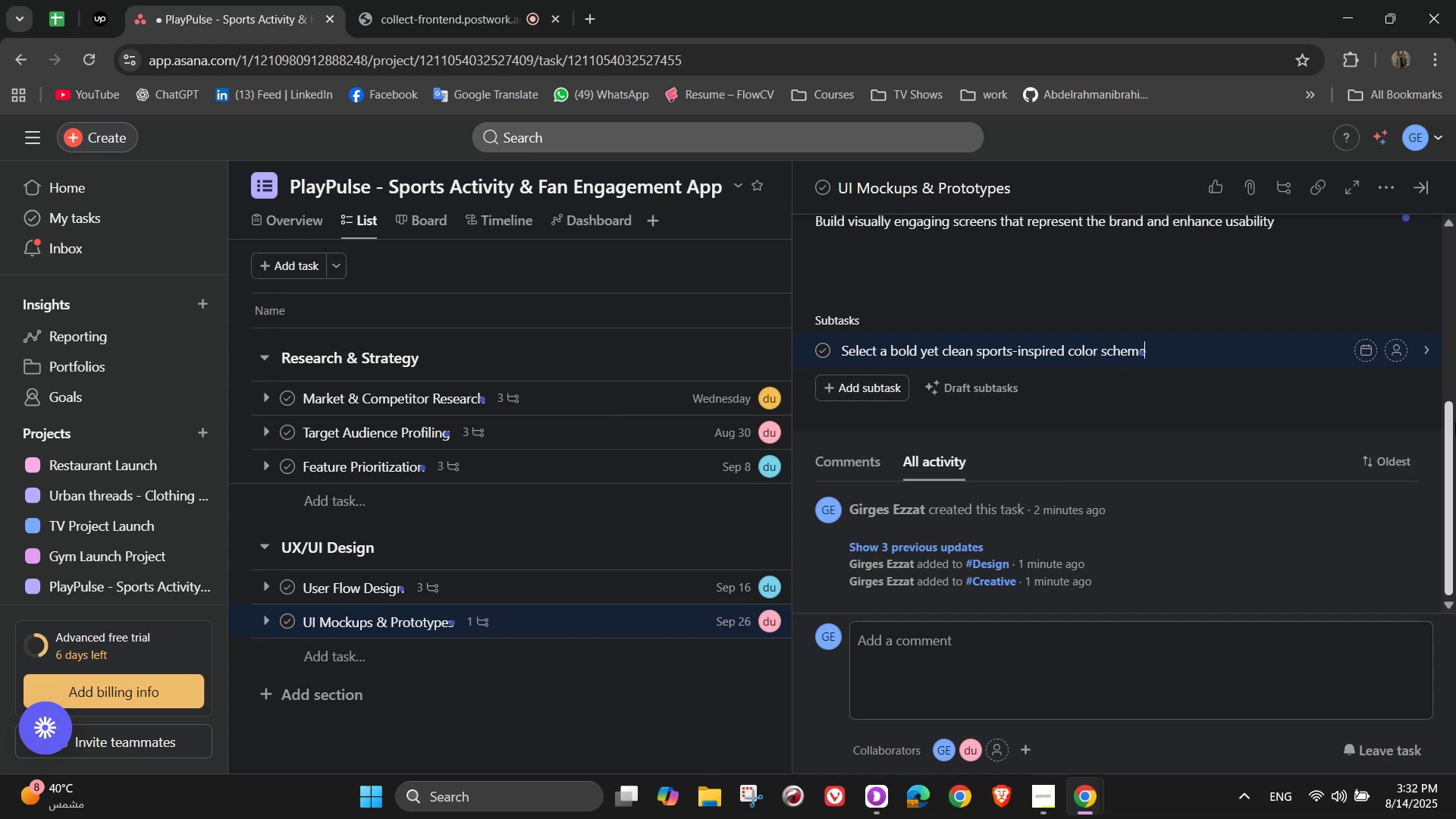 
key(Enter)
 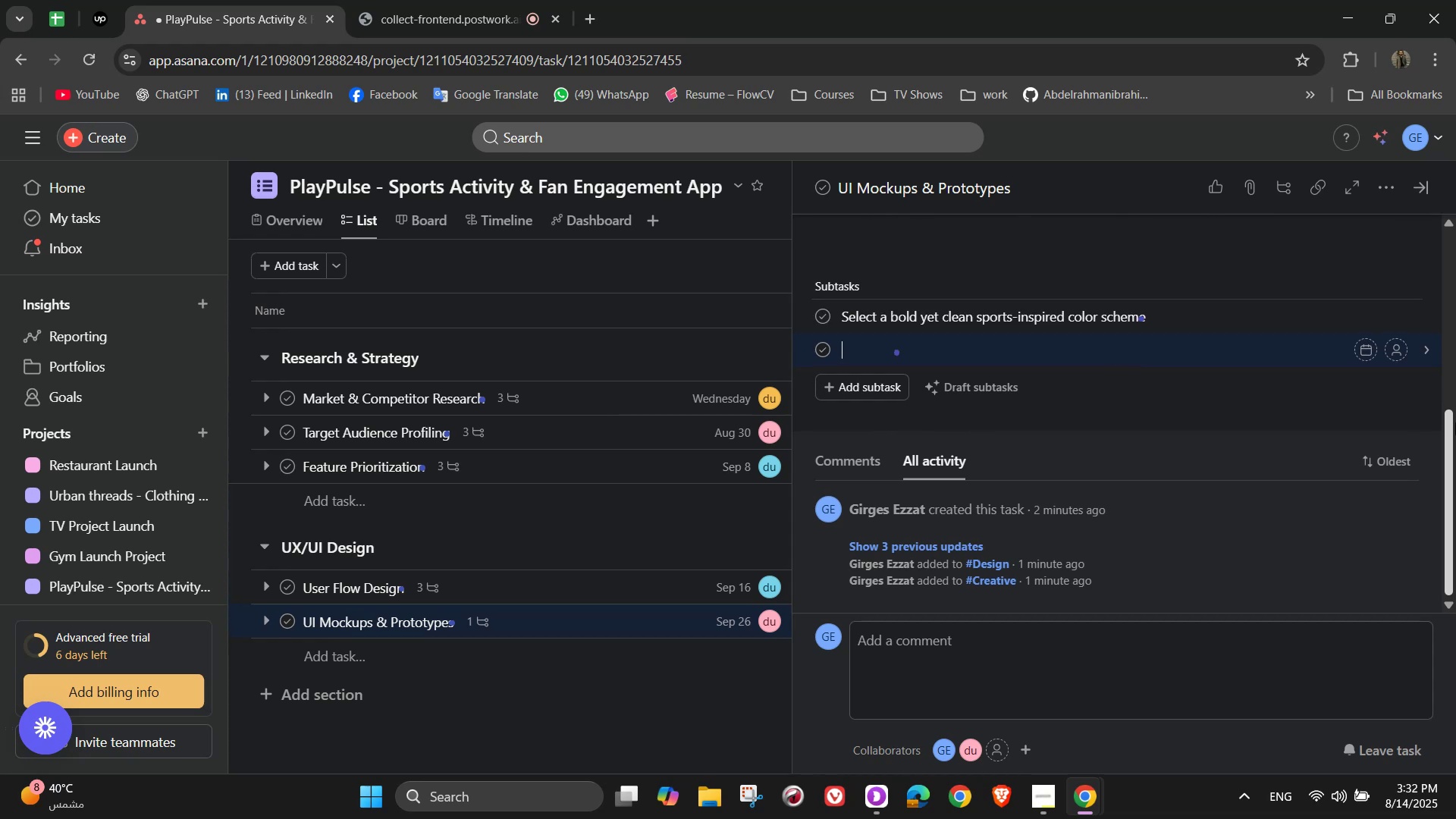 
type(Design mobile and tablet versions)
 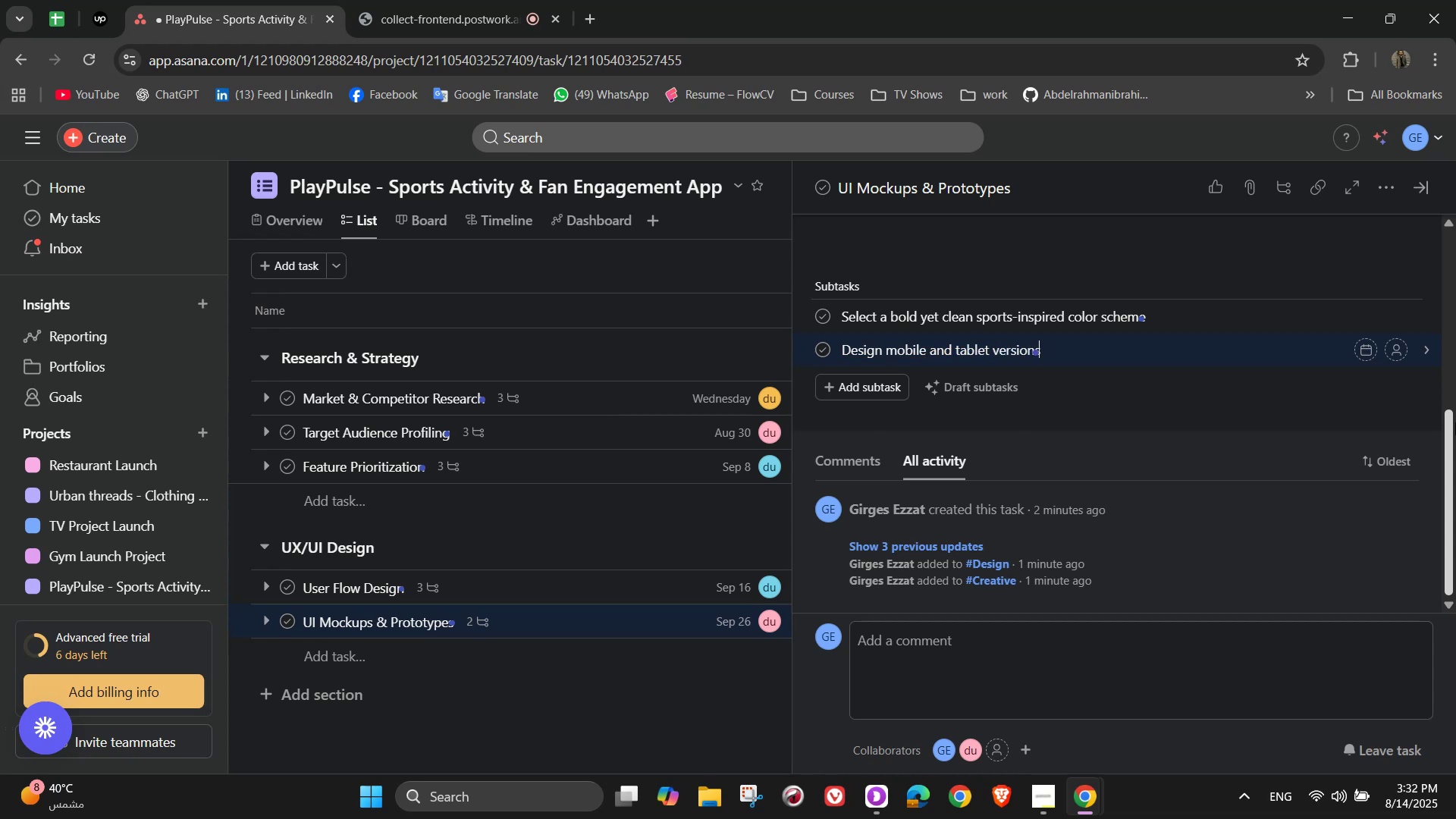 
key(Enter)
 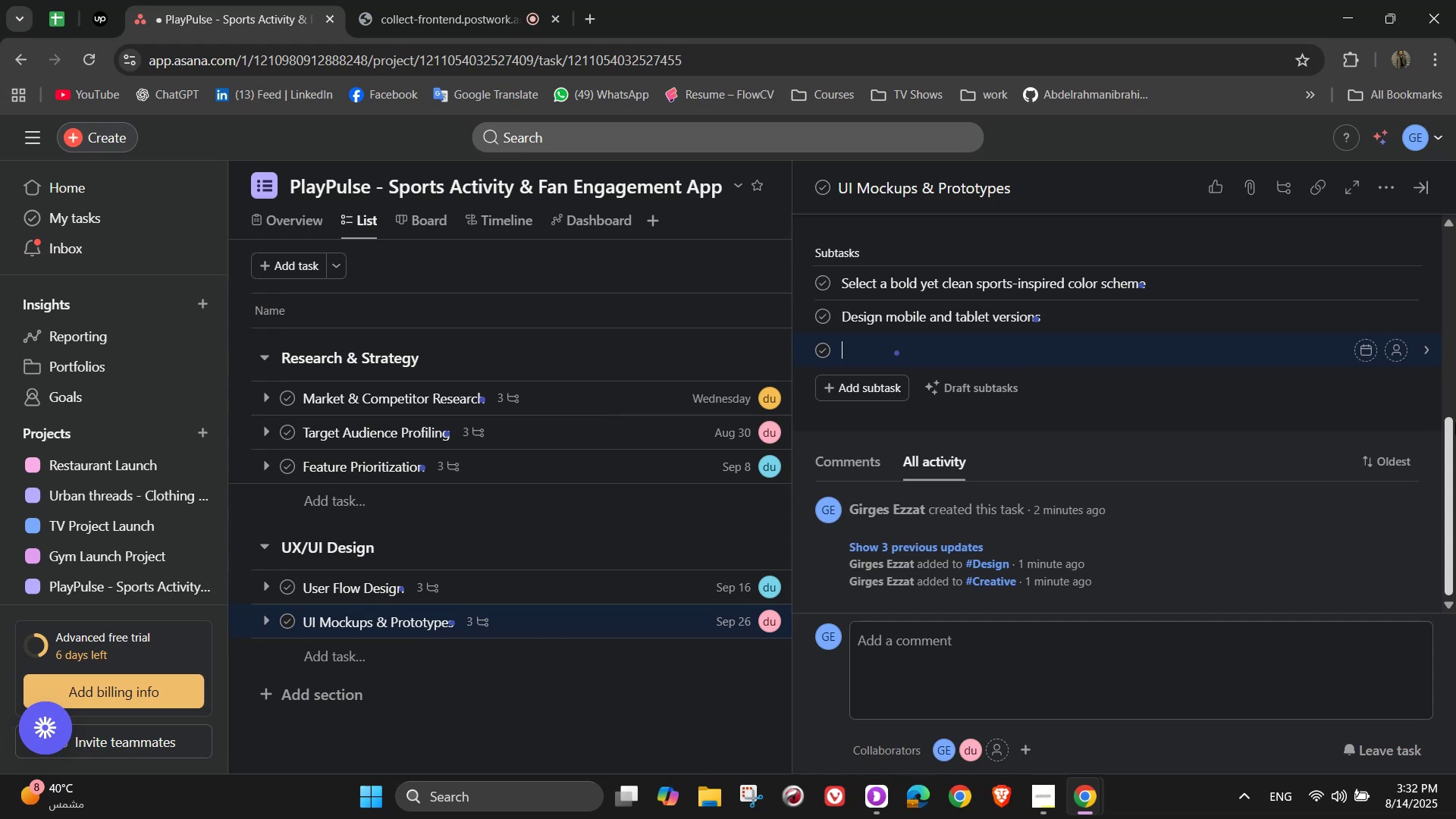 
wait(5.14)
 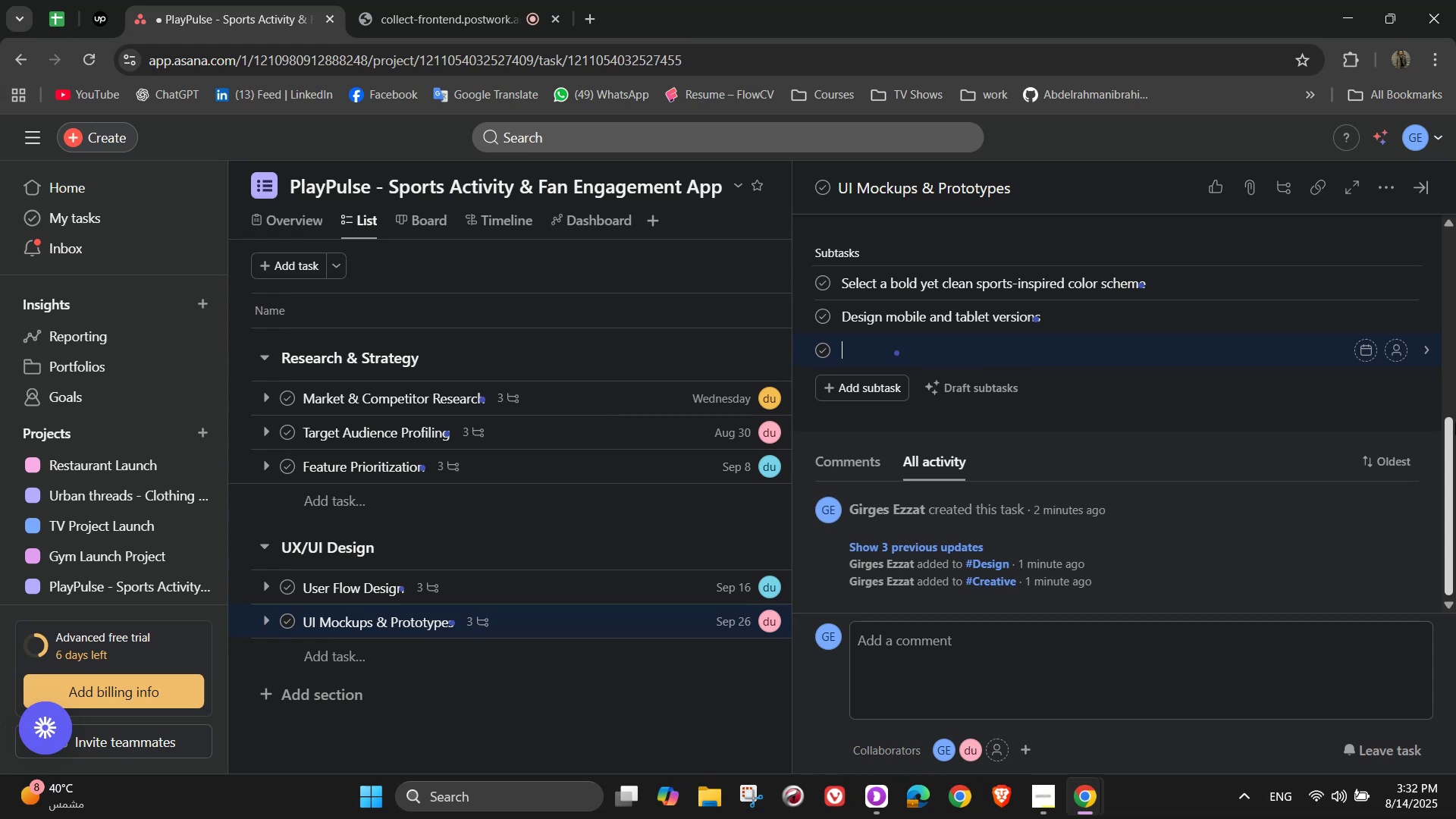 
type(Build interactive prototype )
 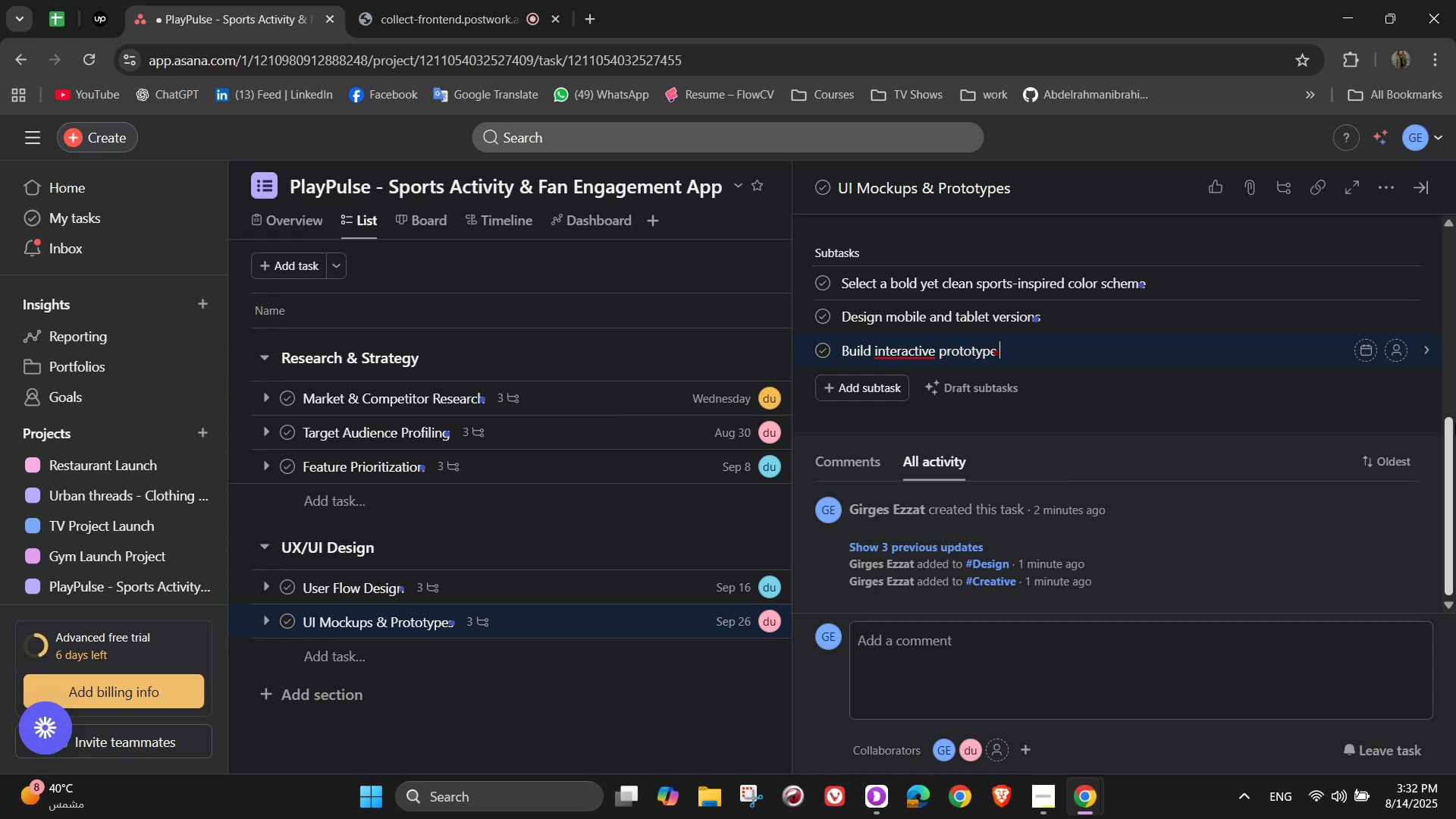 
wait(7.18)
 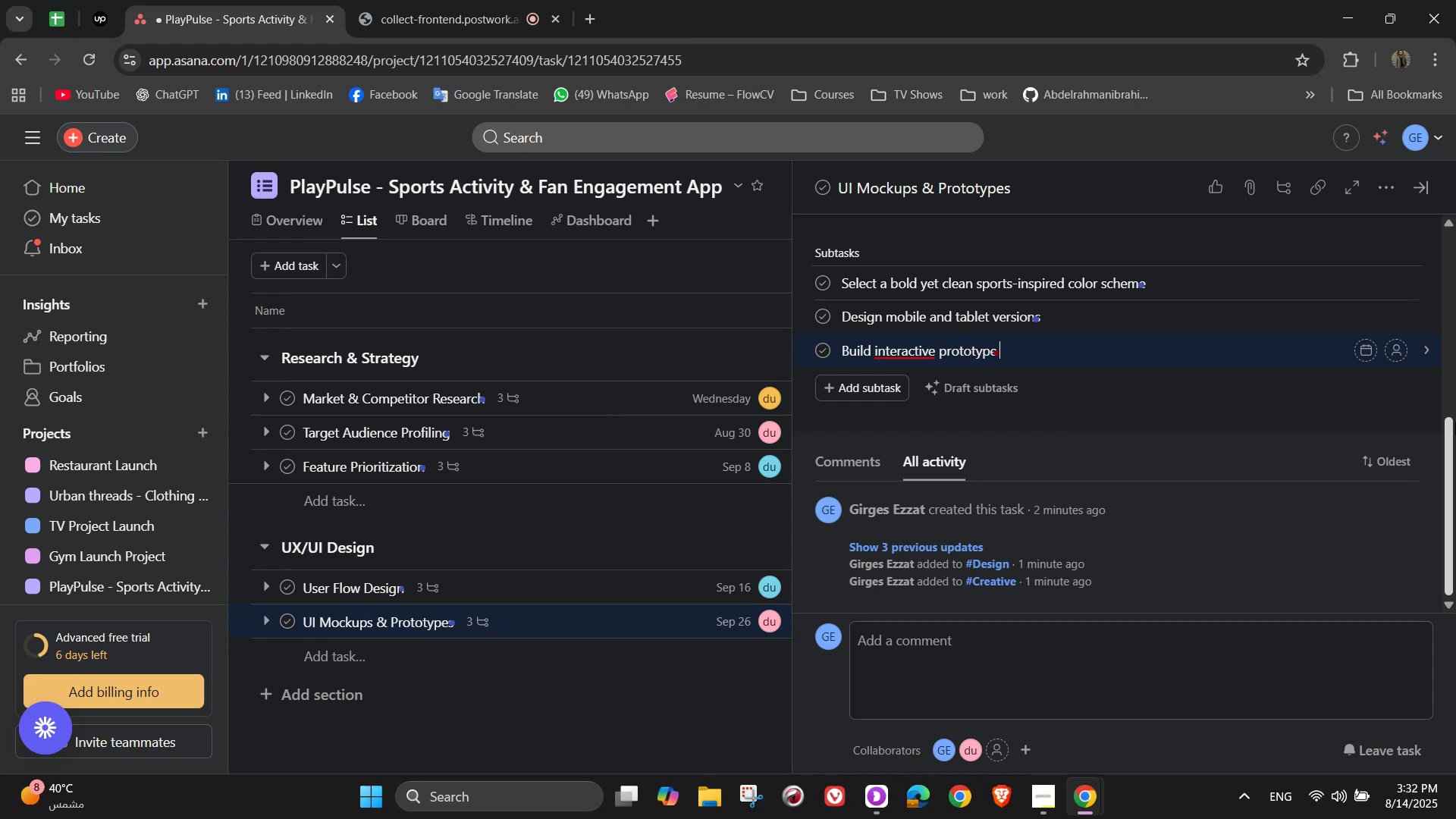 
type(for )
 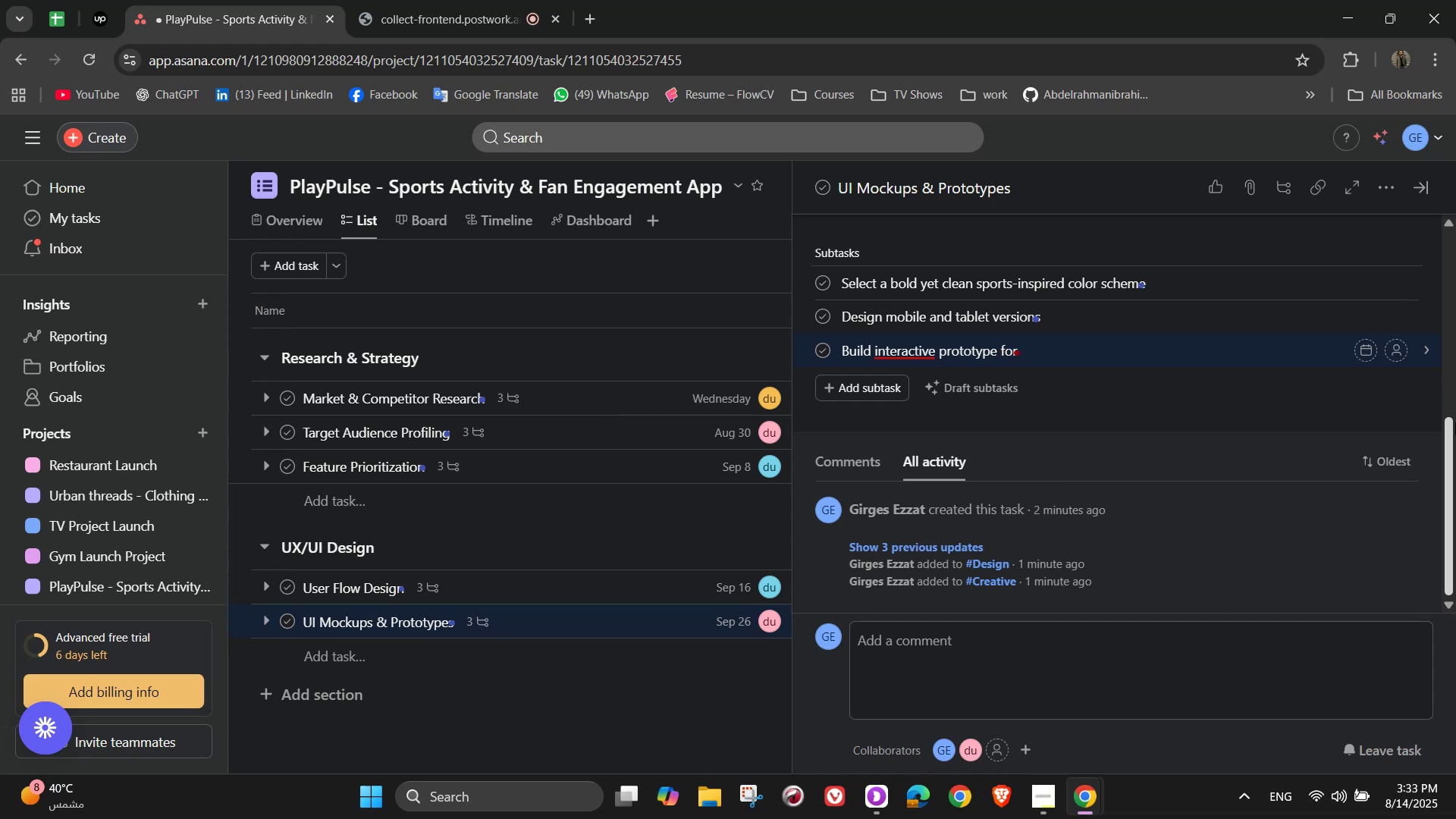 
type( )
key(Backspace)
type(test)
 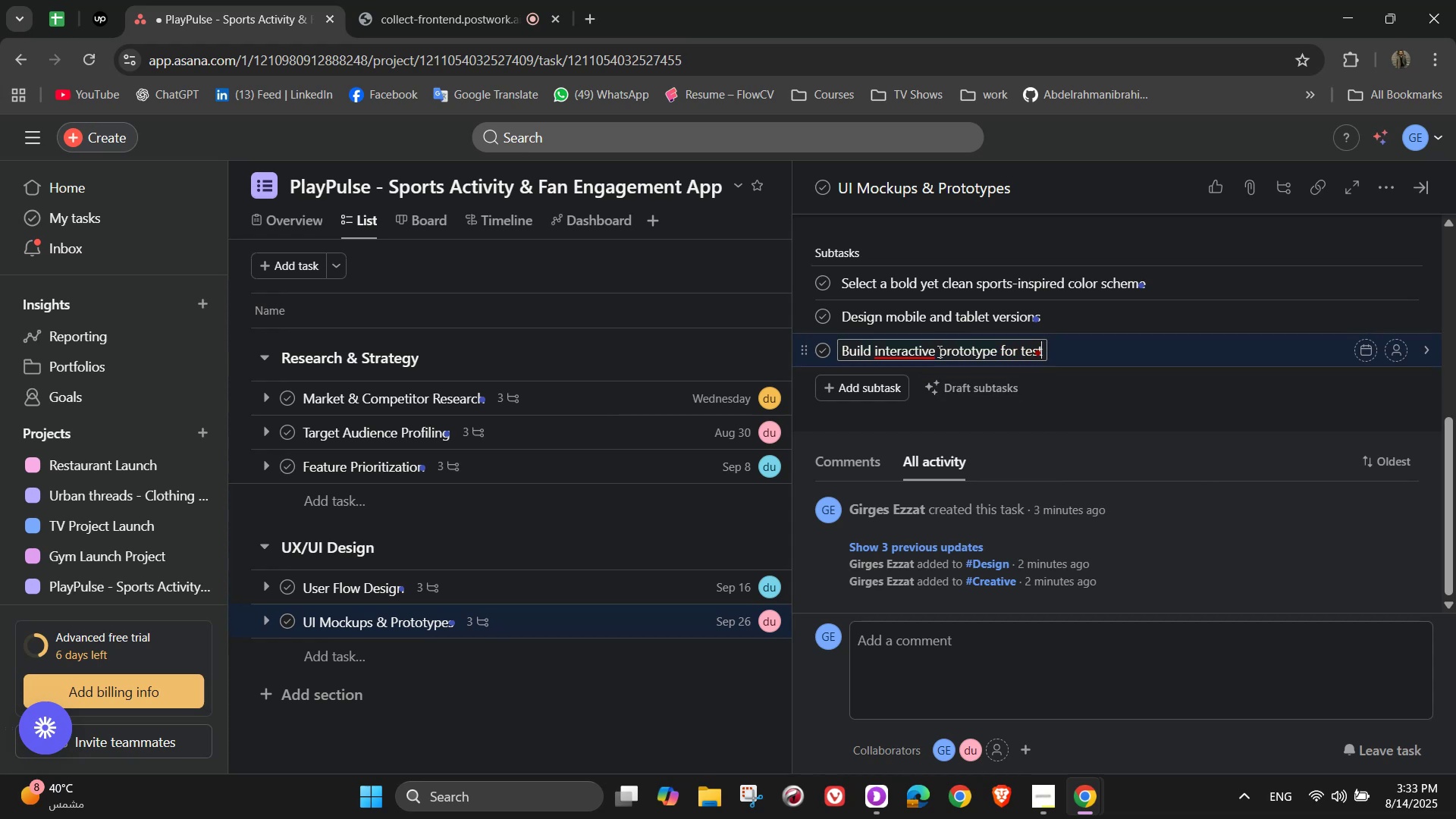 
left_click([949, 369])
 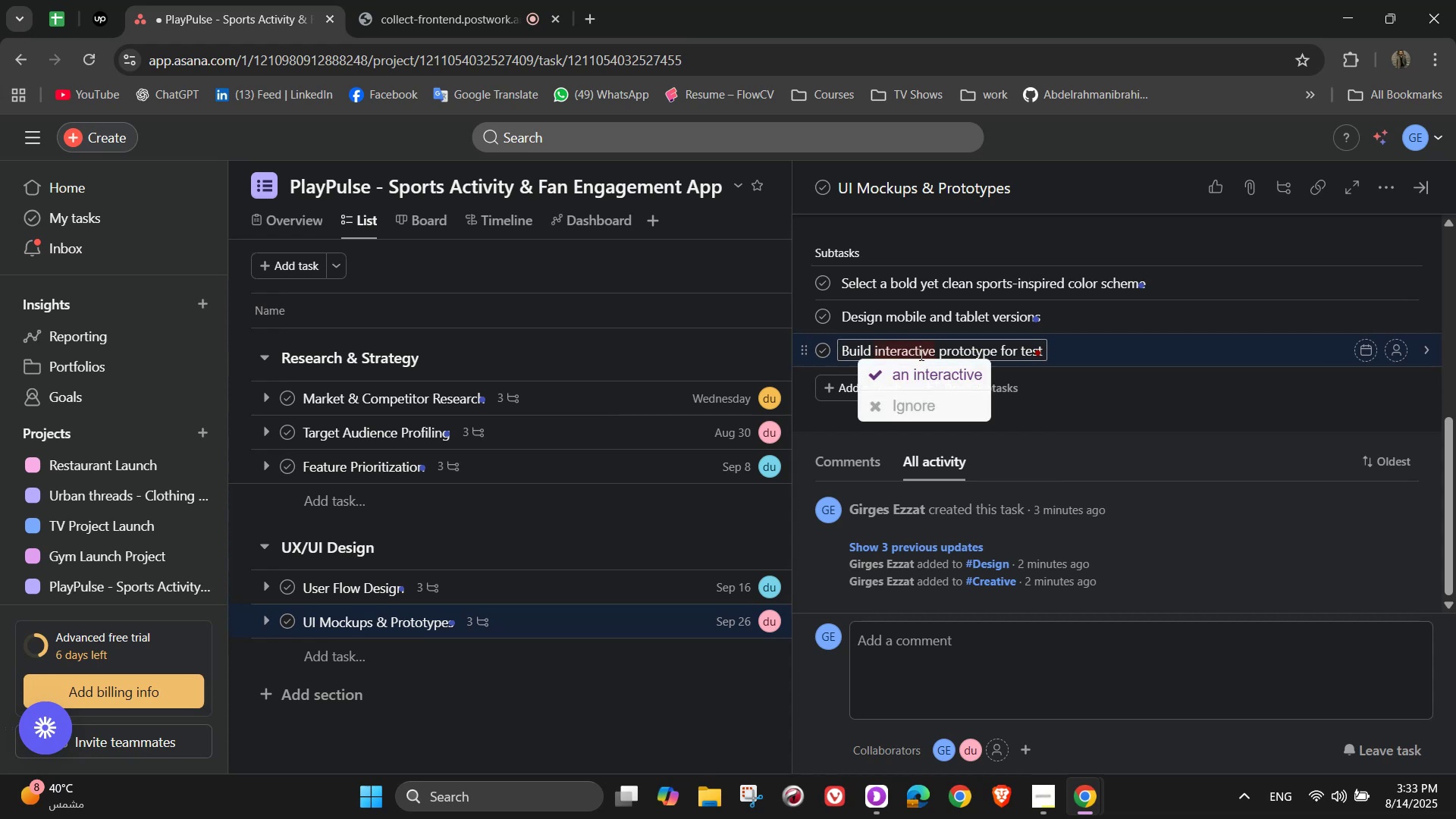 
left_click([946, 371])
 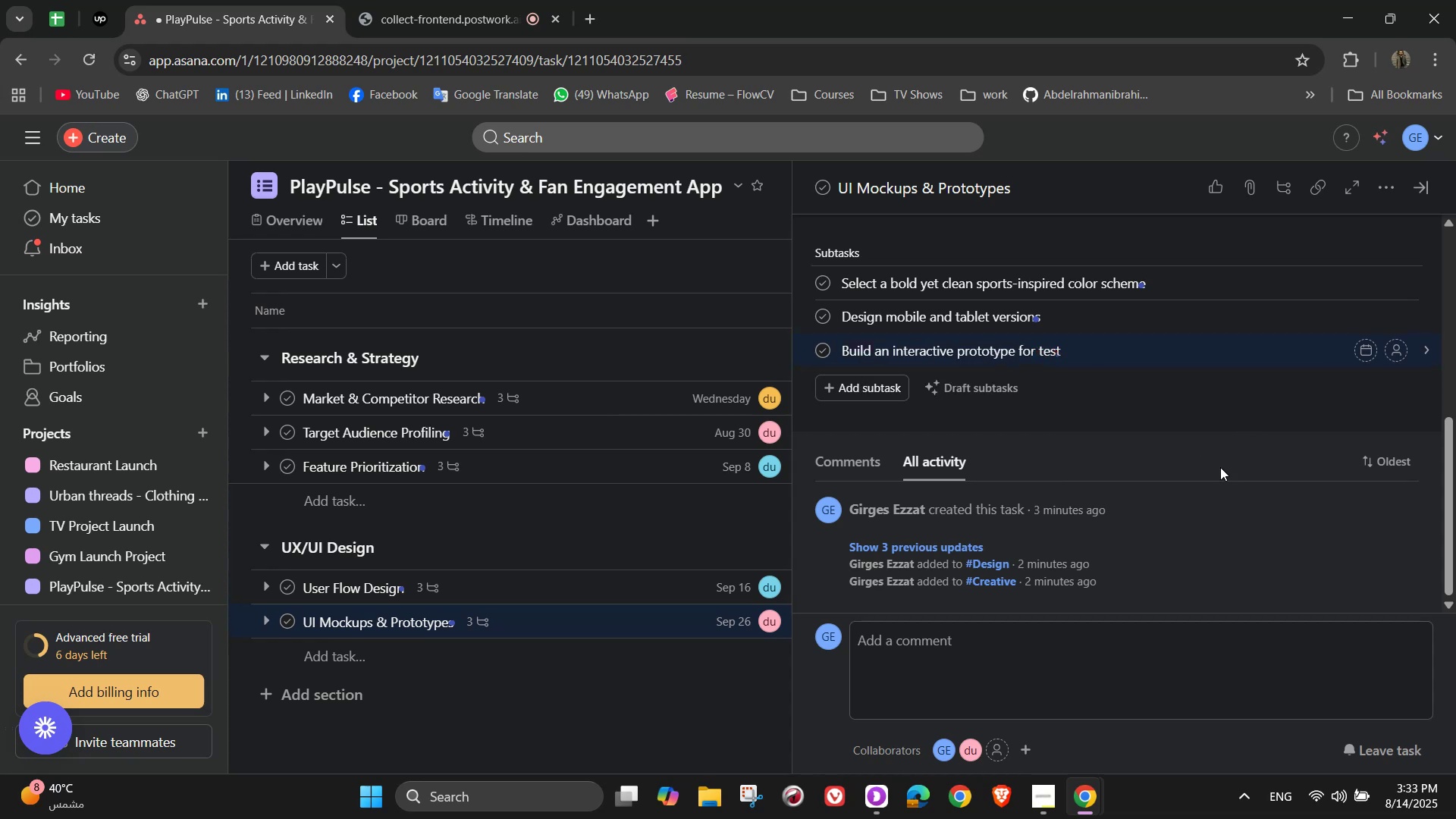 
scroll: coordinate [1328, 460], scroll_direction: up, amount: 2.0
 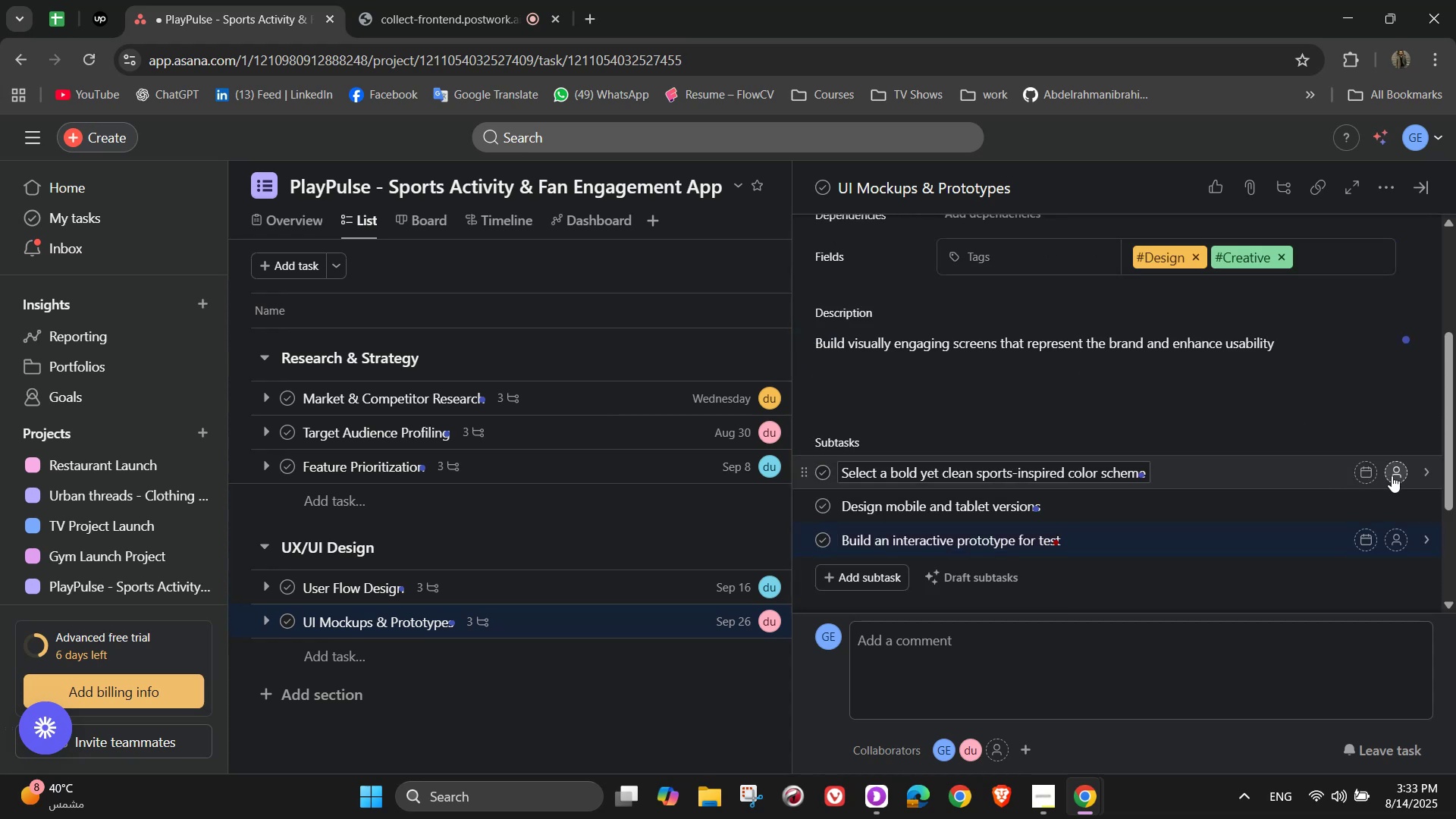 
left_click([1396, 469])
 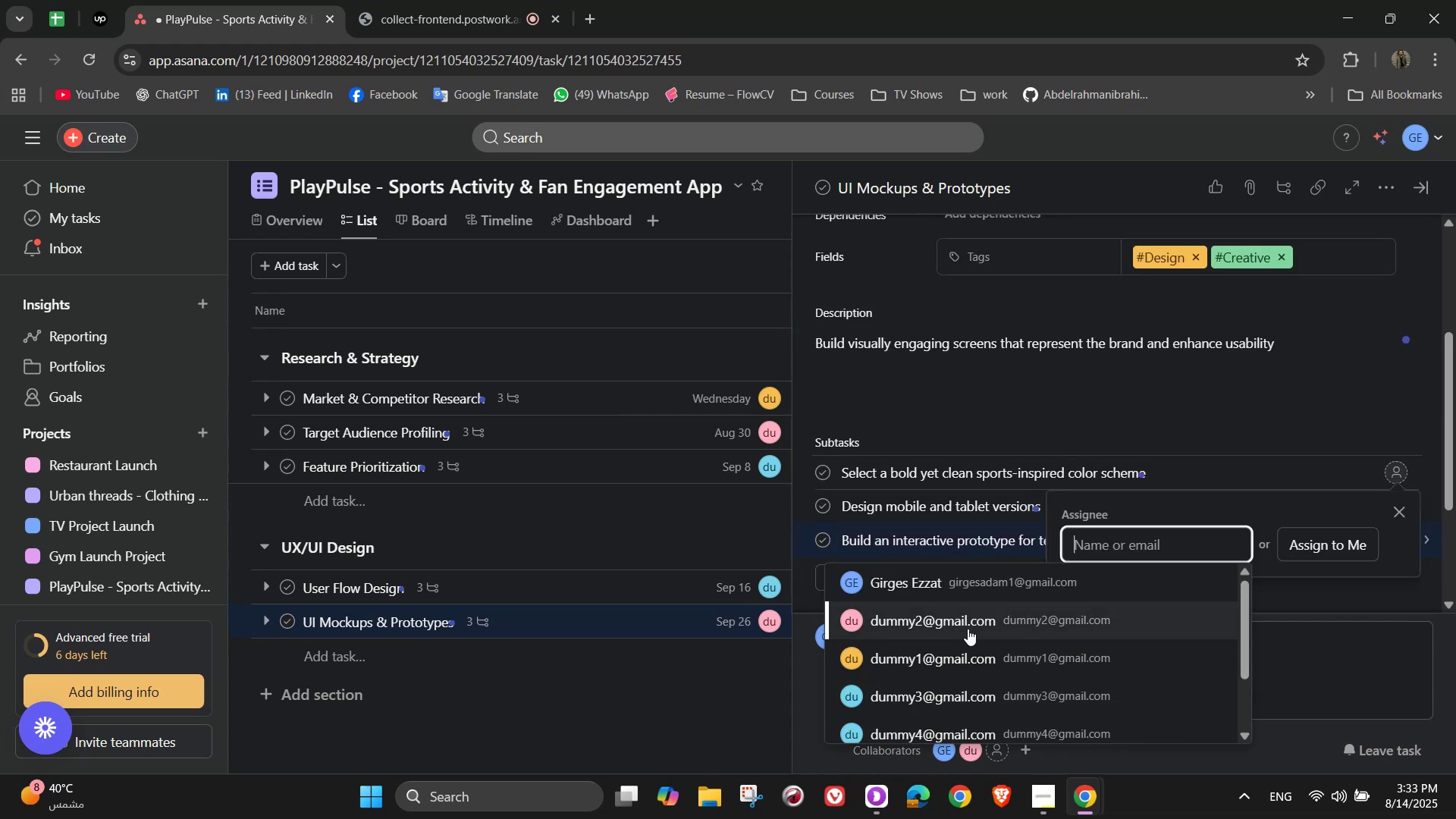 
left_click([975, 658])
 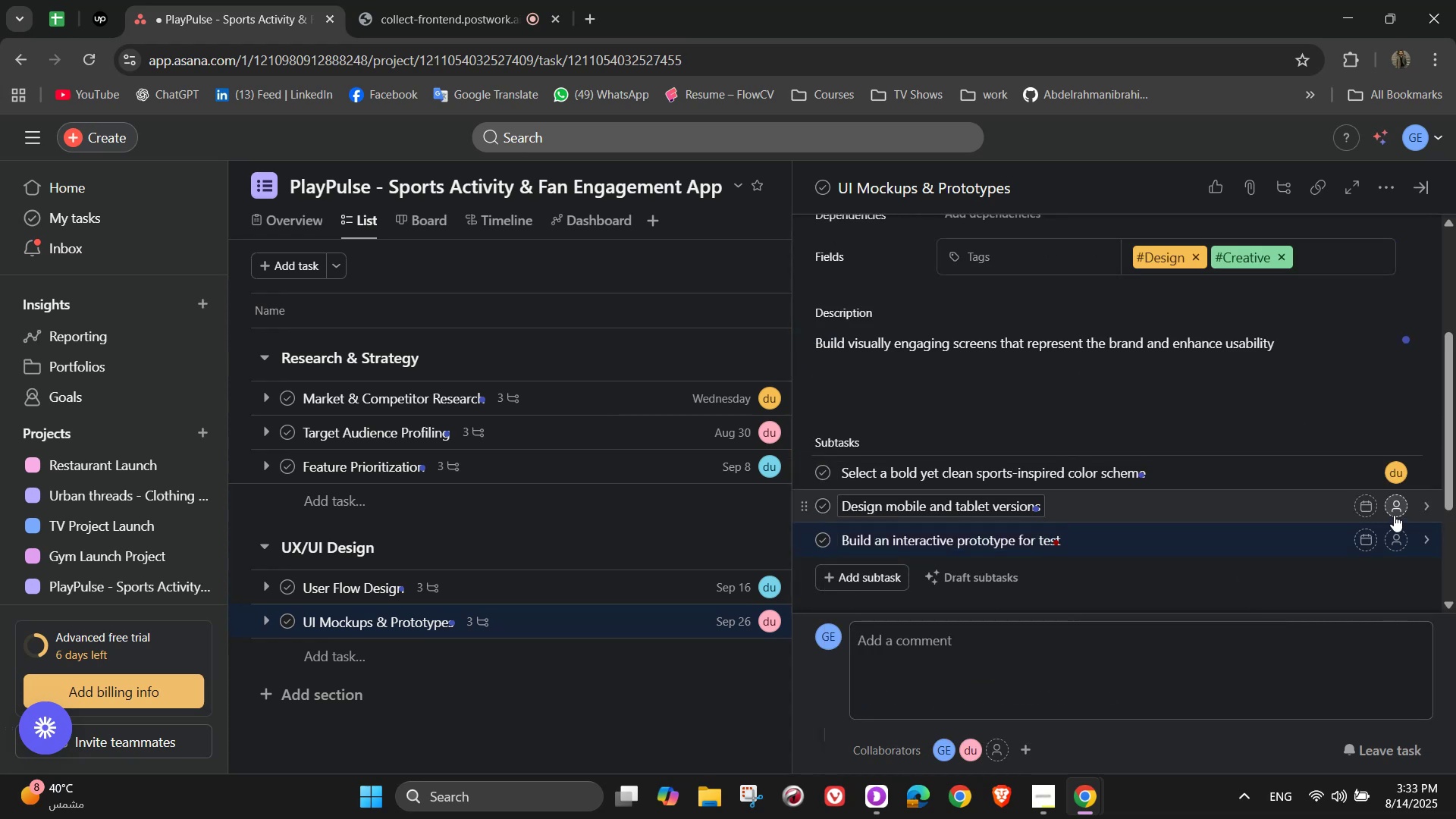 
left_click([1391, 512])
 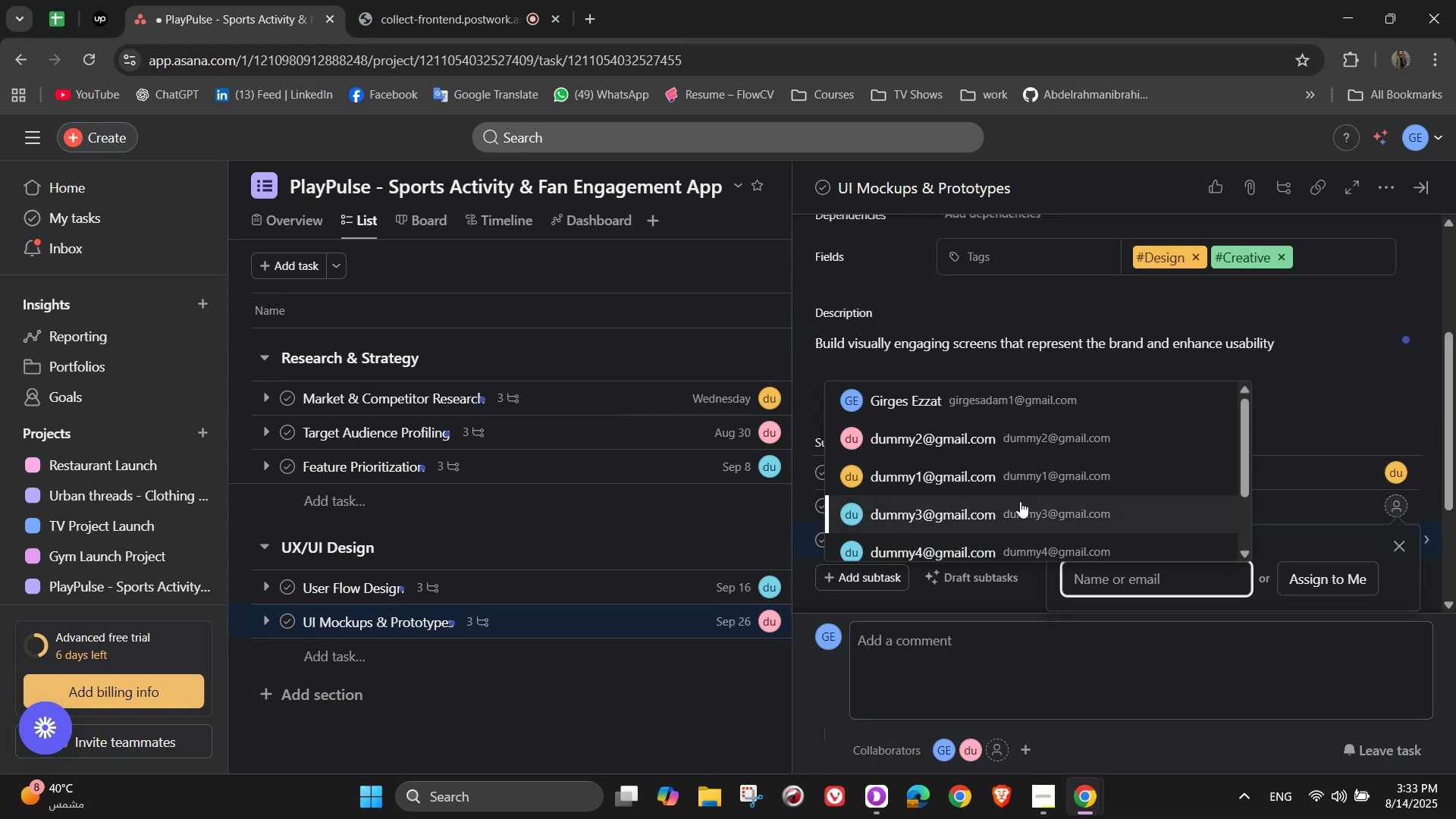 
left_click([1019, 507])
 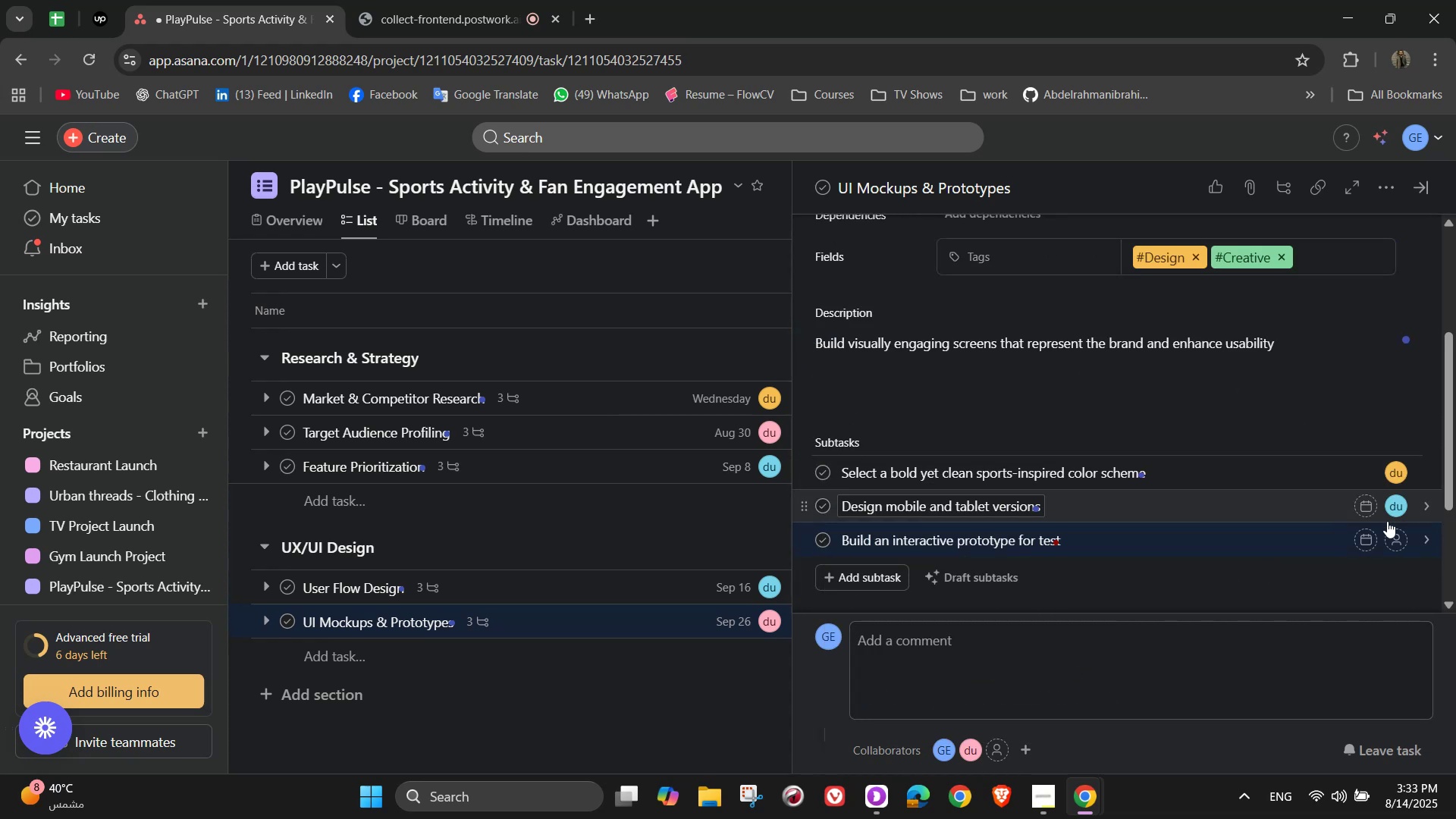 
left_click([1404, 540])
 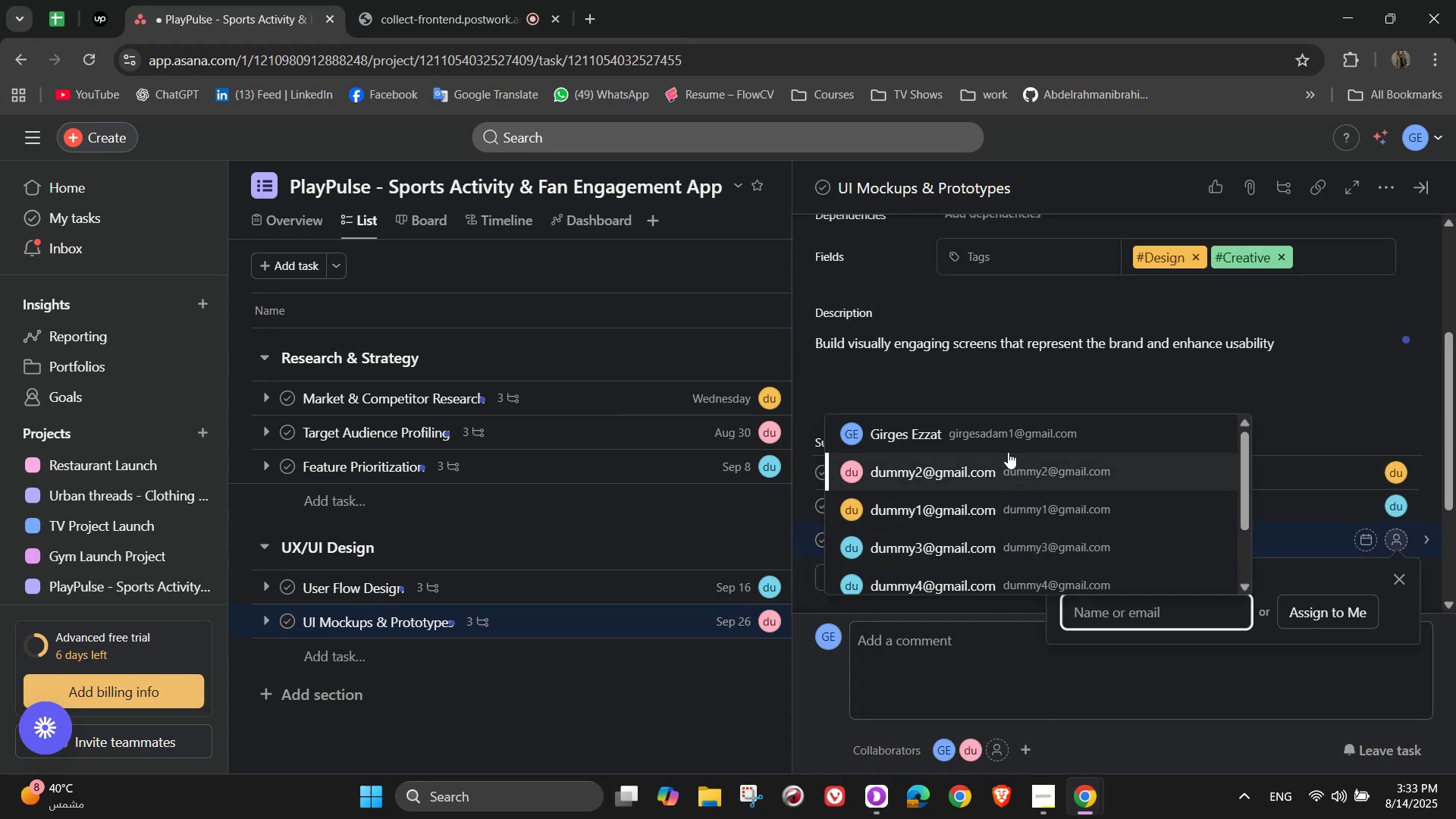 
left_click([1006, 446])
 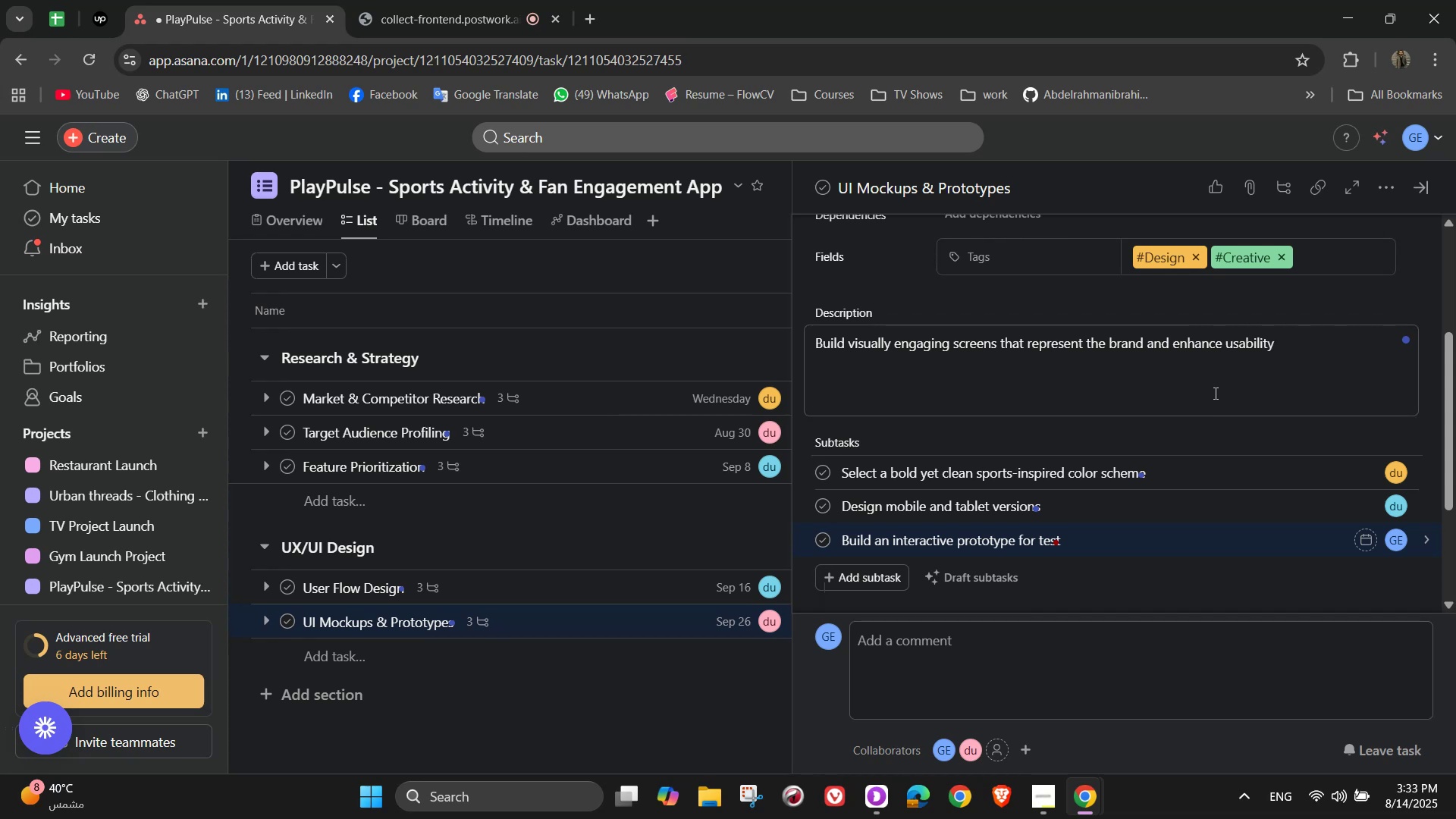 
wait(5.99)
 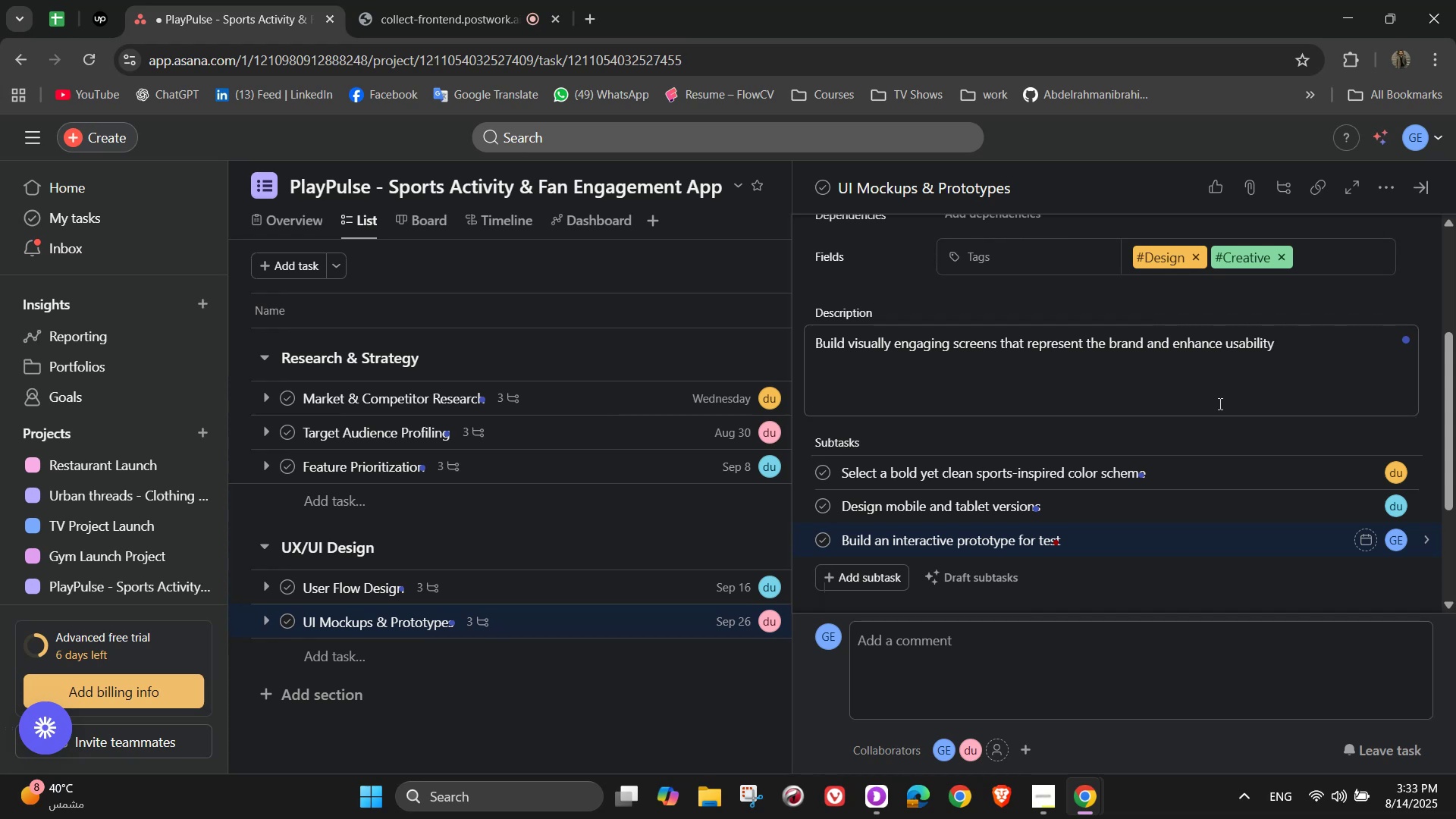 
scroll: coordinate [1214, 393], scroll_direction: up, amount: 4.0
 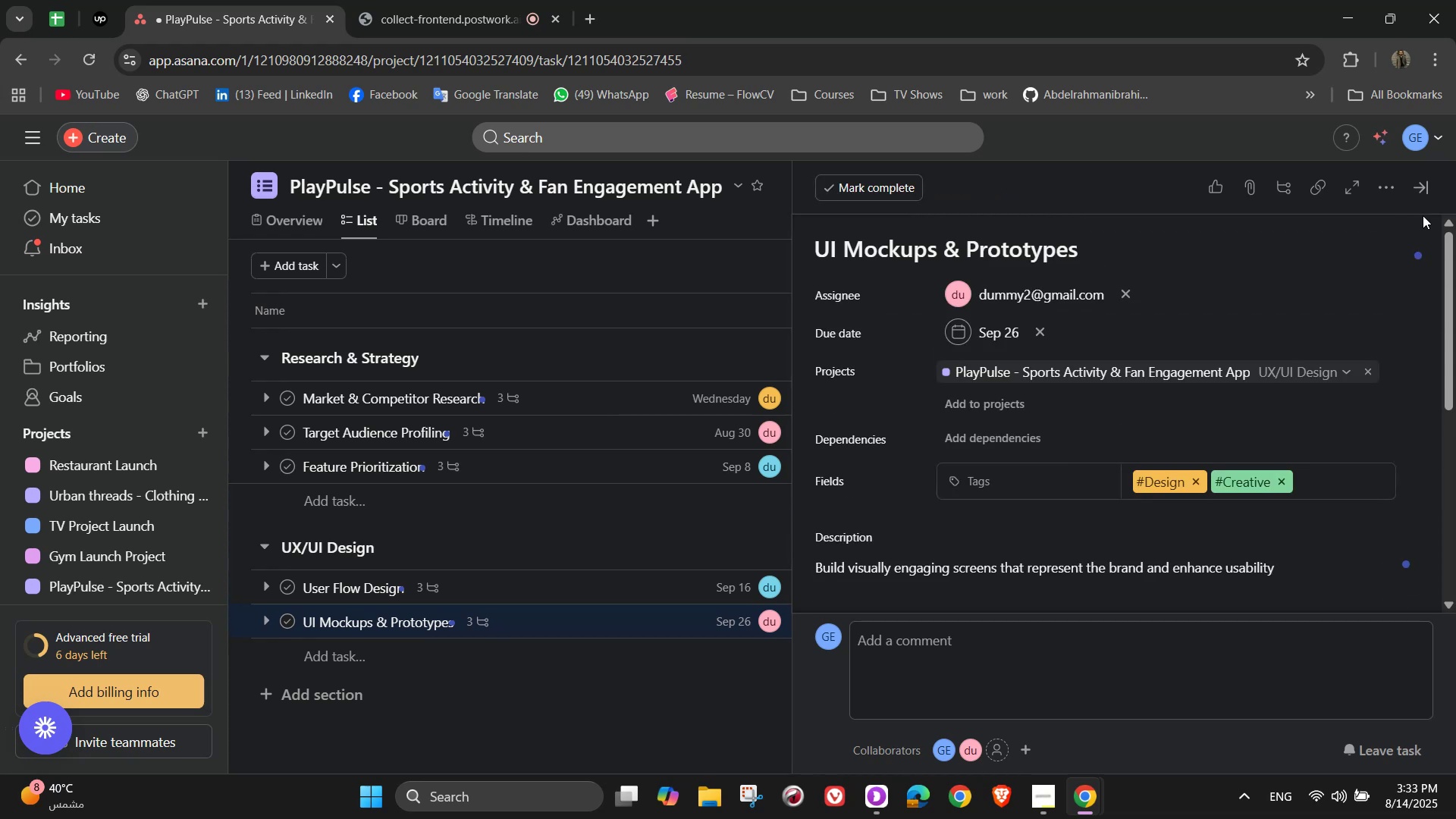 
left_click([1427, 190])
 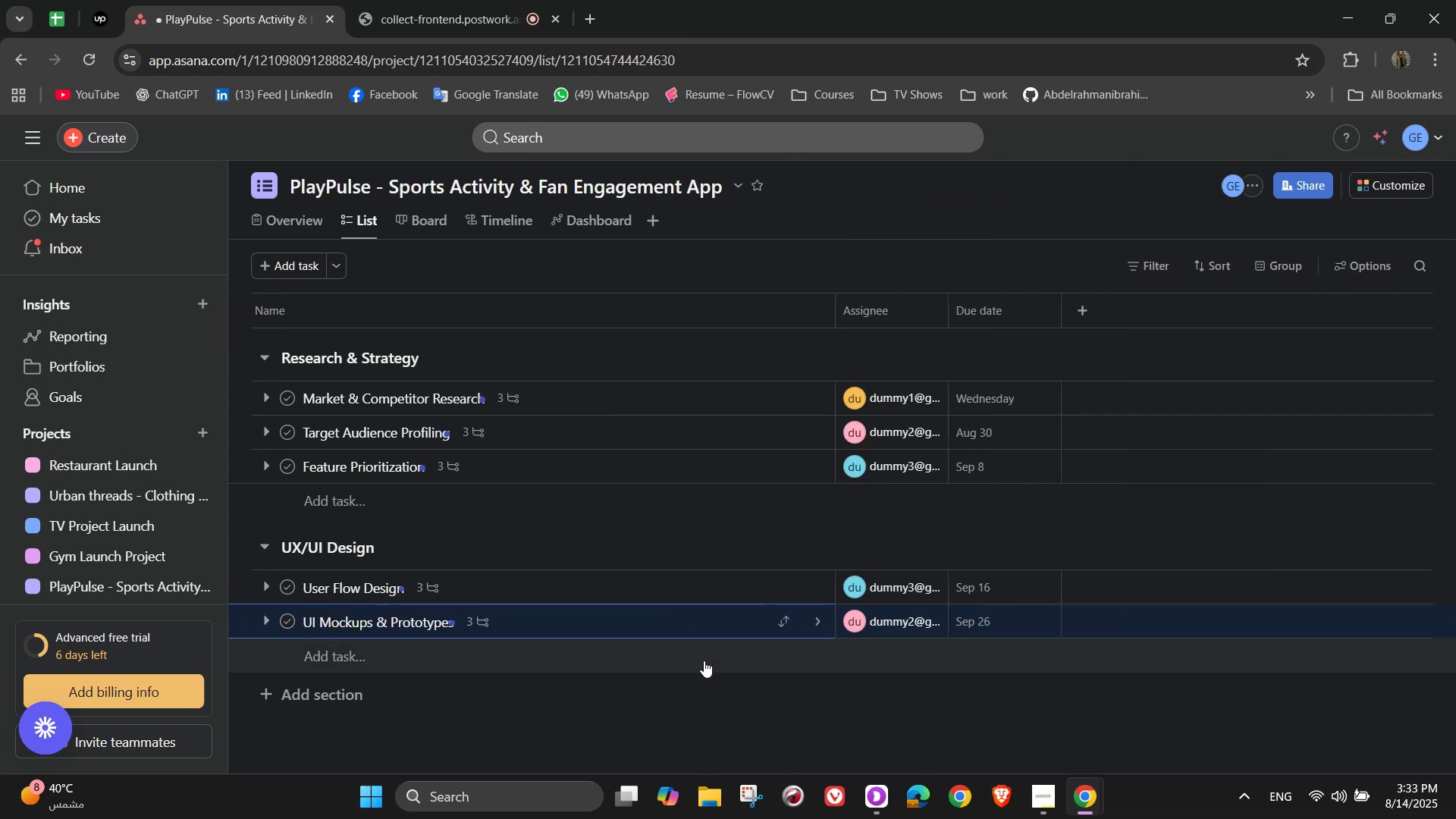 
left_click([704, 661])
 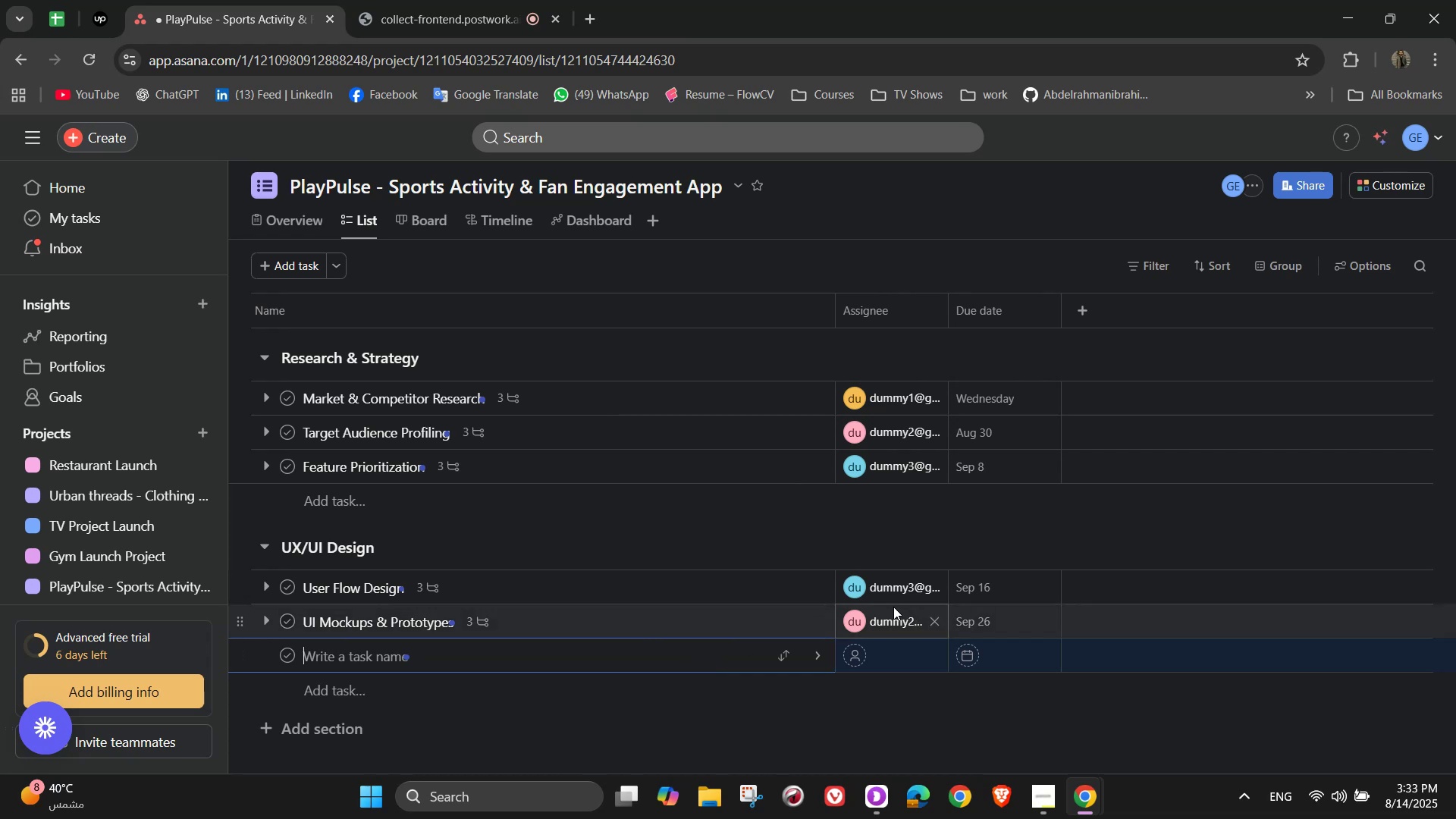 
wait(11.51)
 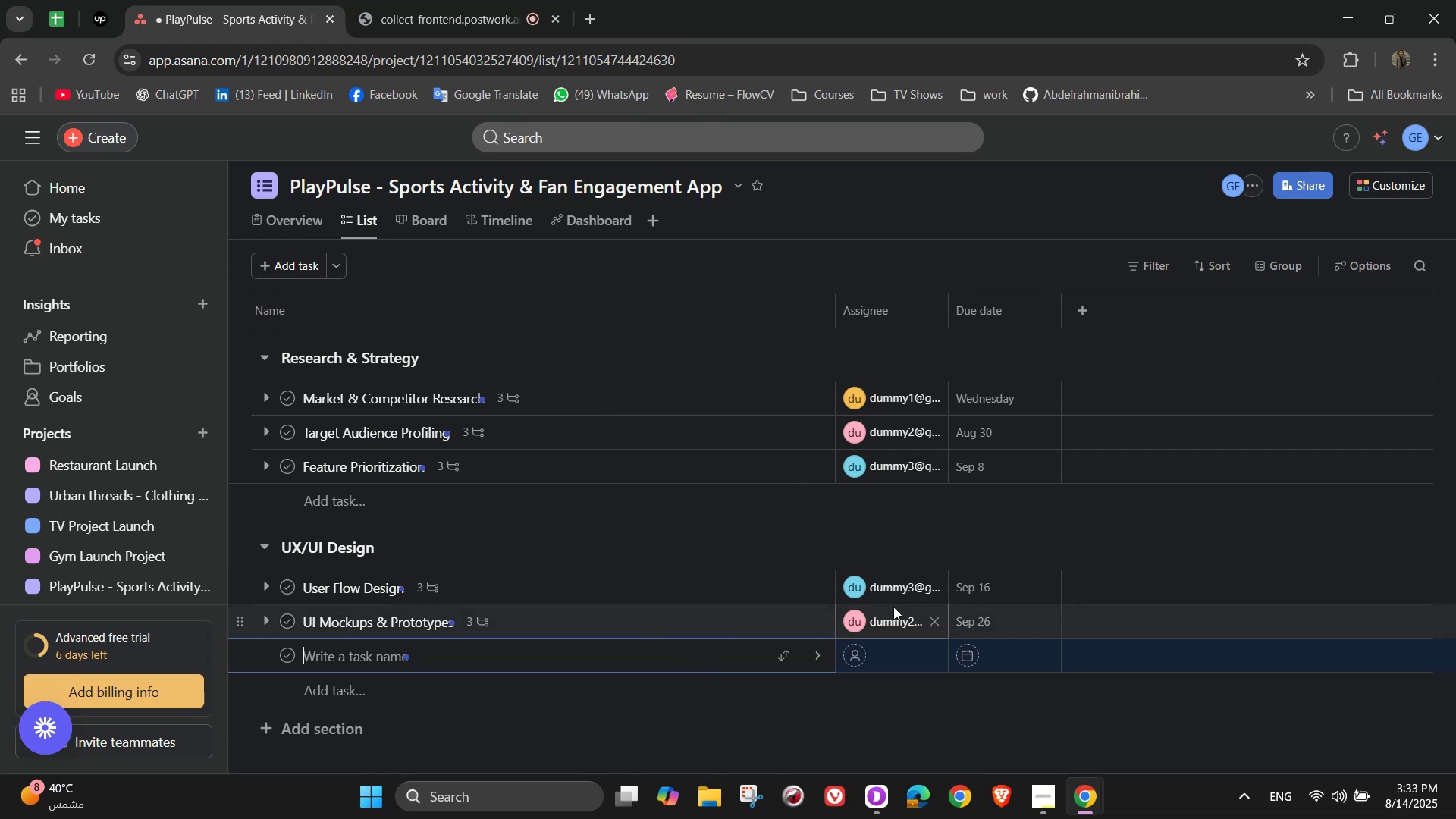 
mouse_move([818, 649])
 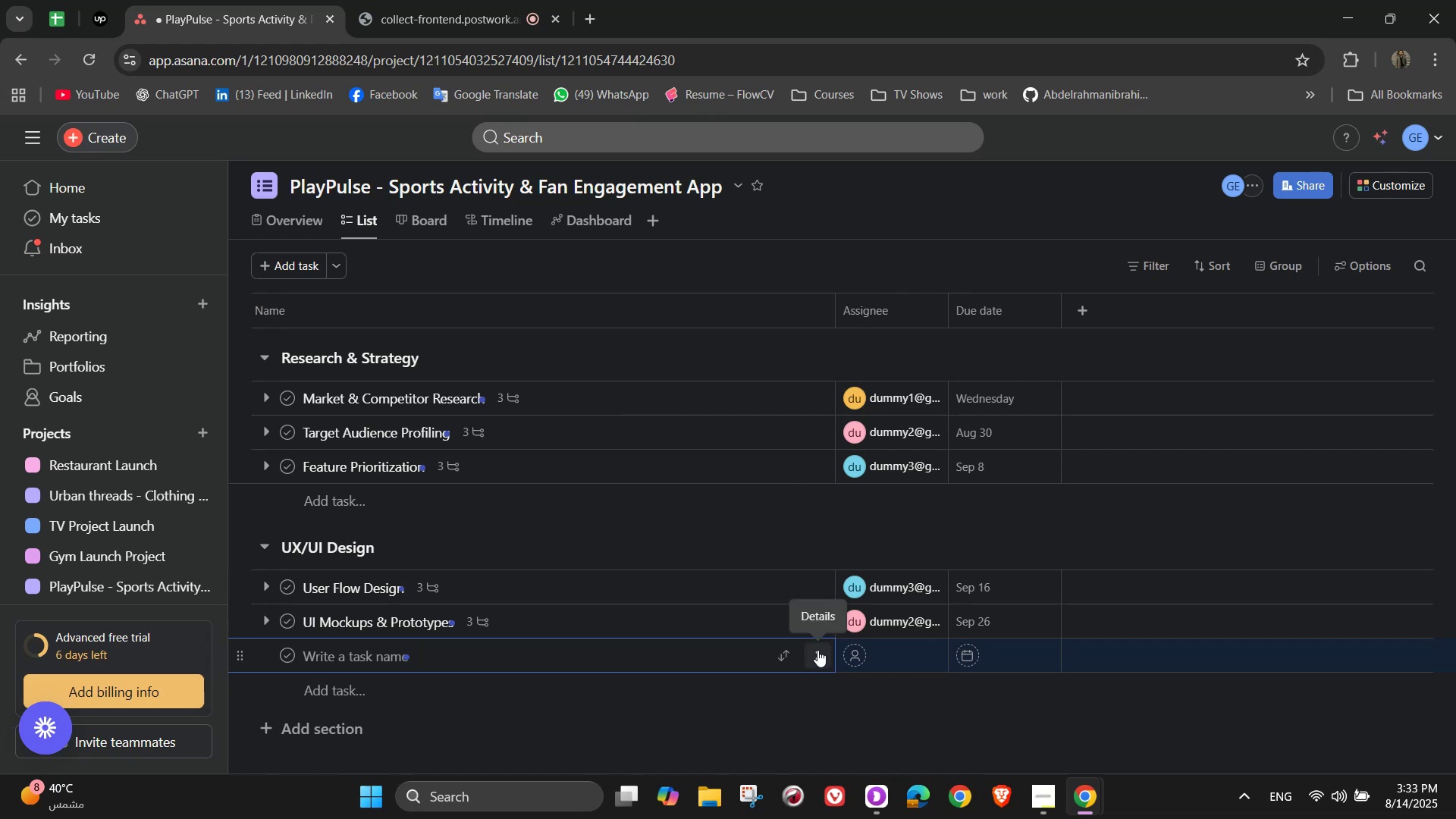 
left_click([817, 650])
 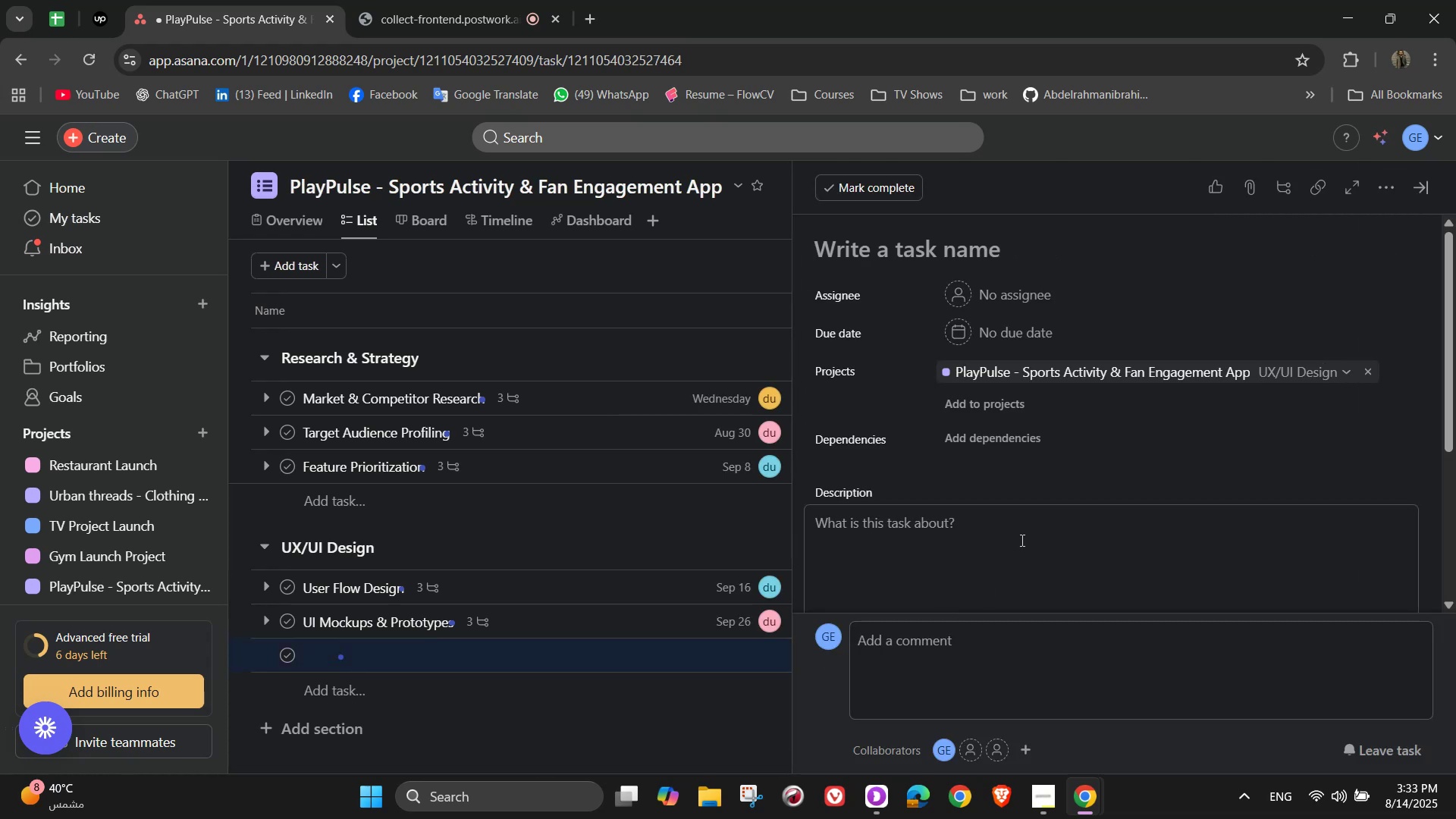 
left_click([988, 304])
 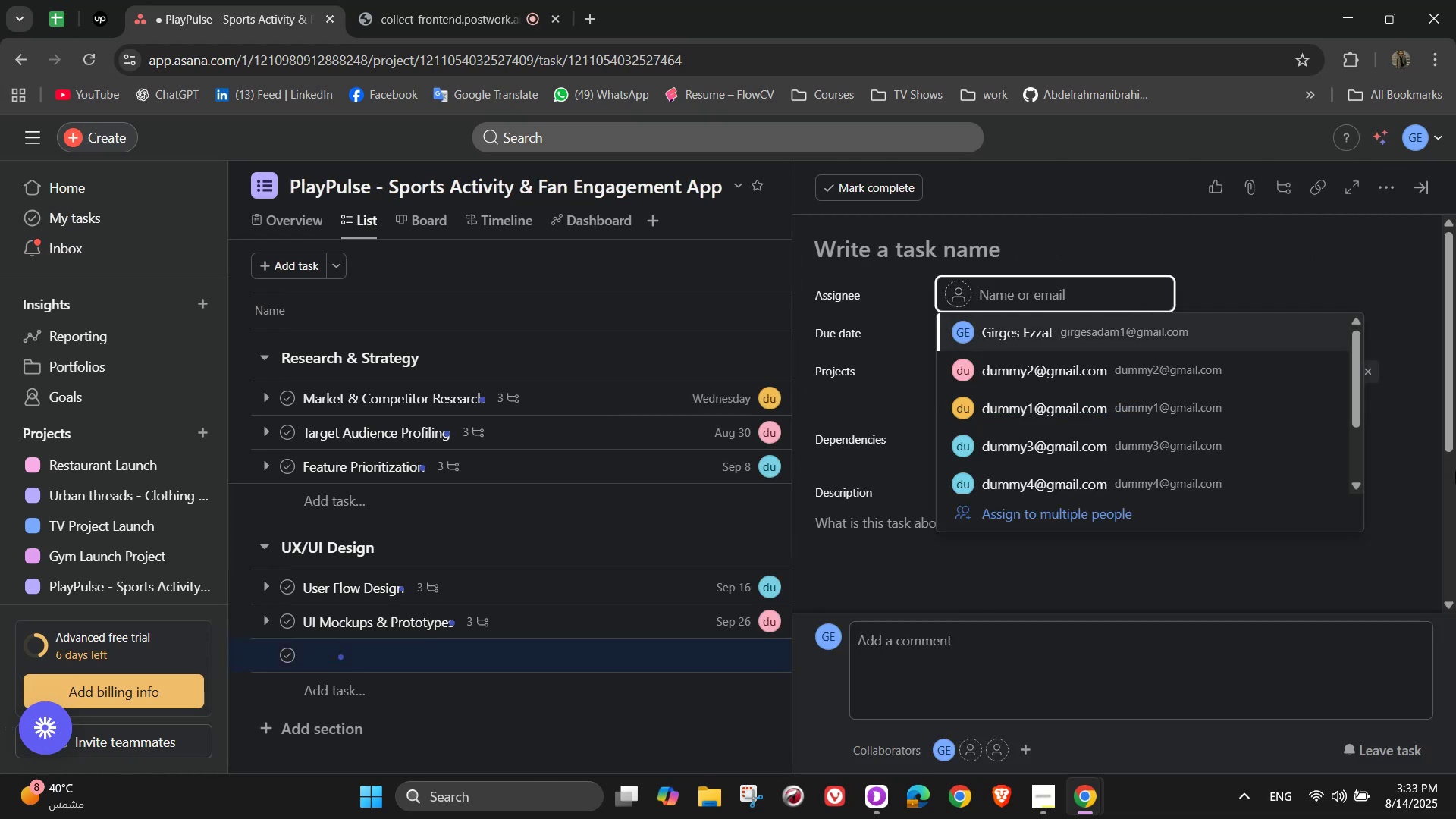 
hold_key(key=ShiftLeft, duration=0.77)
 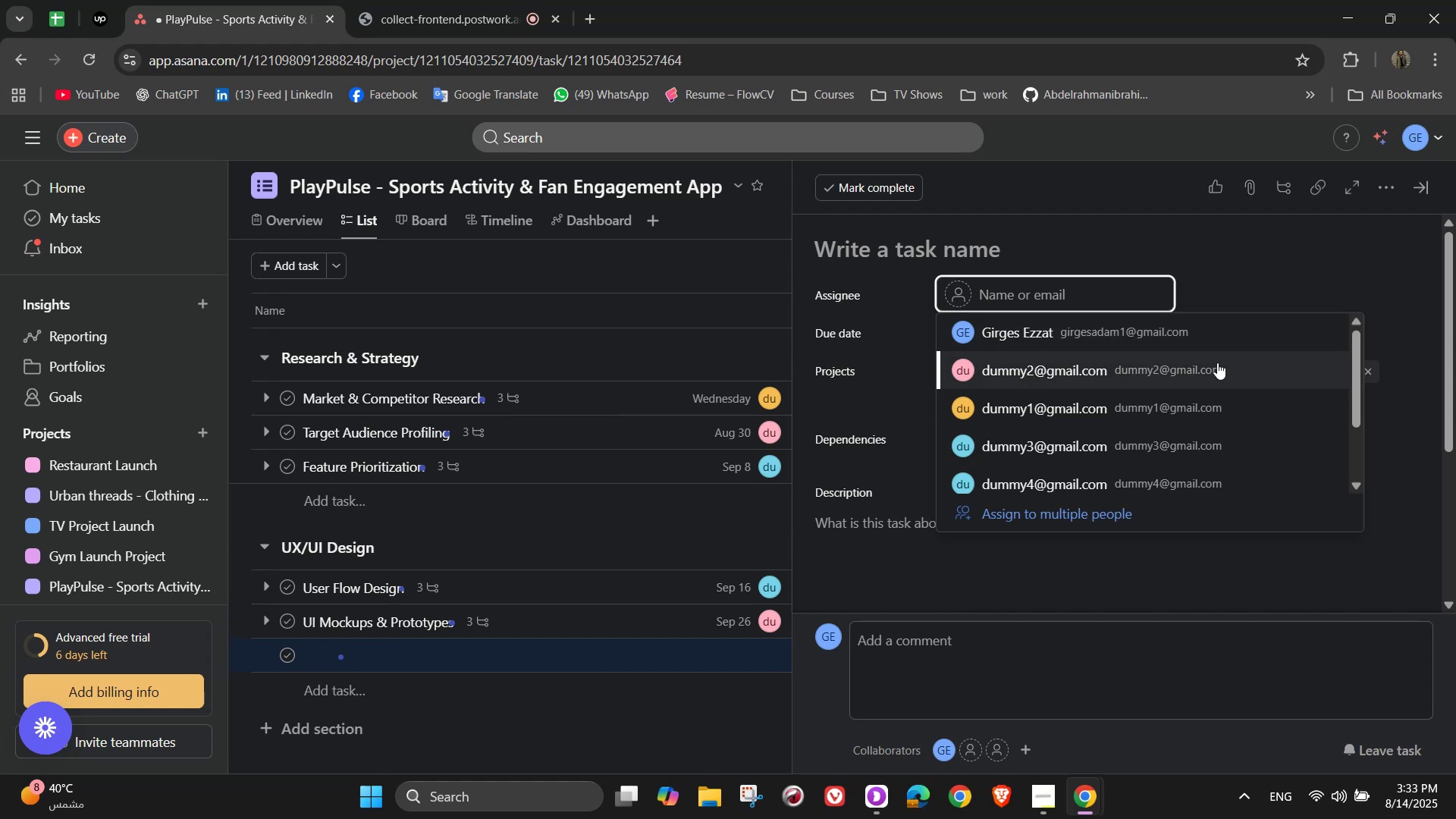 
left_click([965, 252])
 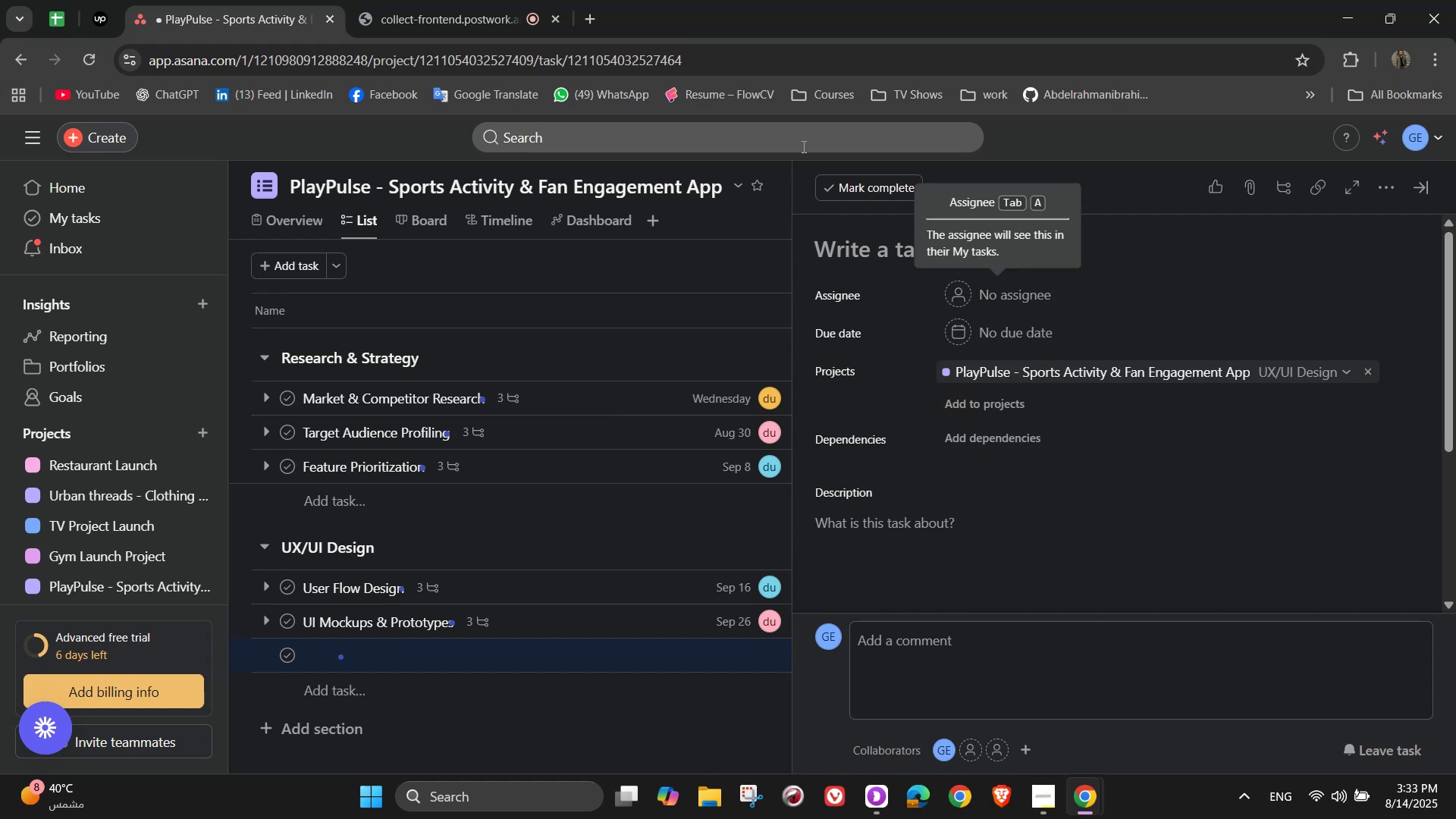 
left_click([874, 259])
 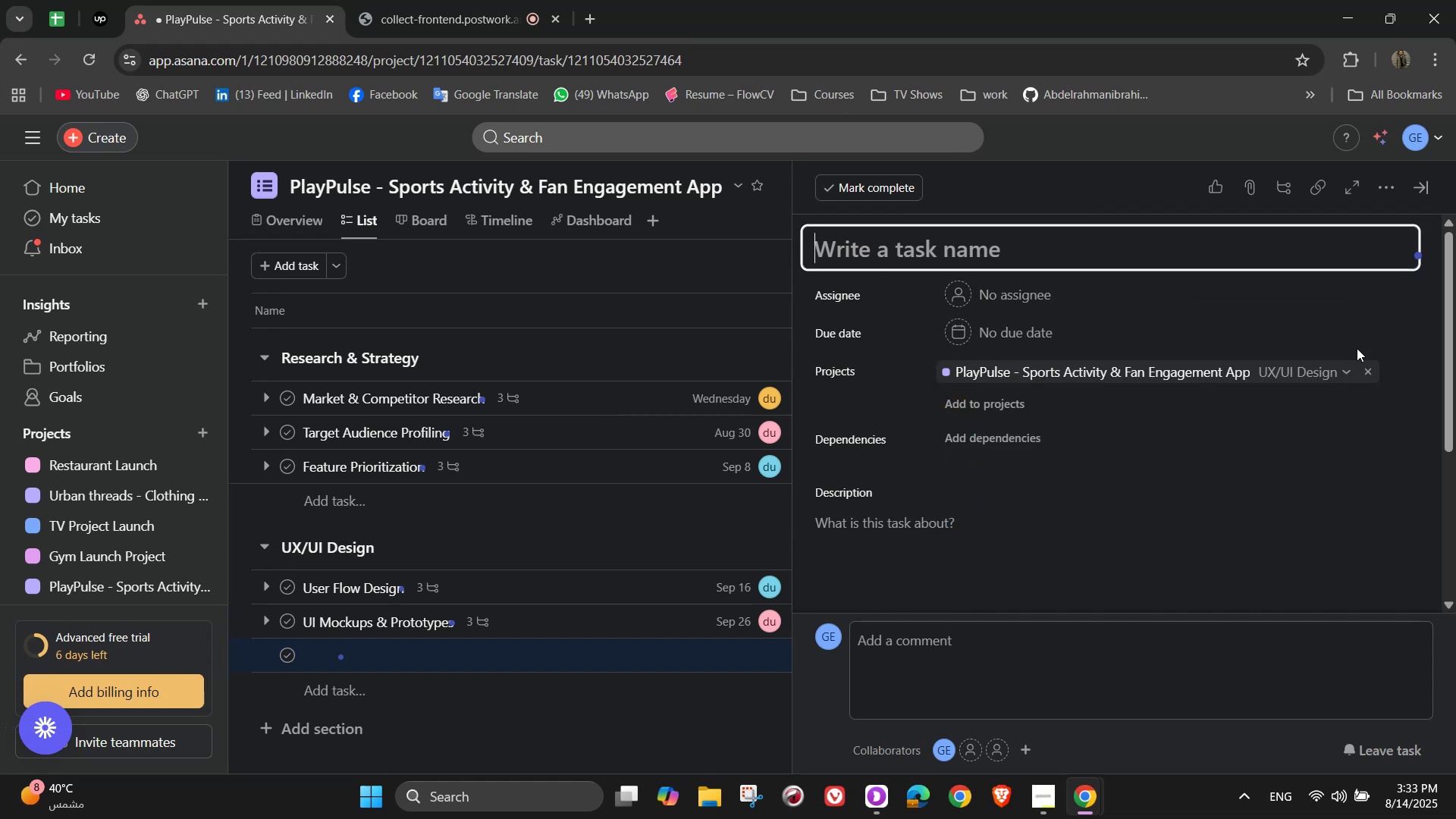 
type(Usability Test [NumLock][NumLock])
key(Backspace)
type(ing )
key(Backspace)
 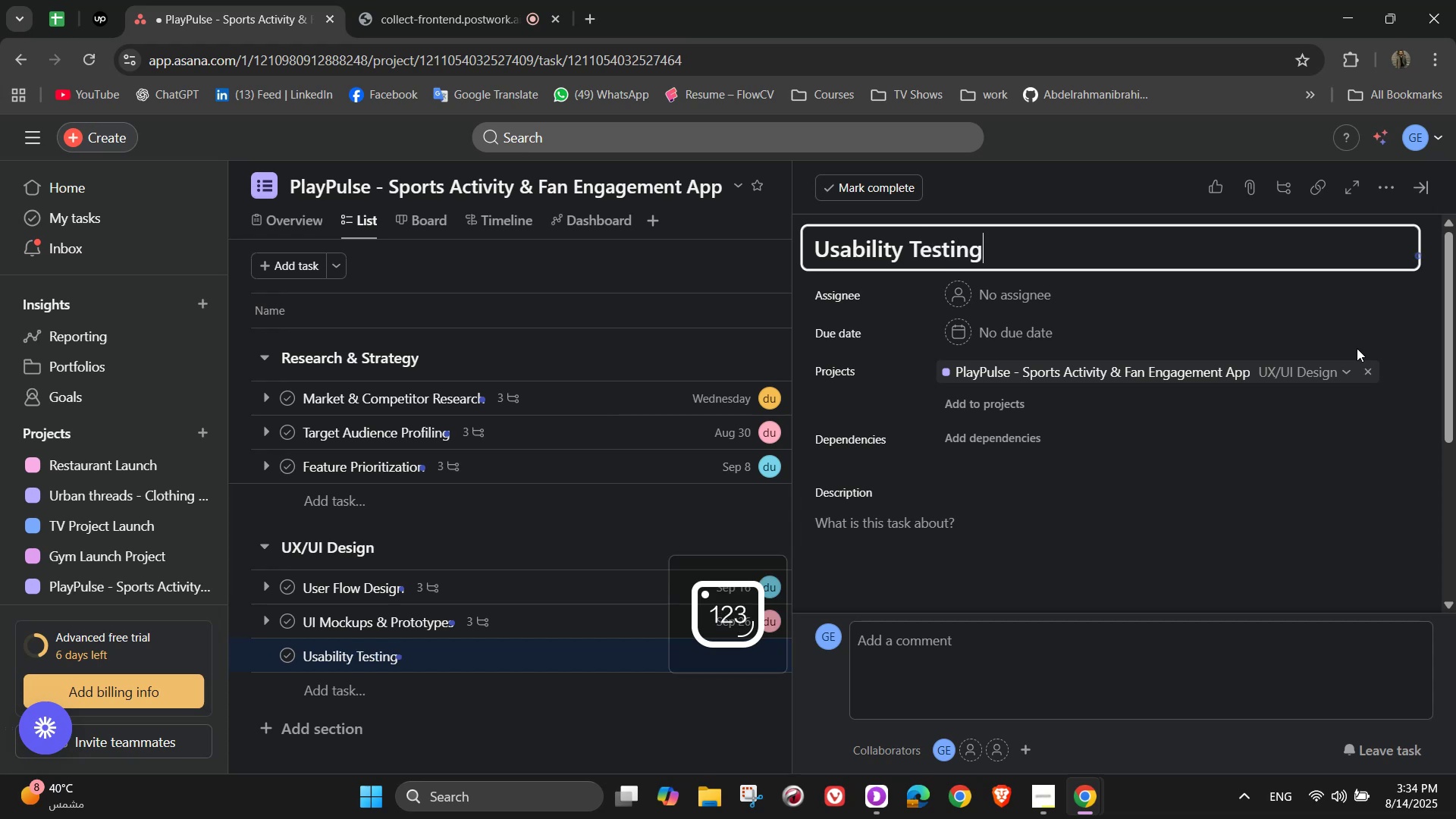 
left_click([1018, 294])
 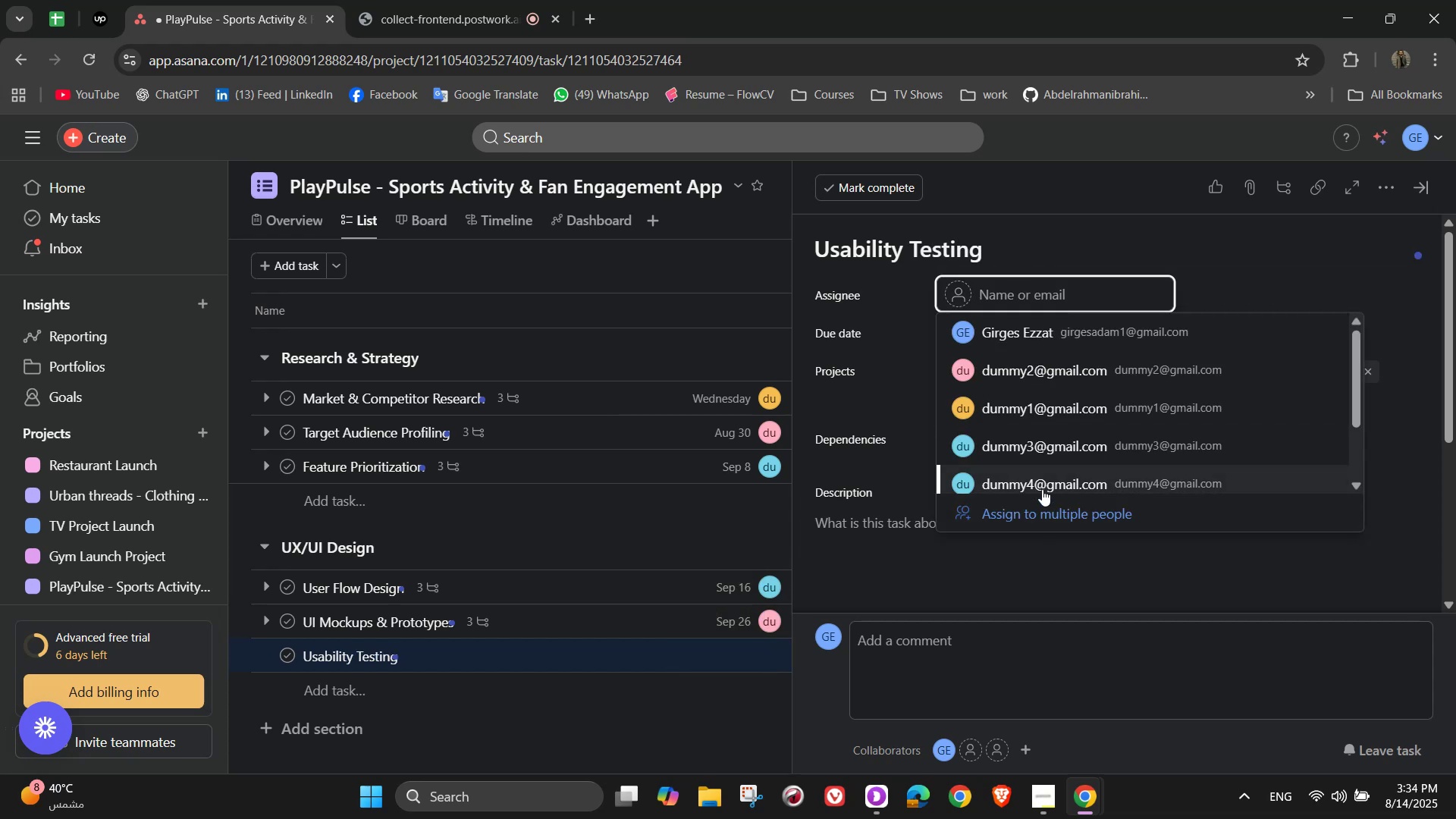 
left_click([1042, 489])
 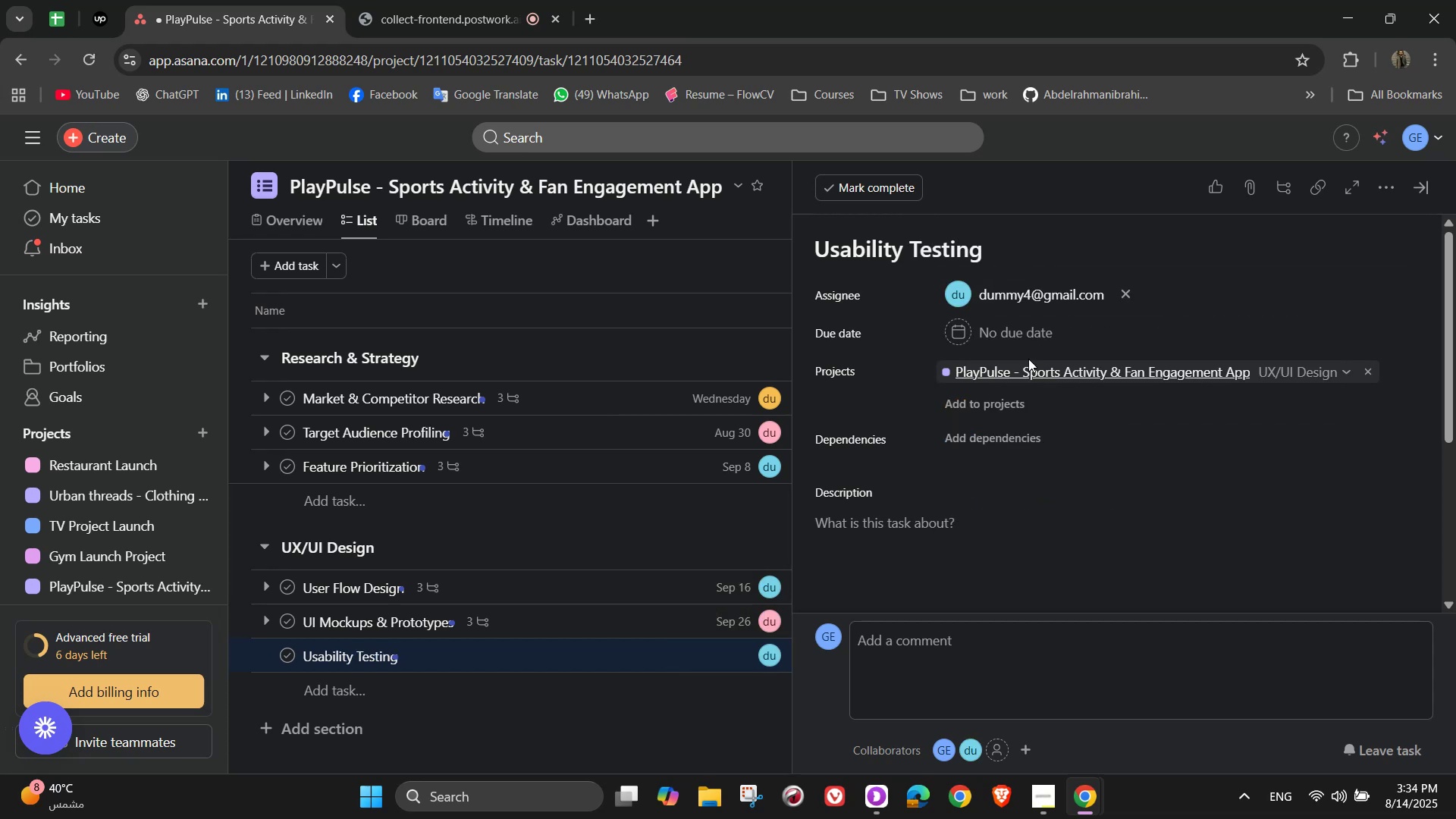 
left_click([1012, 344])
 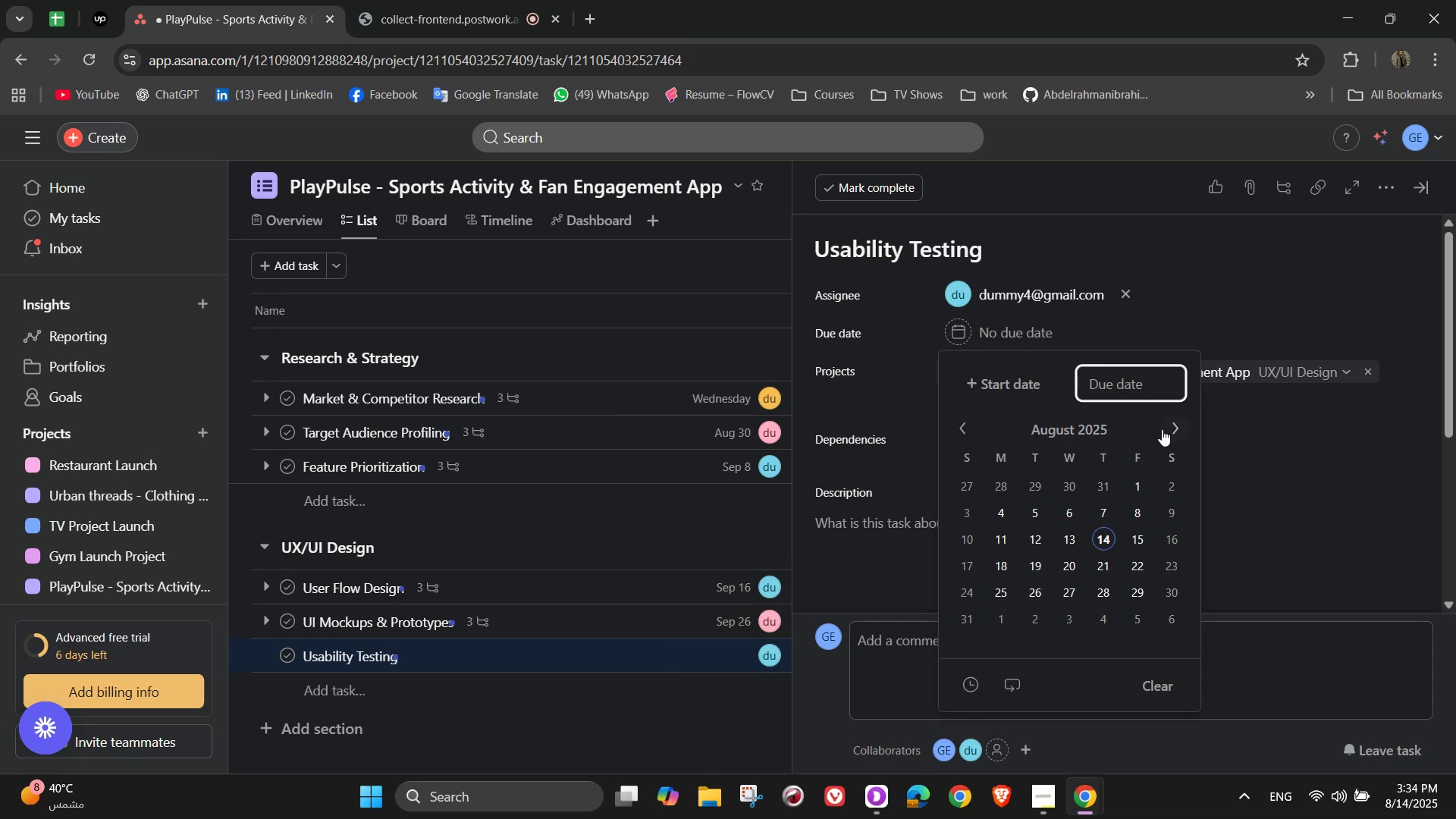 
left_click([1166, 435])
 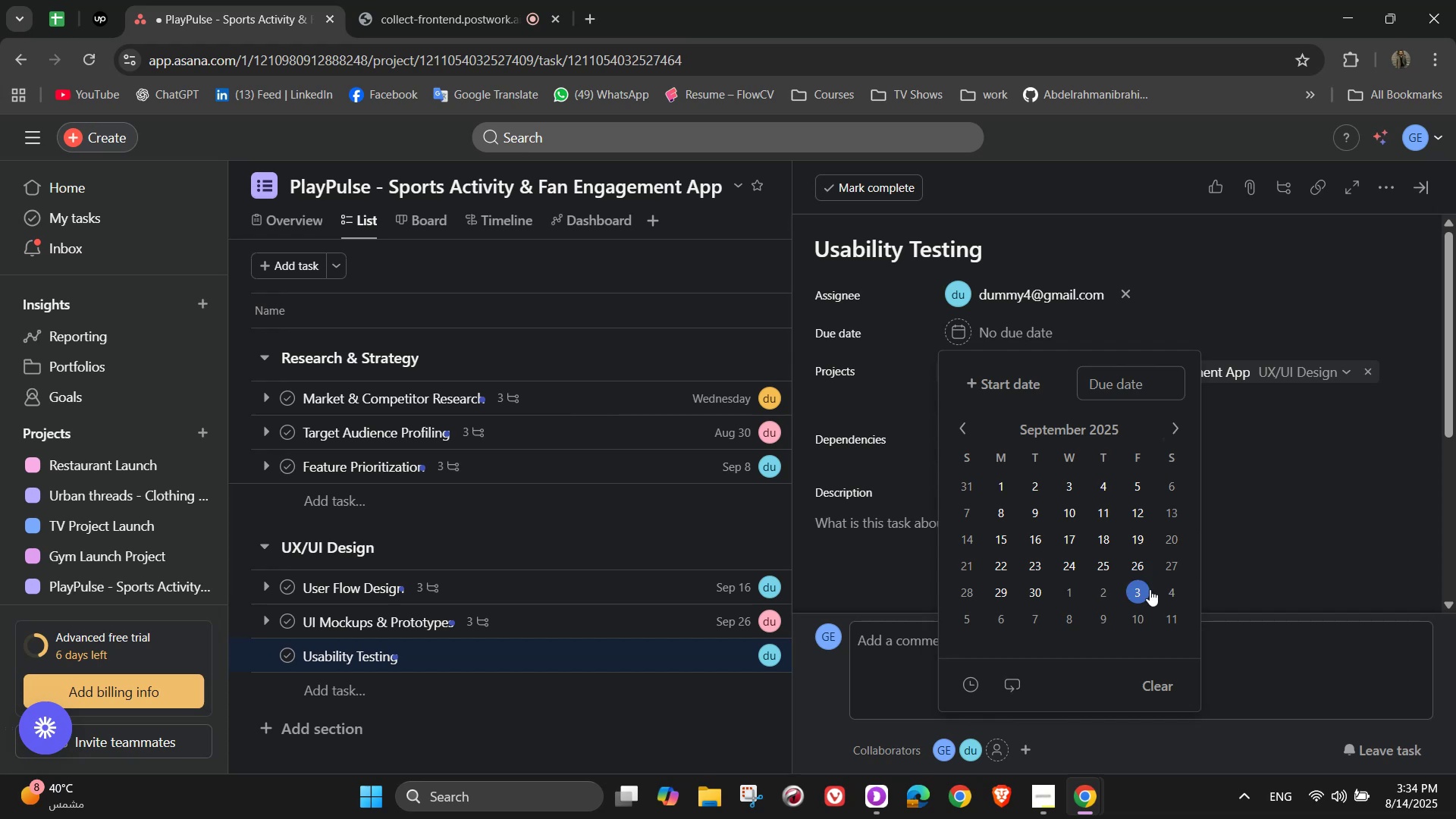 
double_click([1298, 451])
 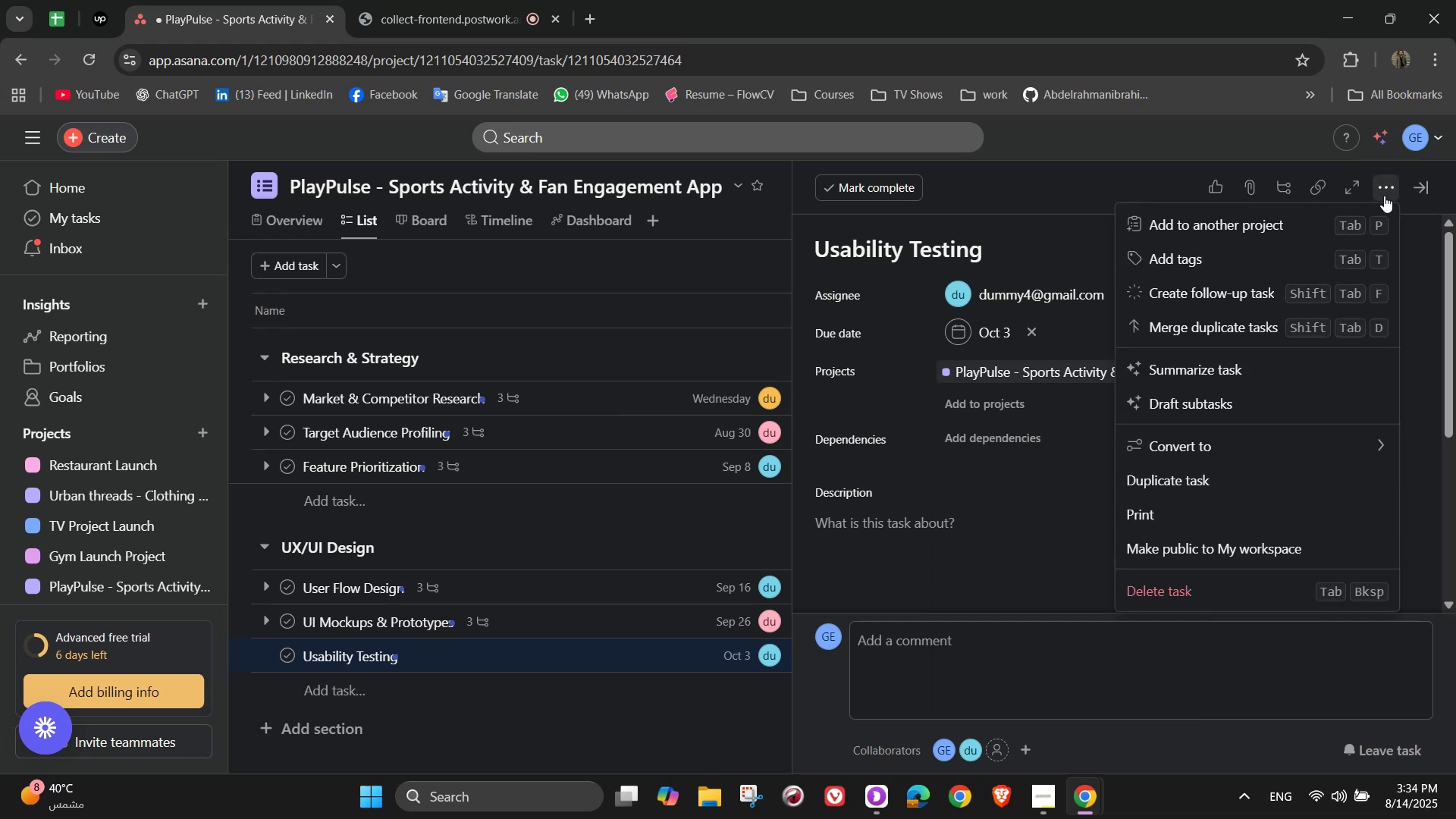 
double_click([1231, 264])
 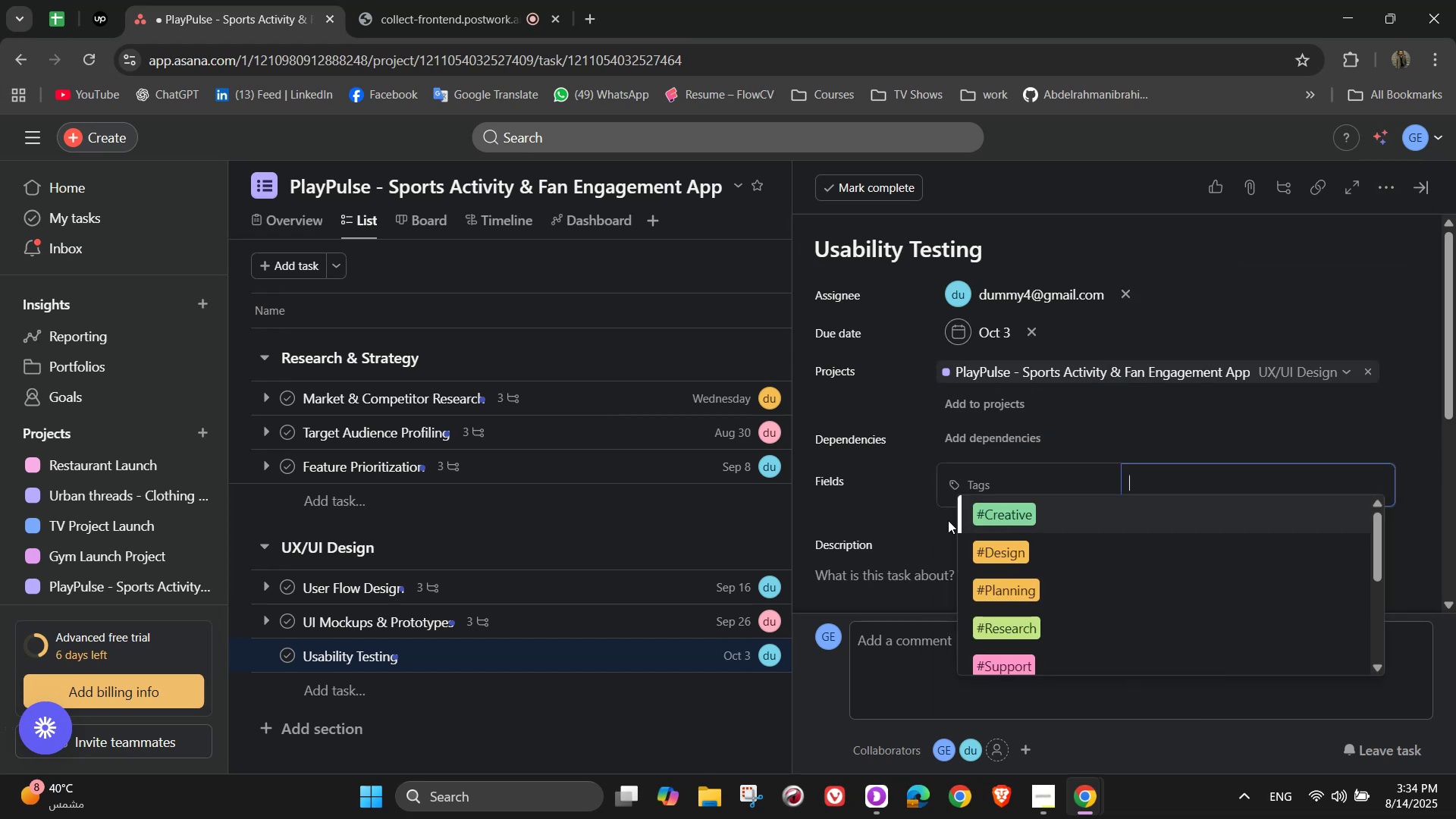 
wait(12.6)
 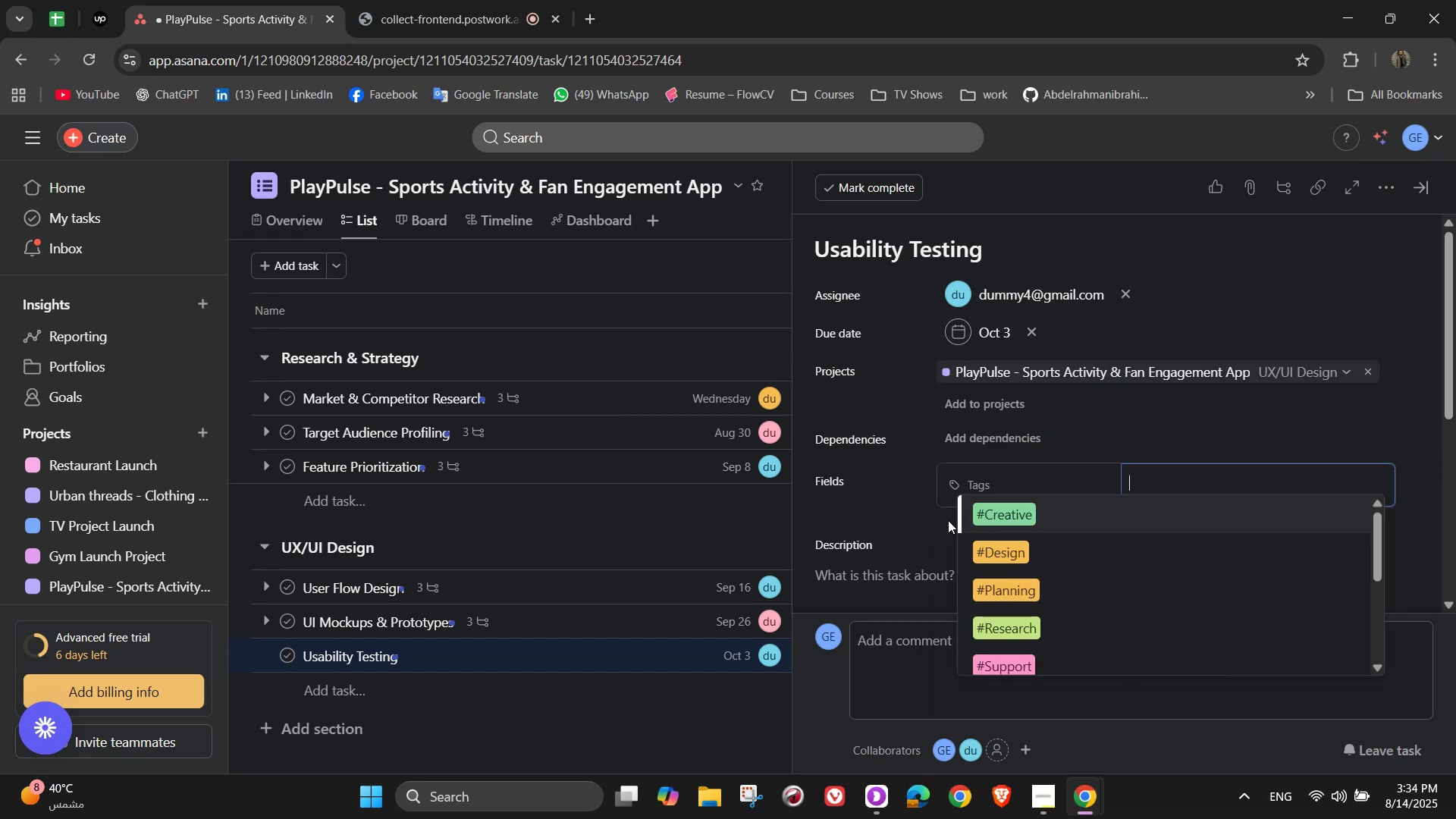 
type(te)
 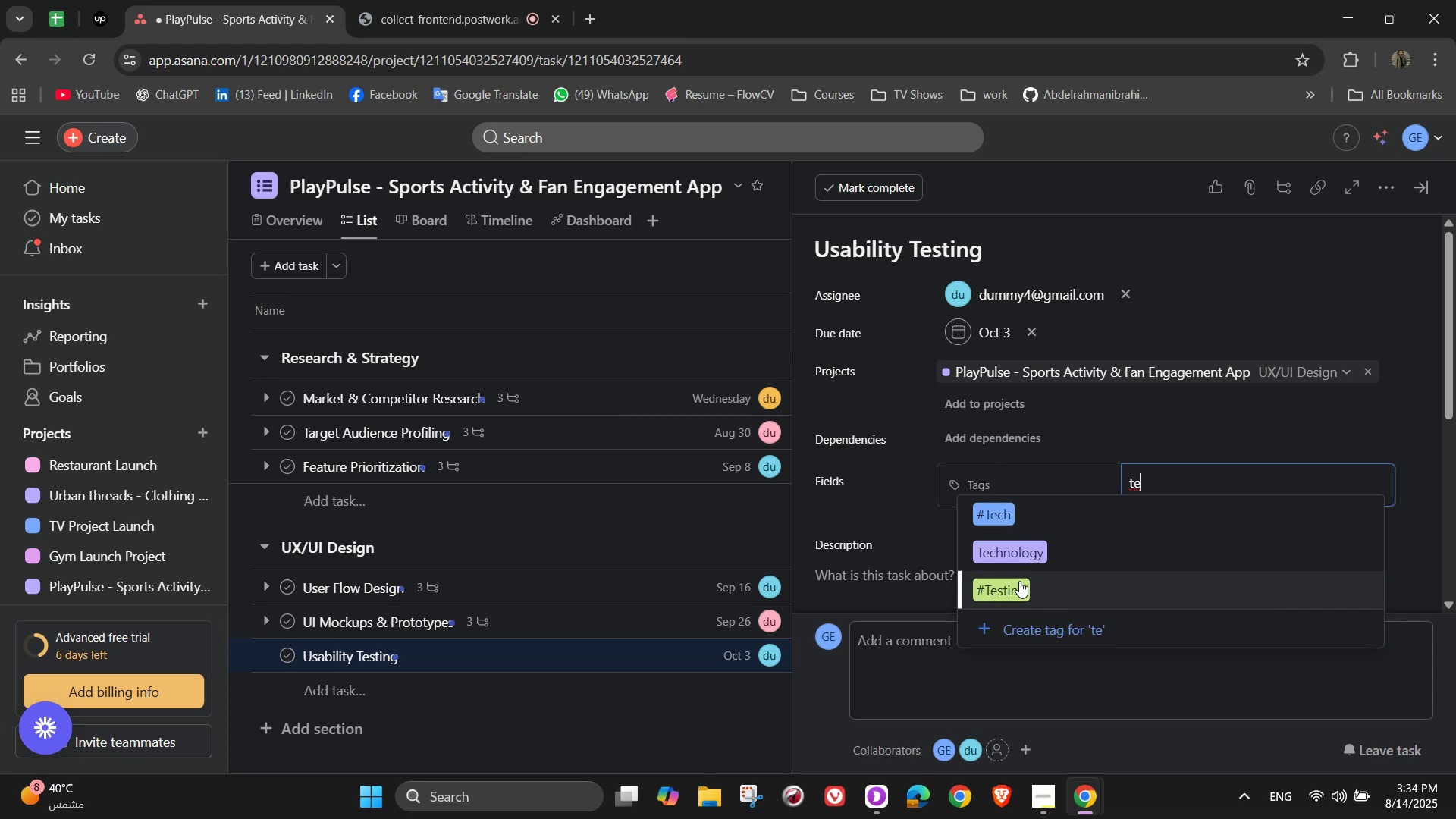 
left_click([1024, 581])
 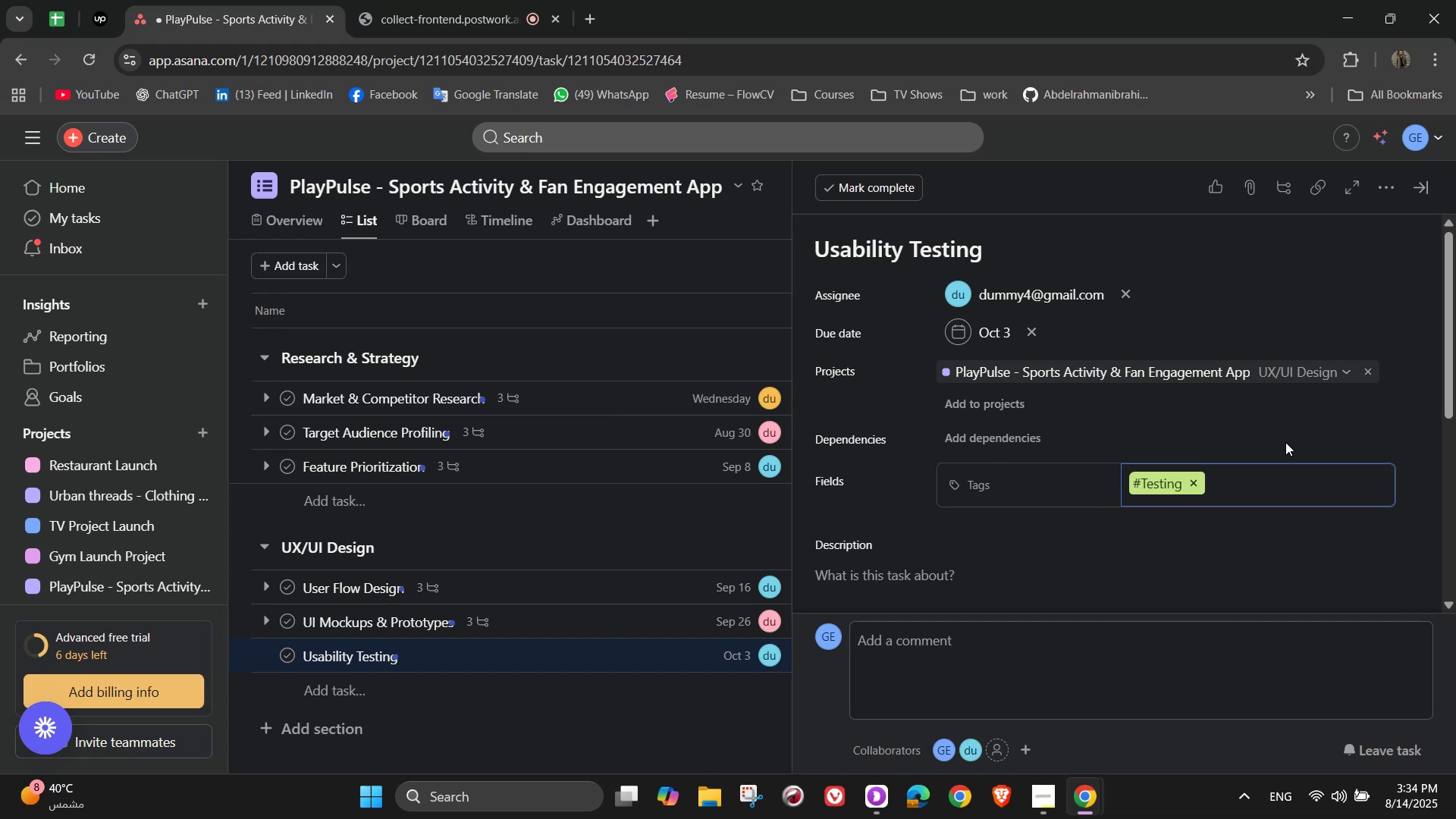 
wait(9.37)
 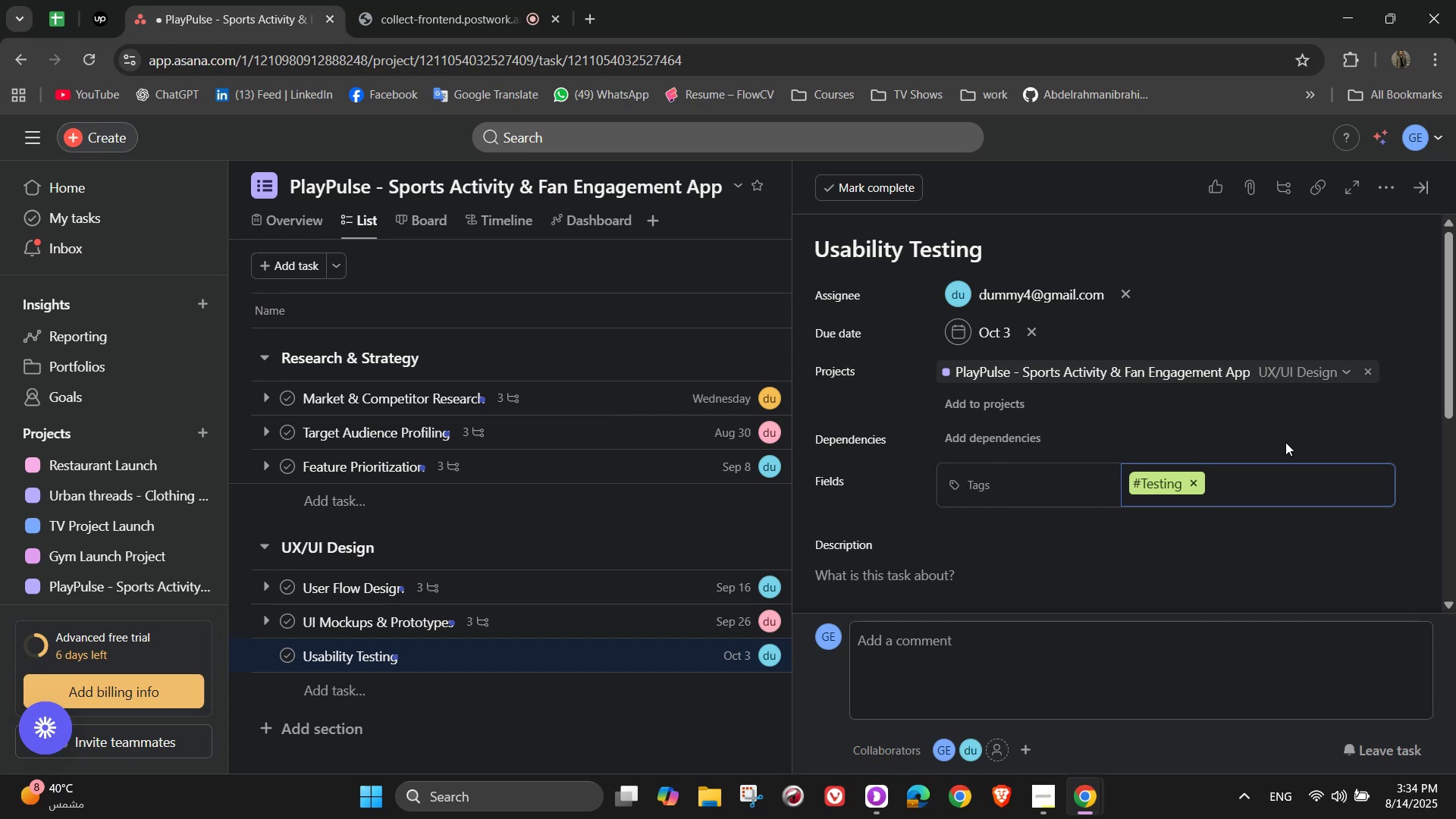 
scroll: coordinate [1063, 467], scroll_direction: down, amount: 1.0
 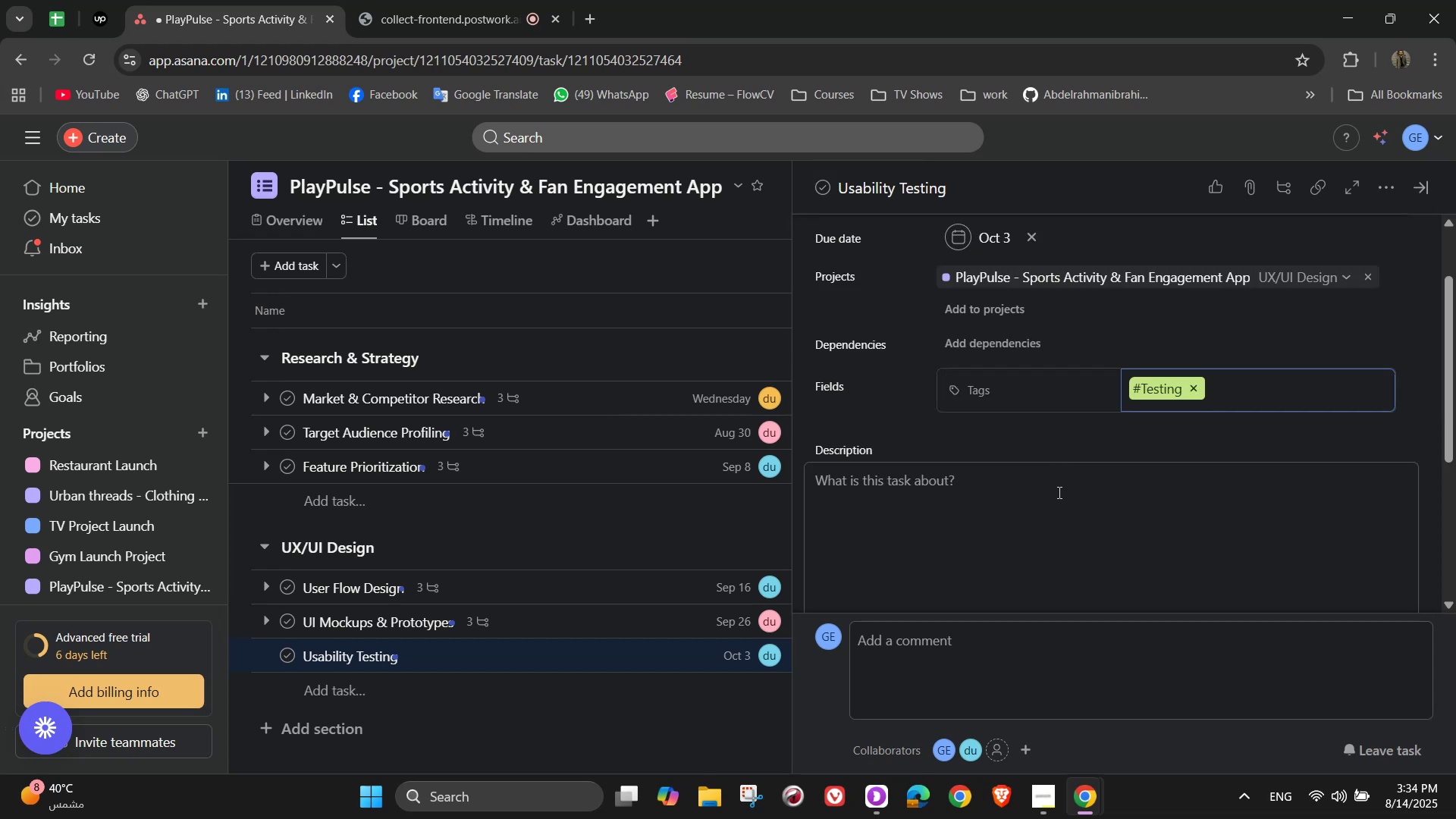 
left_click([1058, 500])
 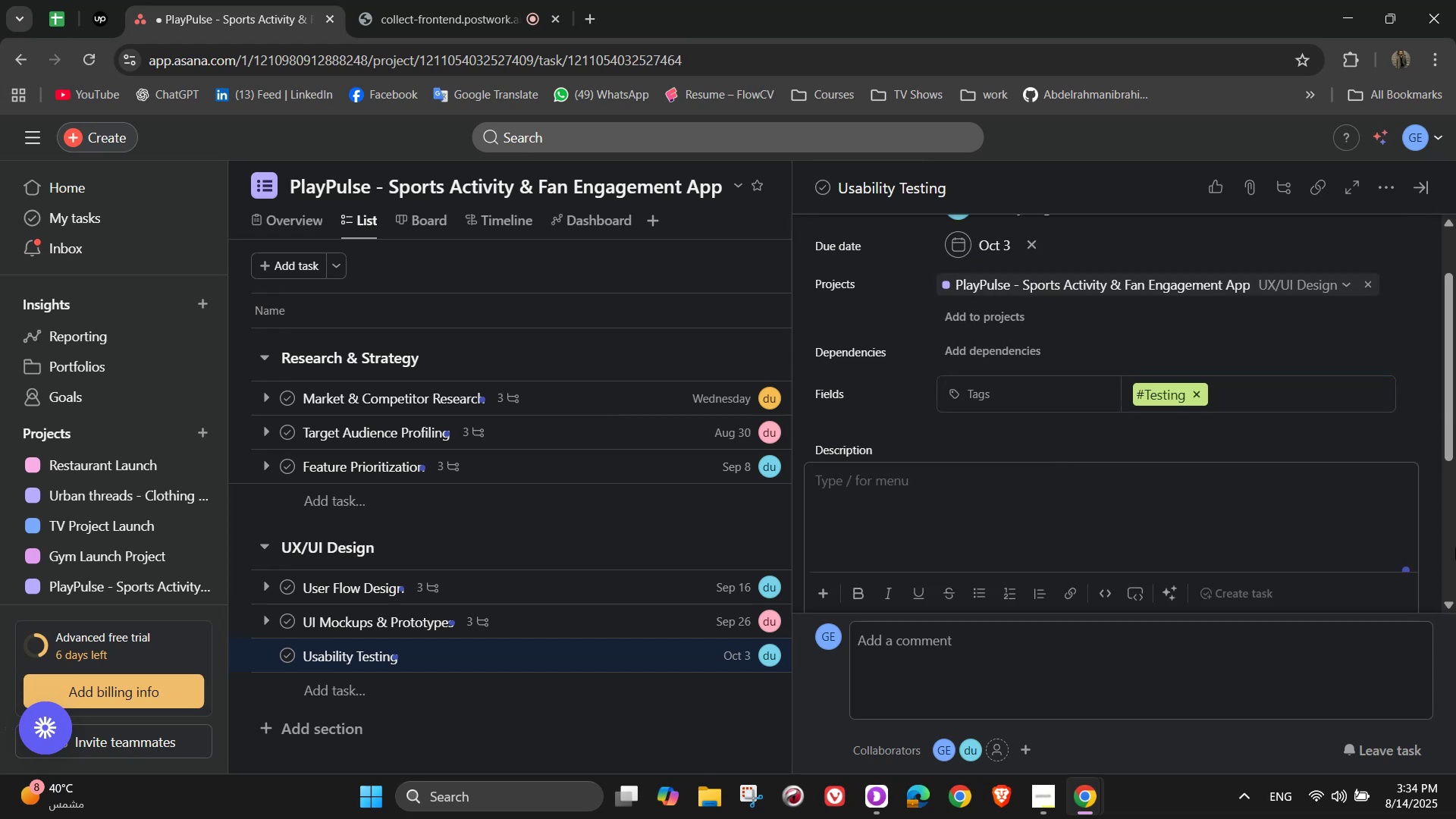 
type(Validate)
 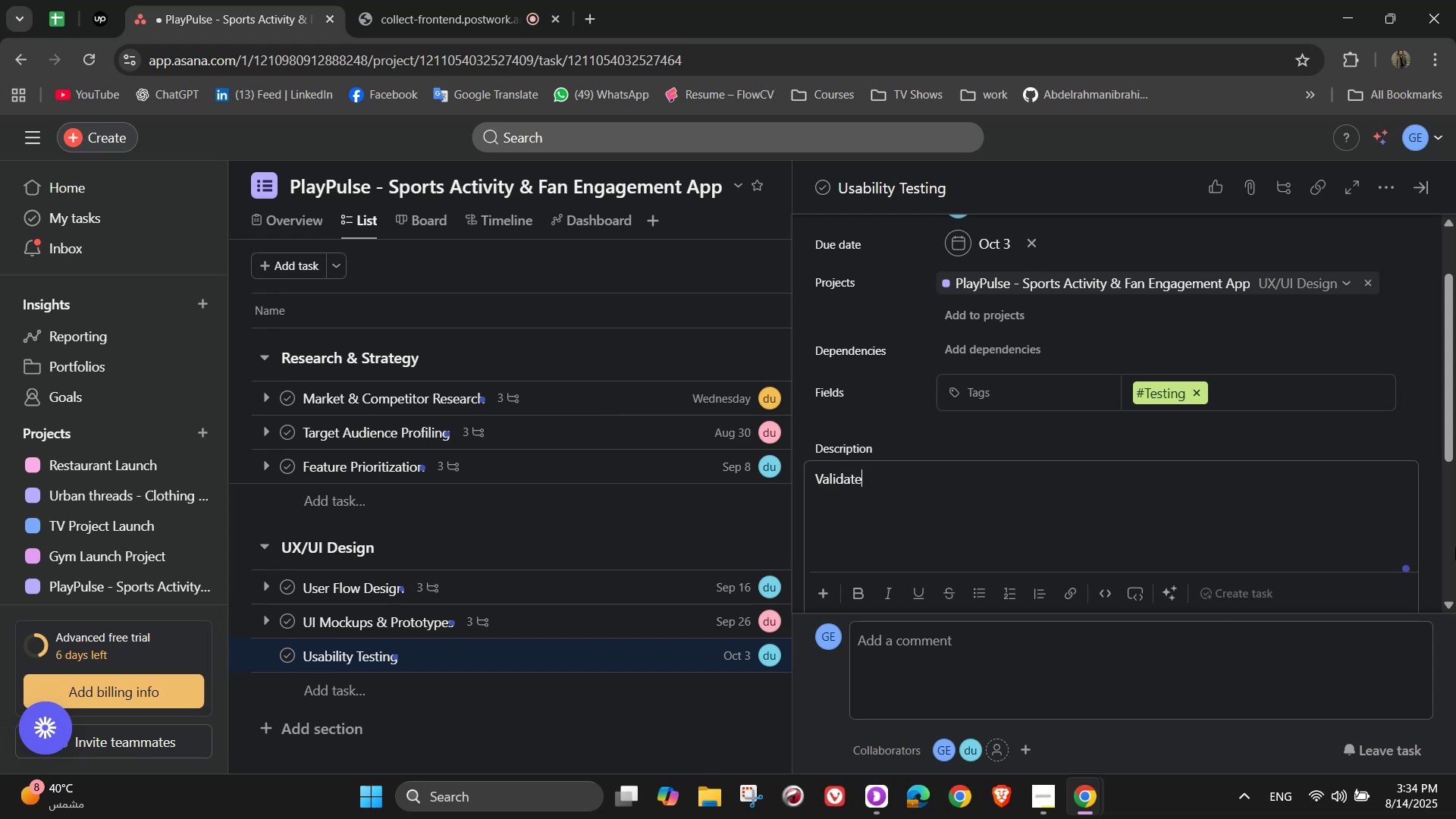 
type( app)
 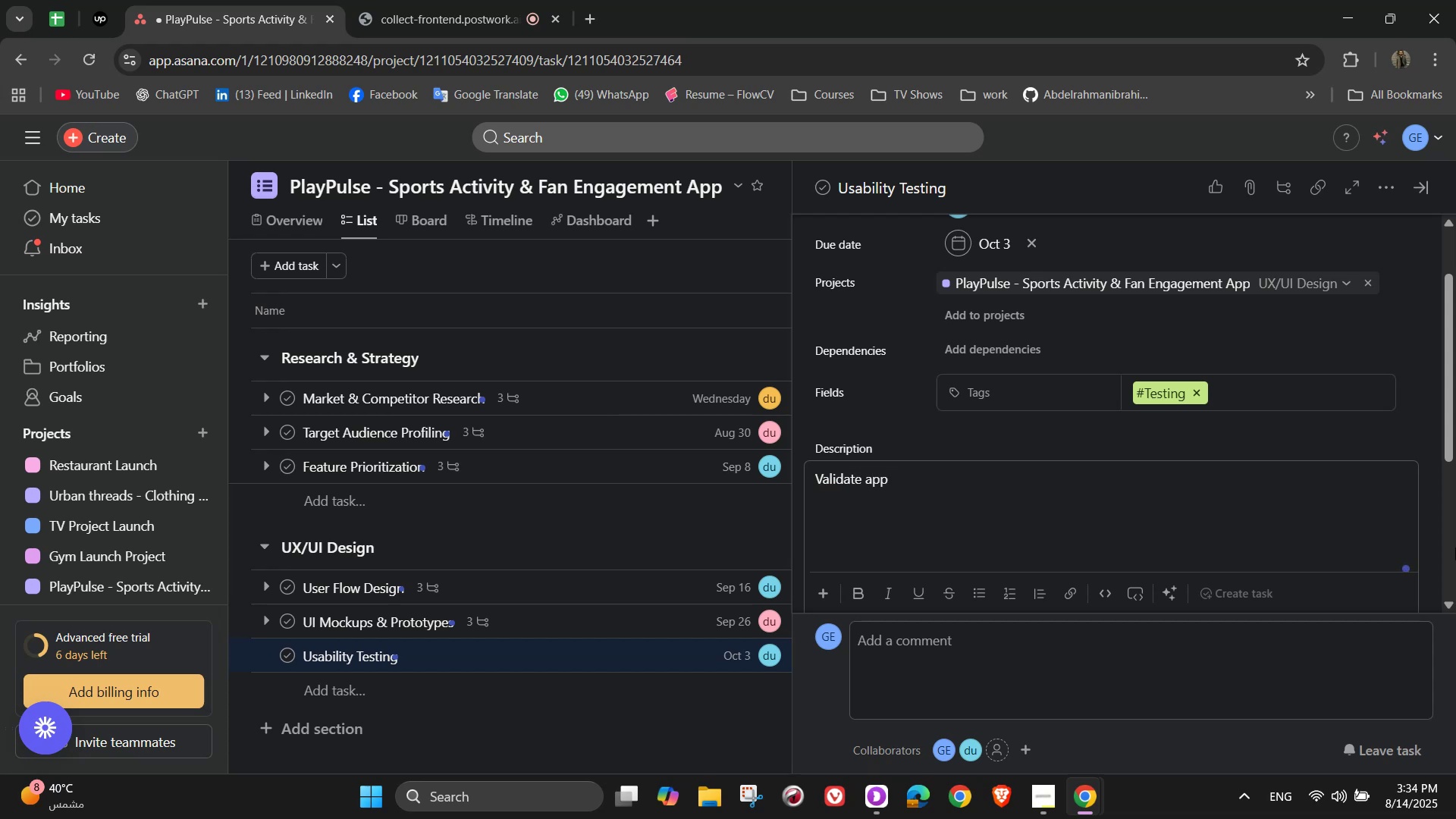 
type( navigation)
 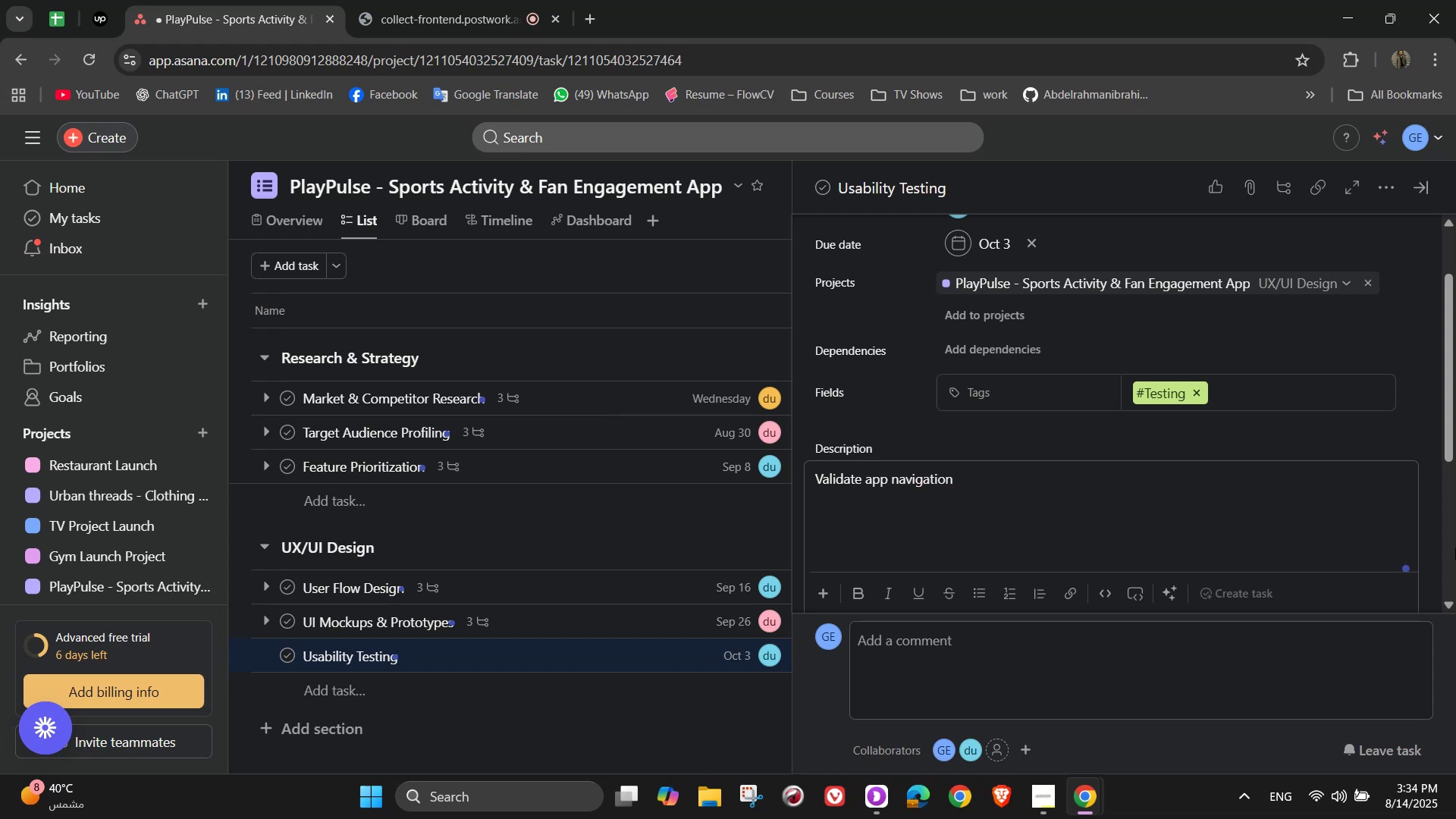 
wait(9.2)
 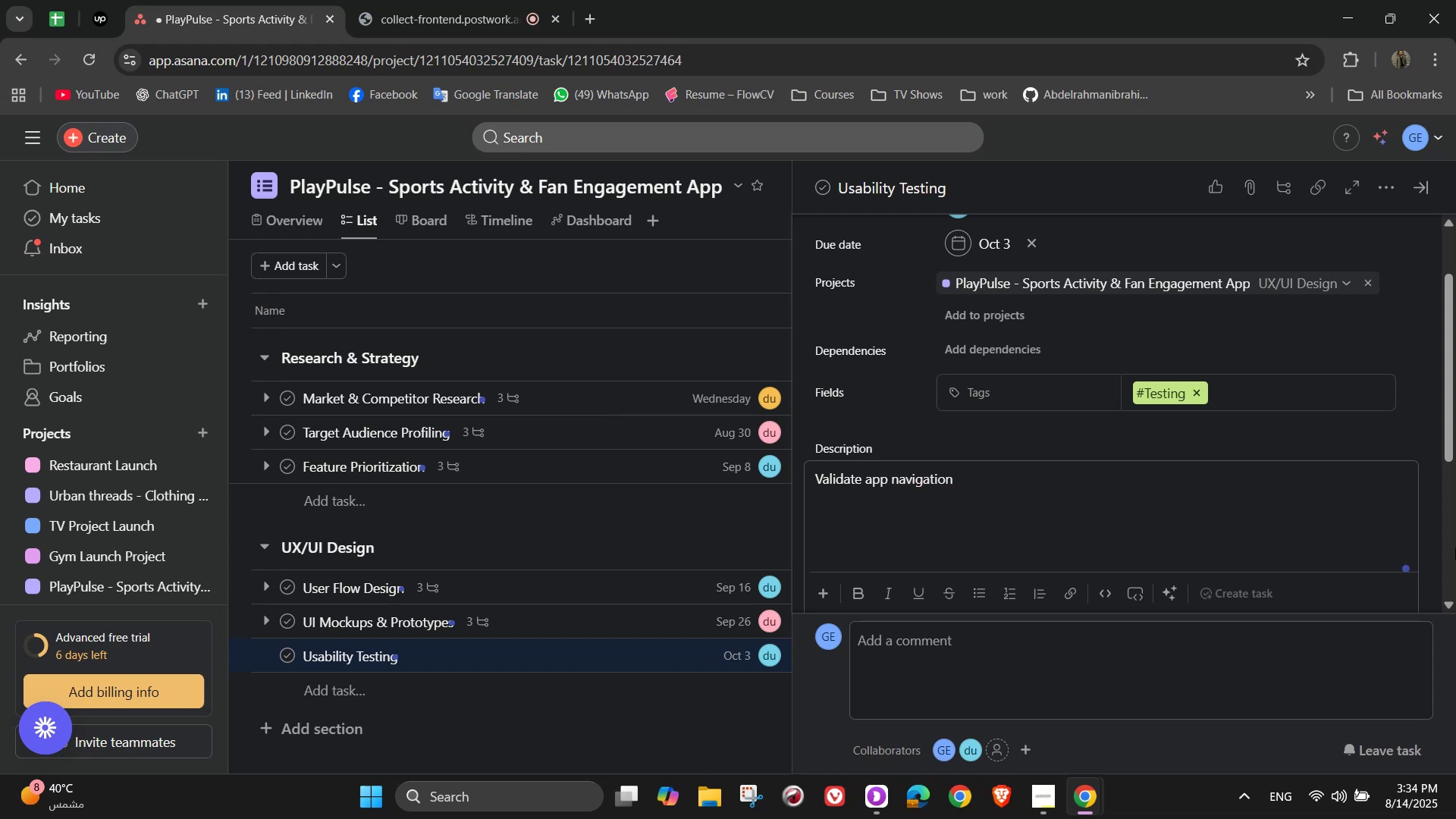 
type(, design)
 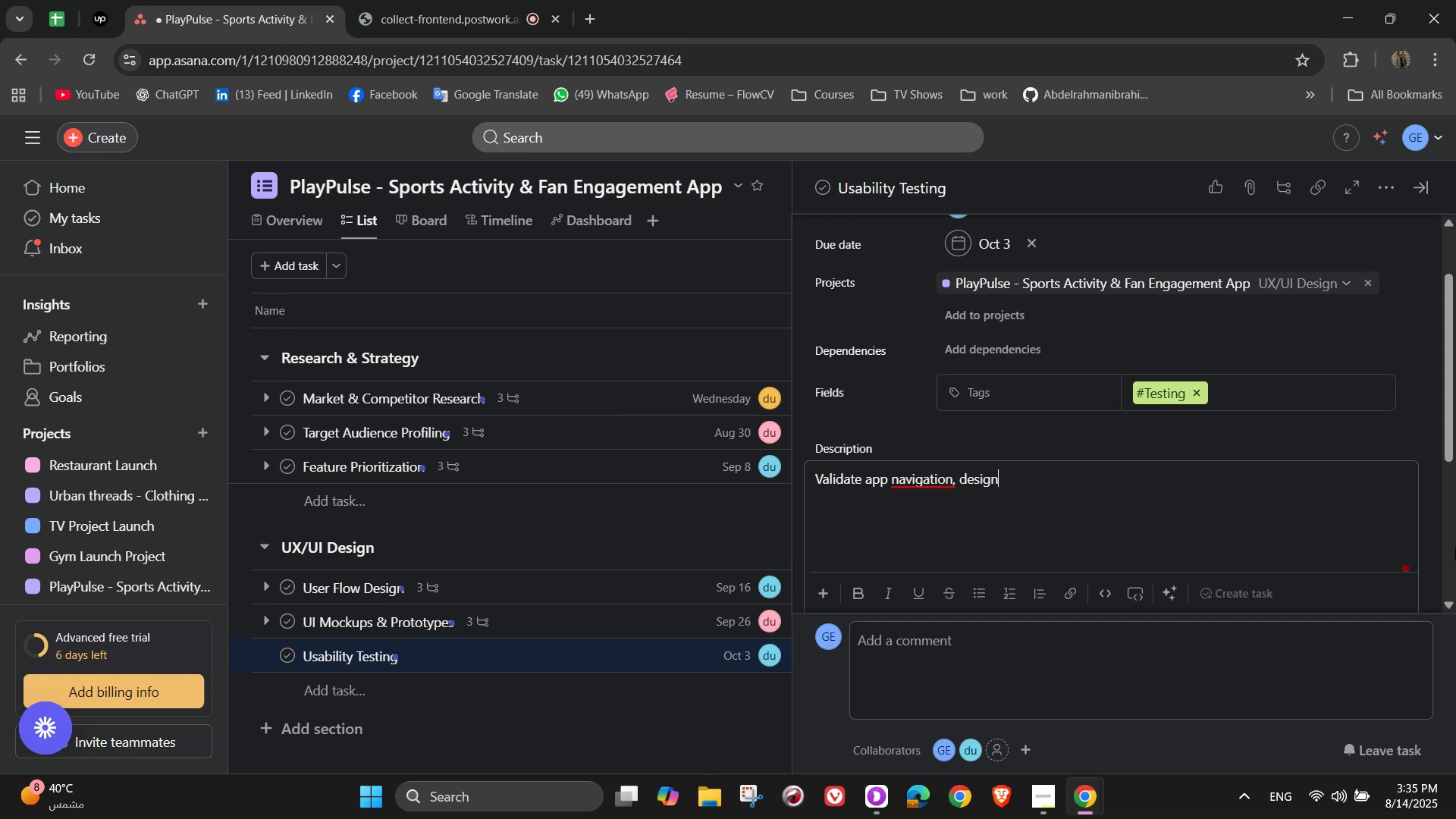 
type( clati)
key(Backspace)
key(Backspace)
key(Backspace)
type(arity)
 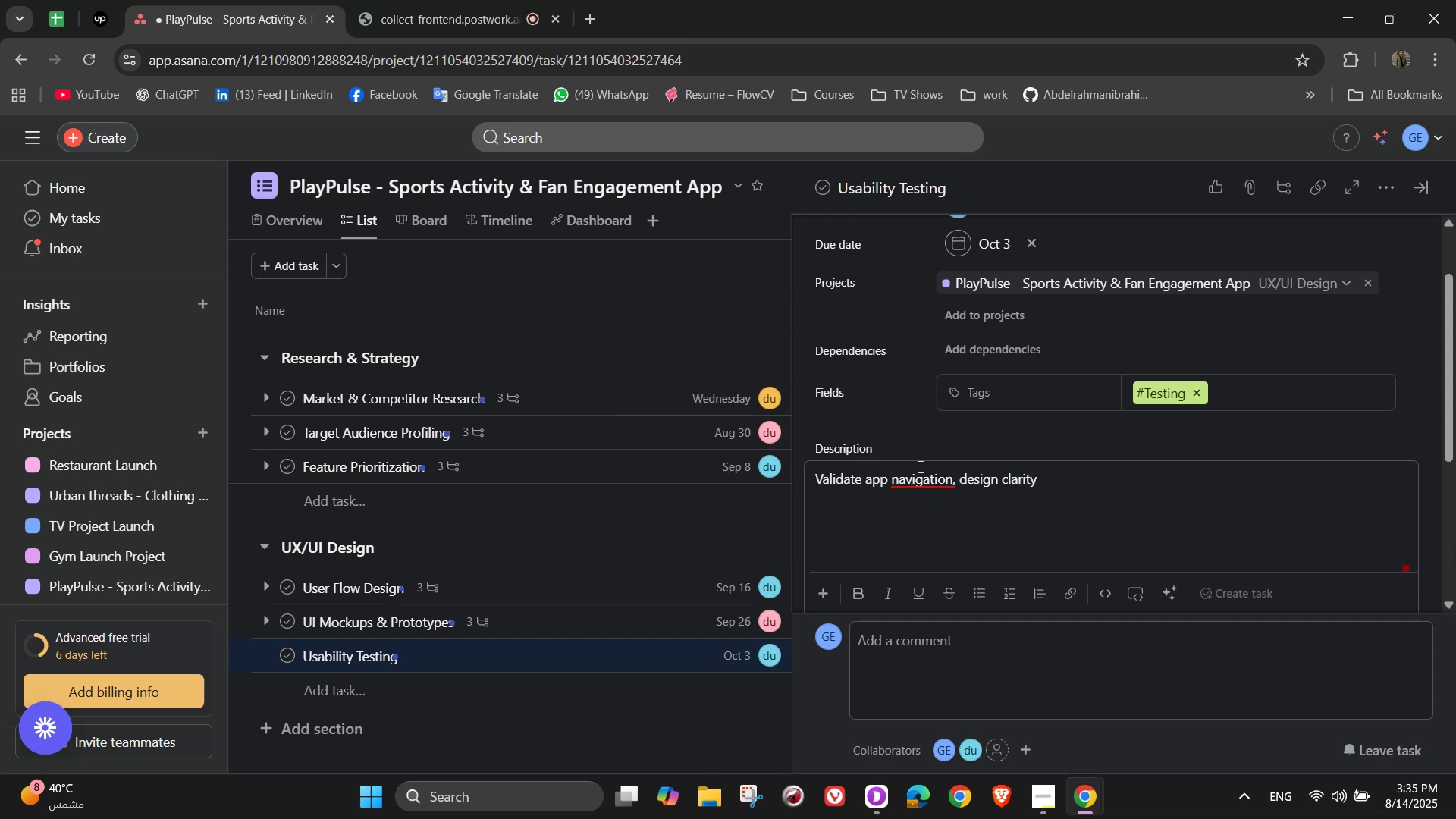 
wait(5.22)
 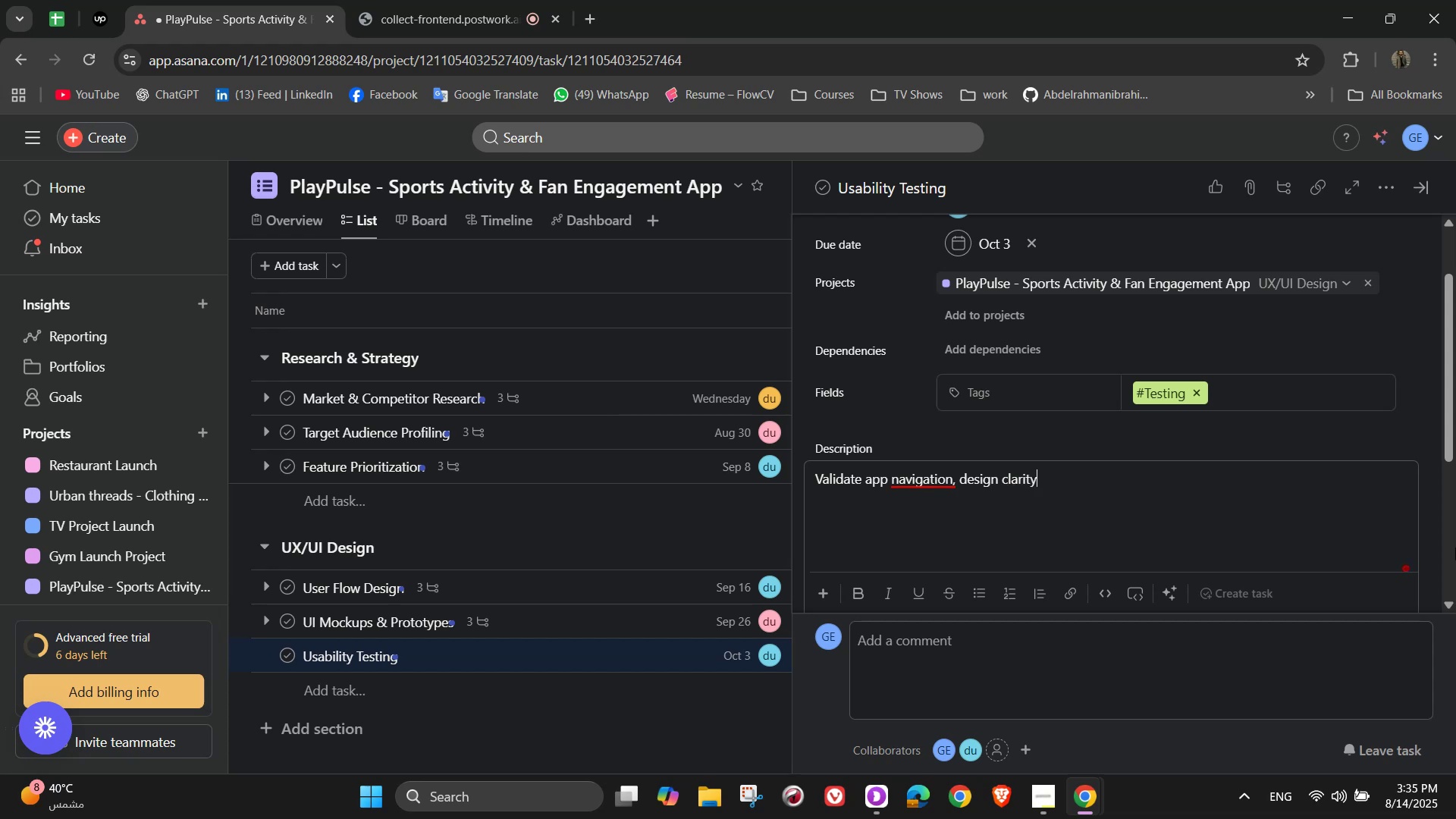 
left_click([922, 499])
 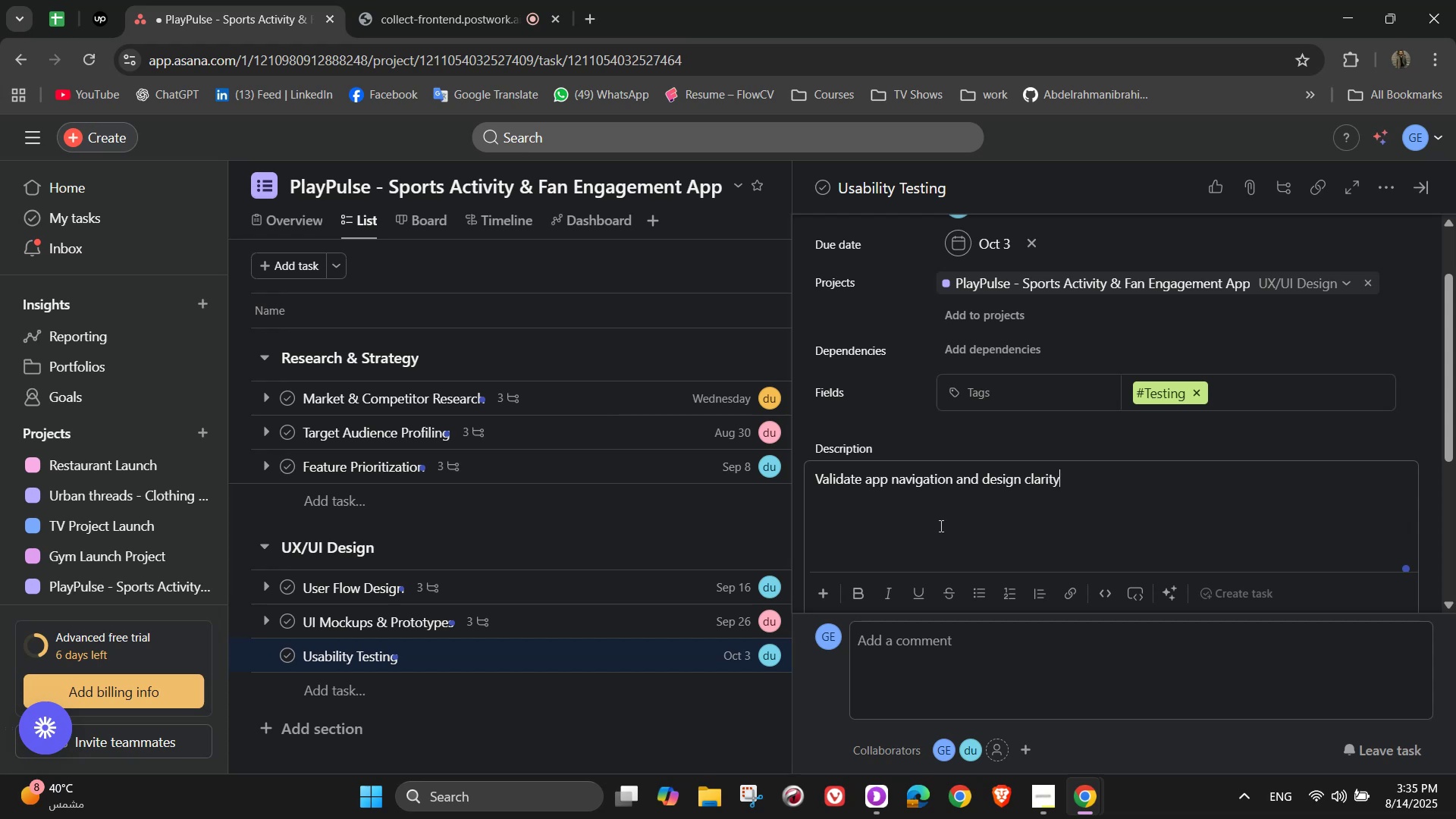 
wait(18.23)
 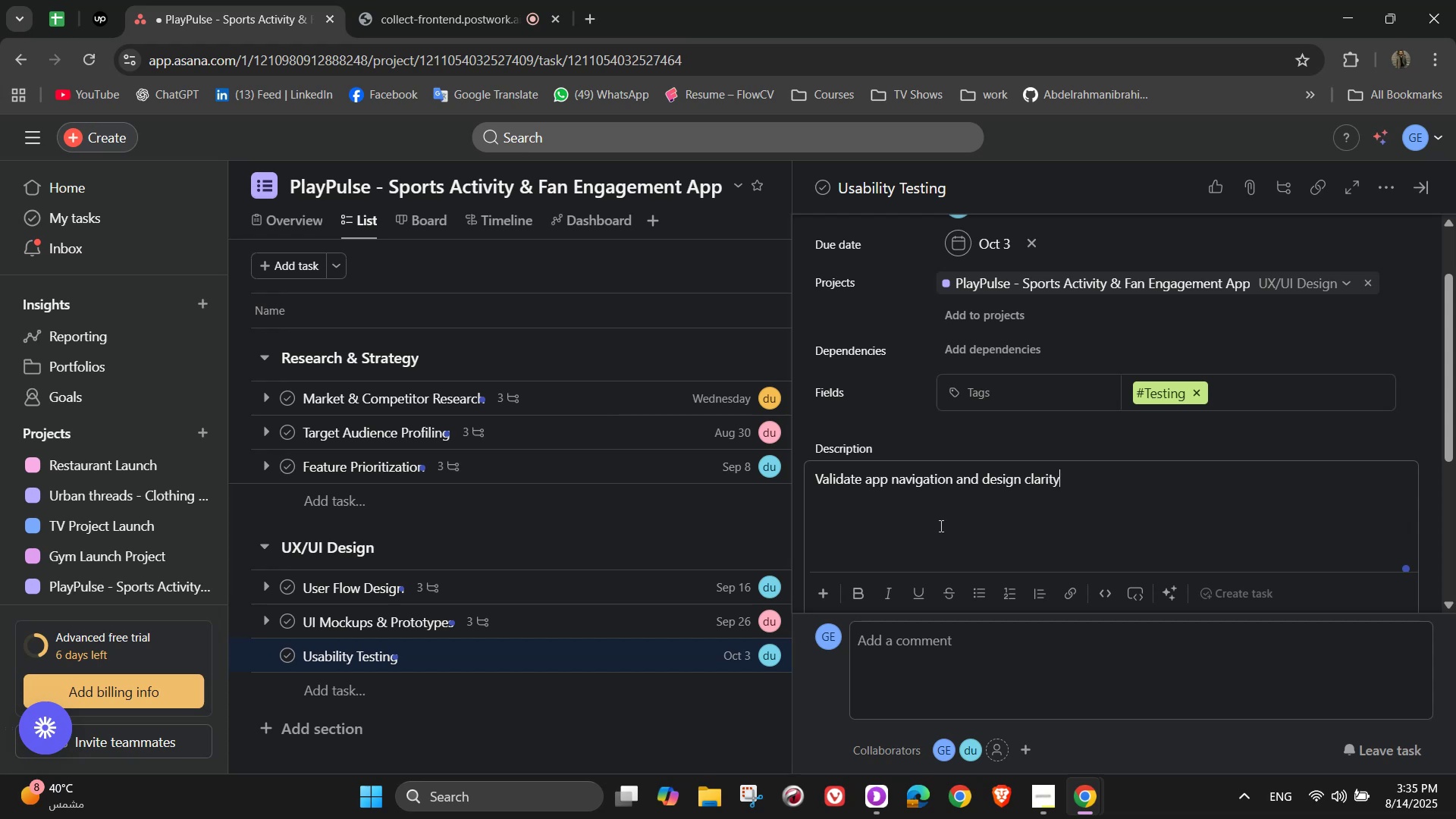 
left_click_drag(start_coordinate=[977, 481], to_coordinate=[1118, 476])
 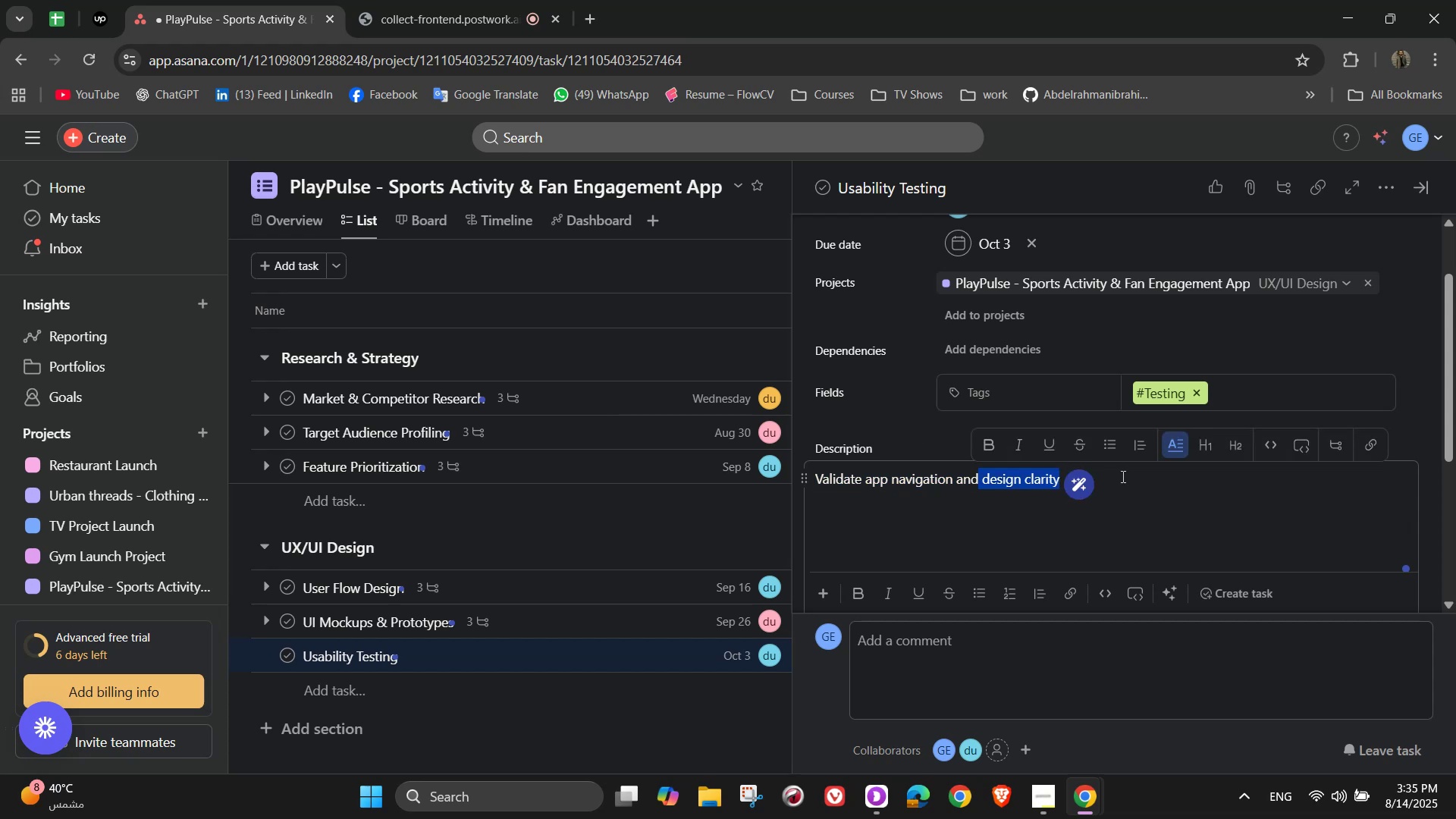 
key(Backspace)
 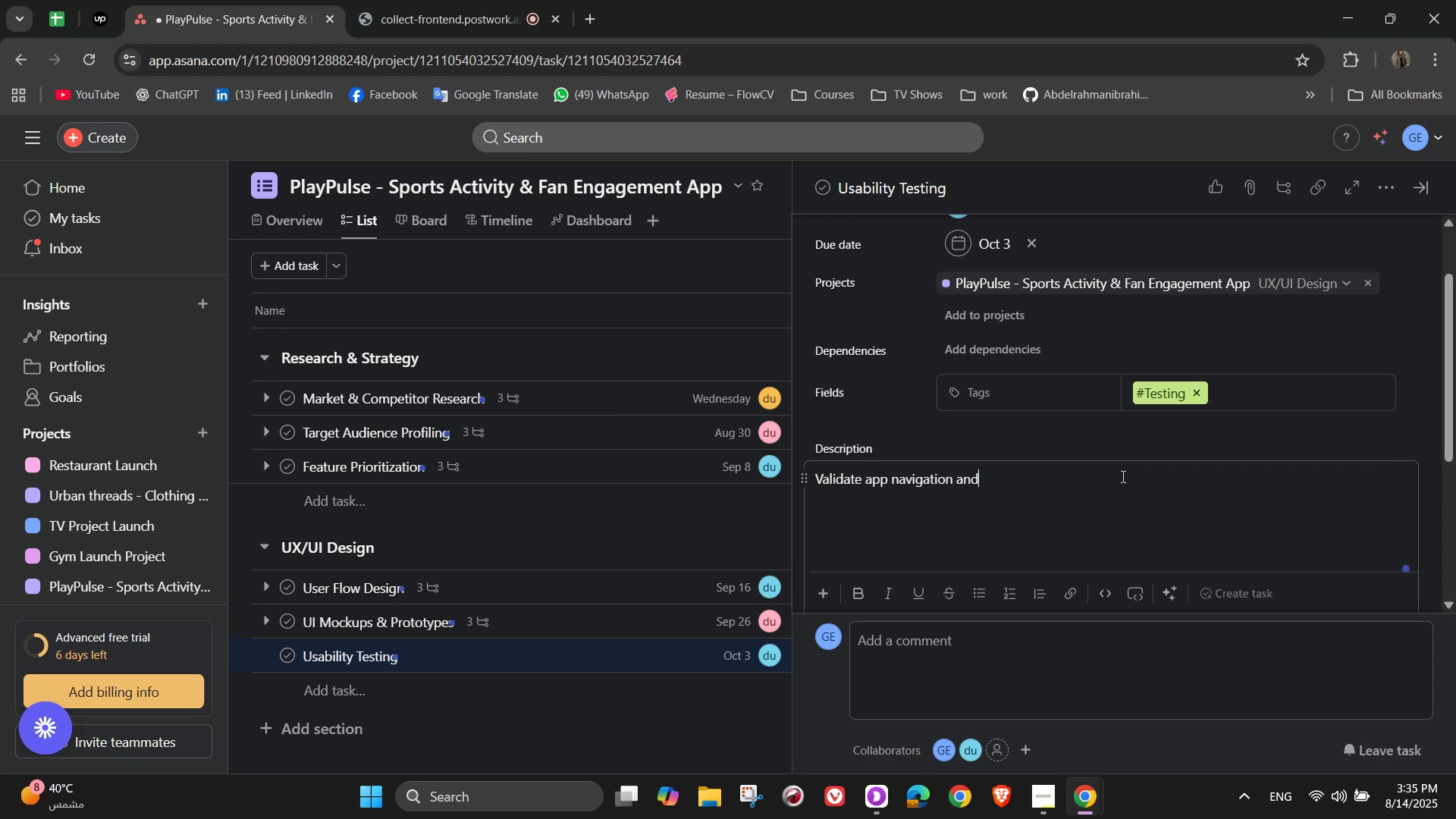 
key(Backspace)
 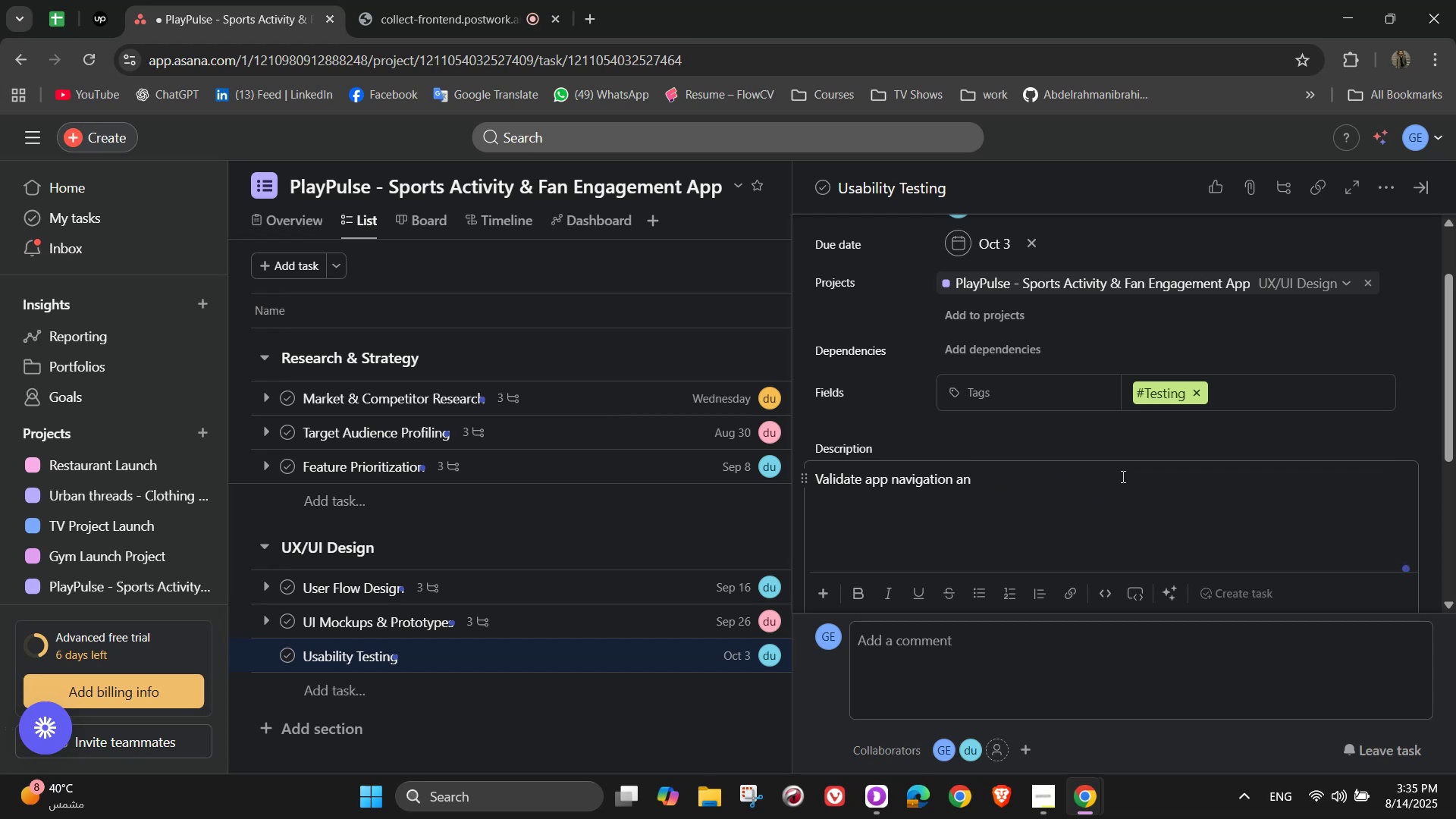 
key(Backspace)
key(Backspace)
key(Backspace)
type(, design clar)
 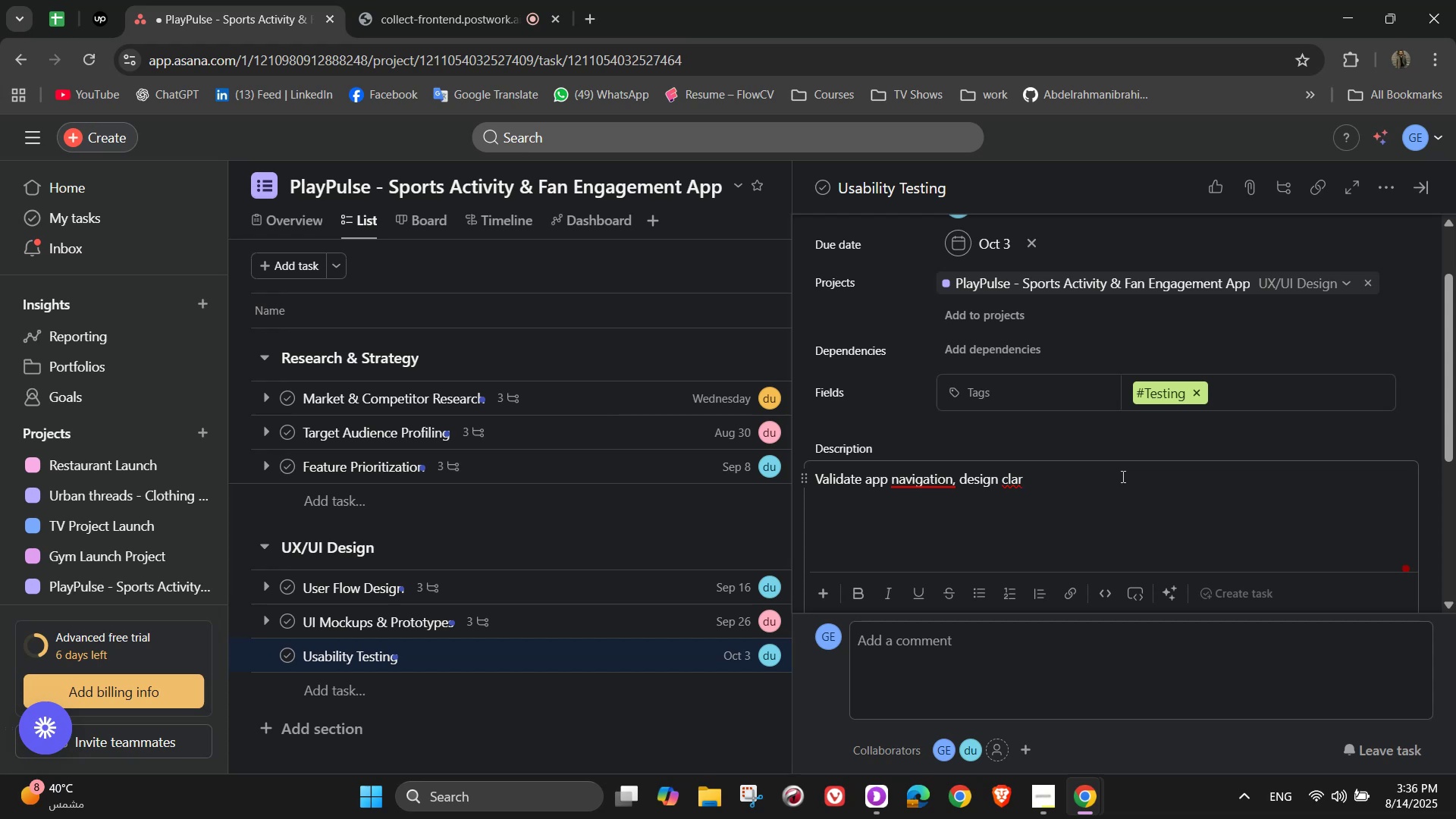 
wait(5.2)
 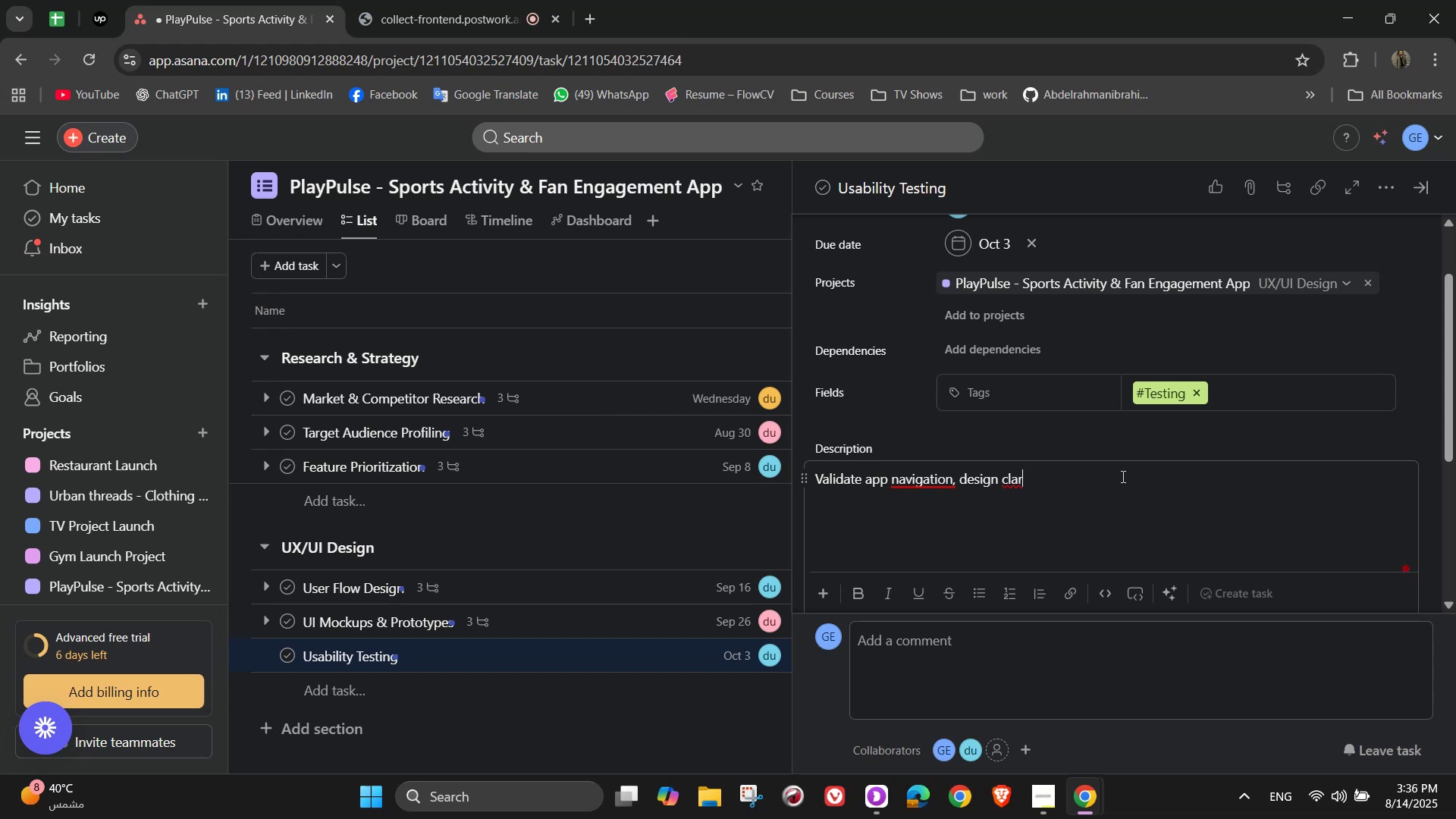 
type(ity )
 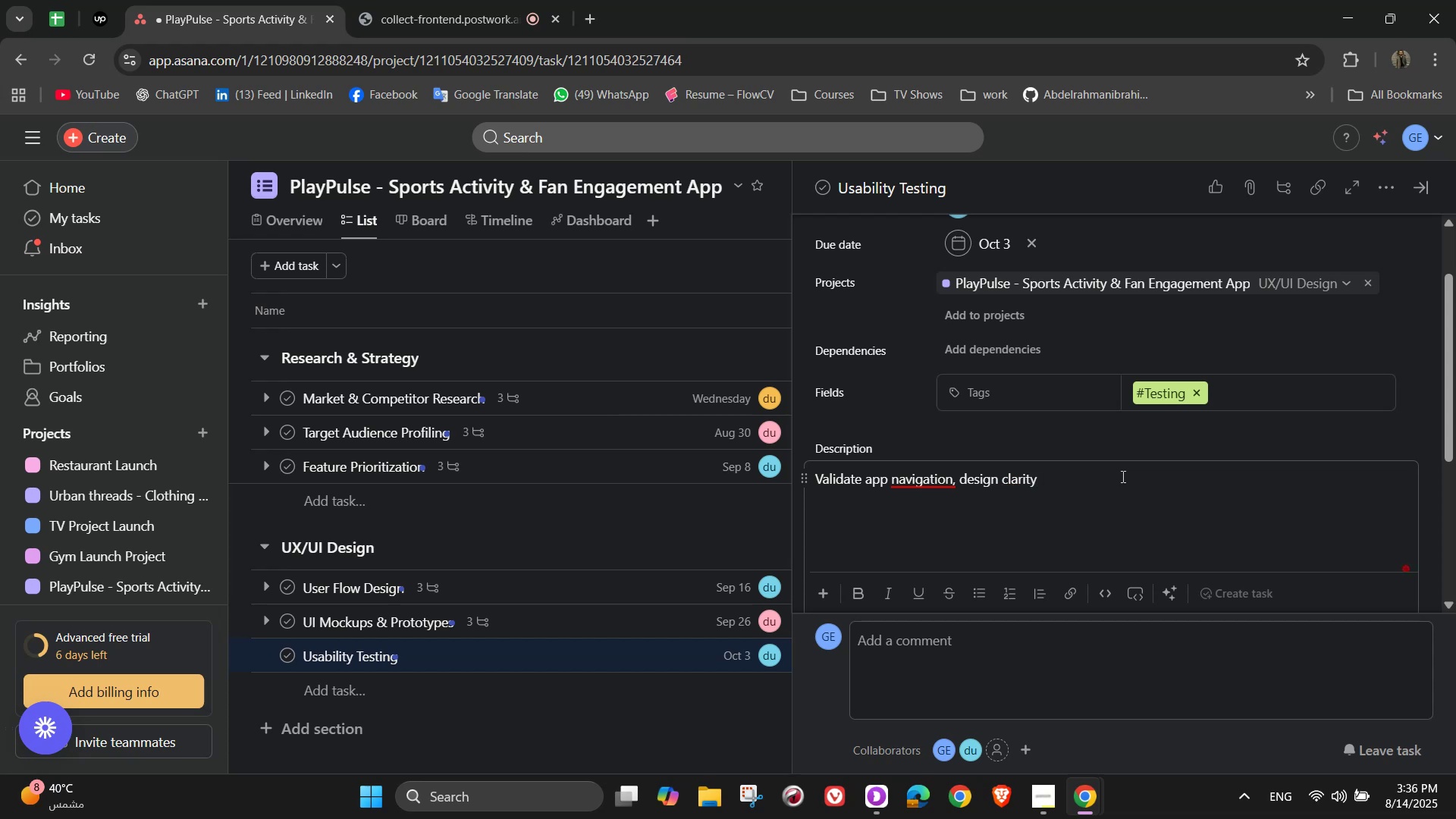 
wait(7.96)
 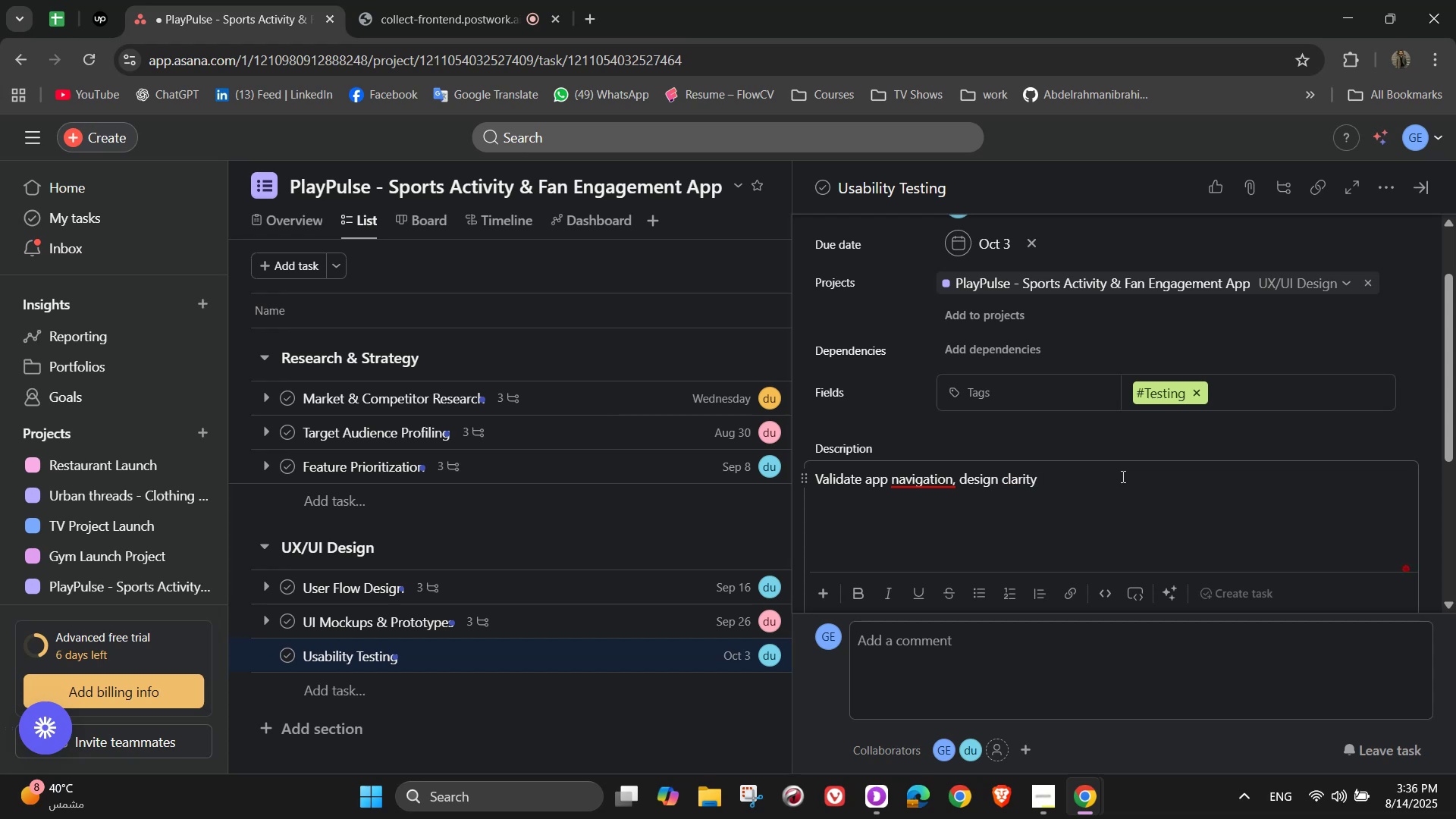 
key(Backspace)
type(, and visual app )
 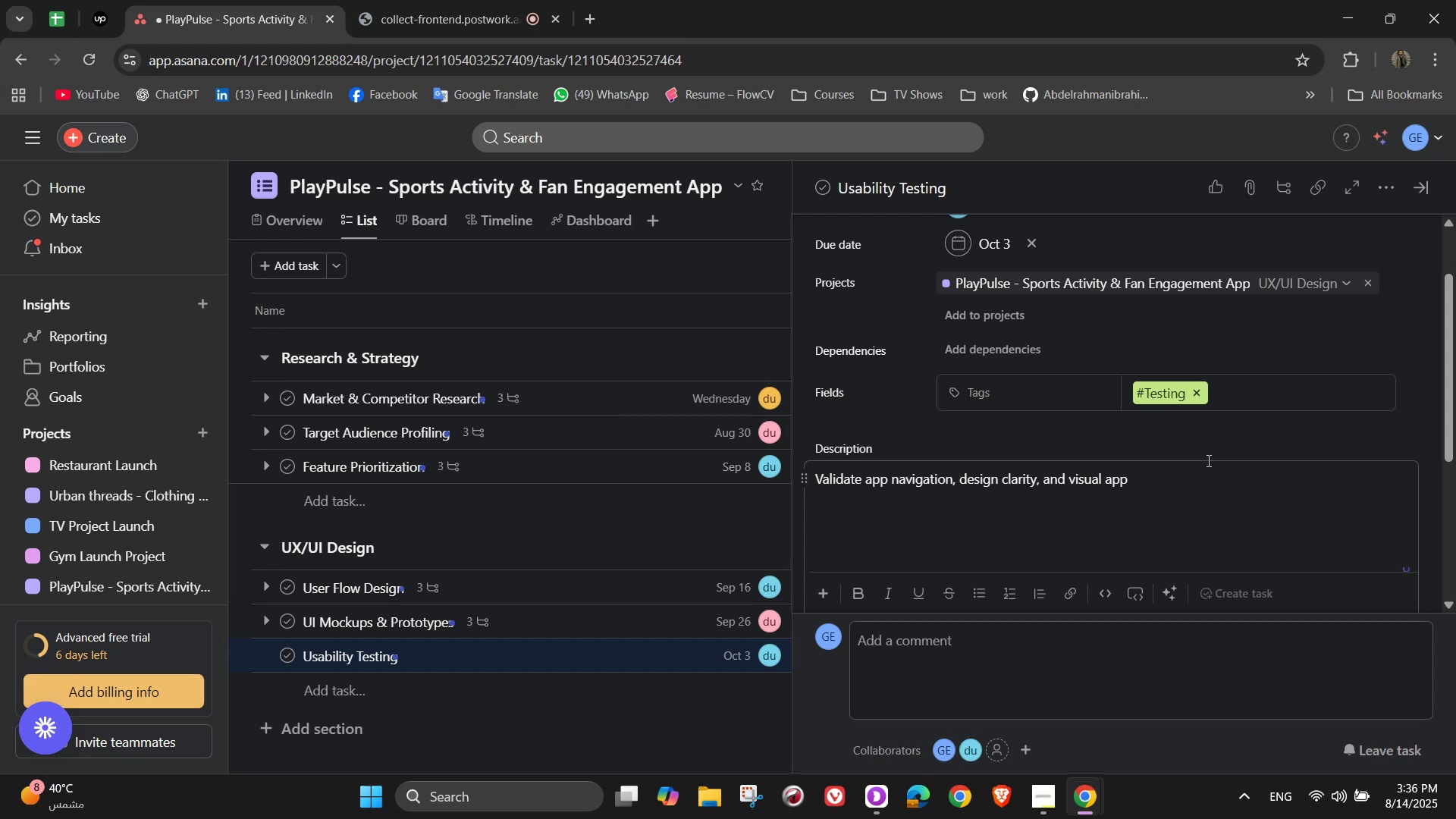 
wait(18.61)
 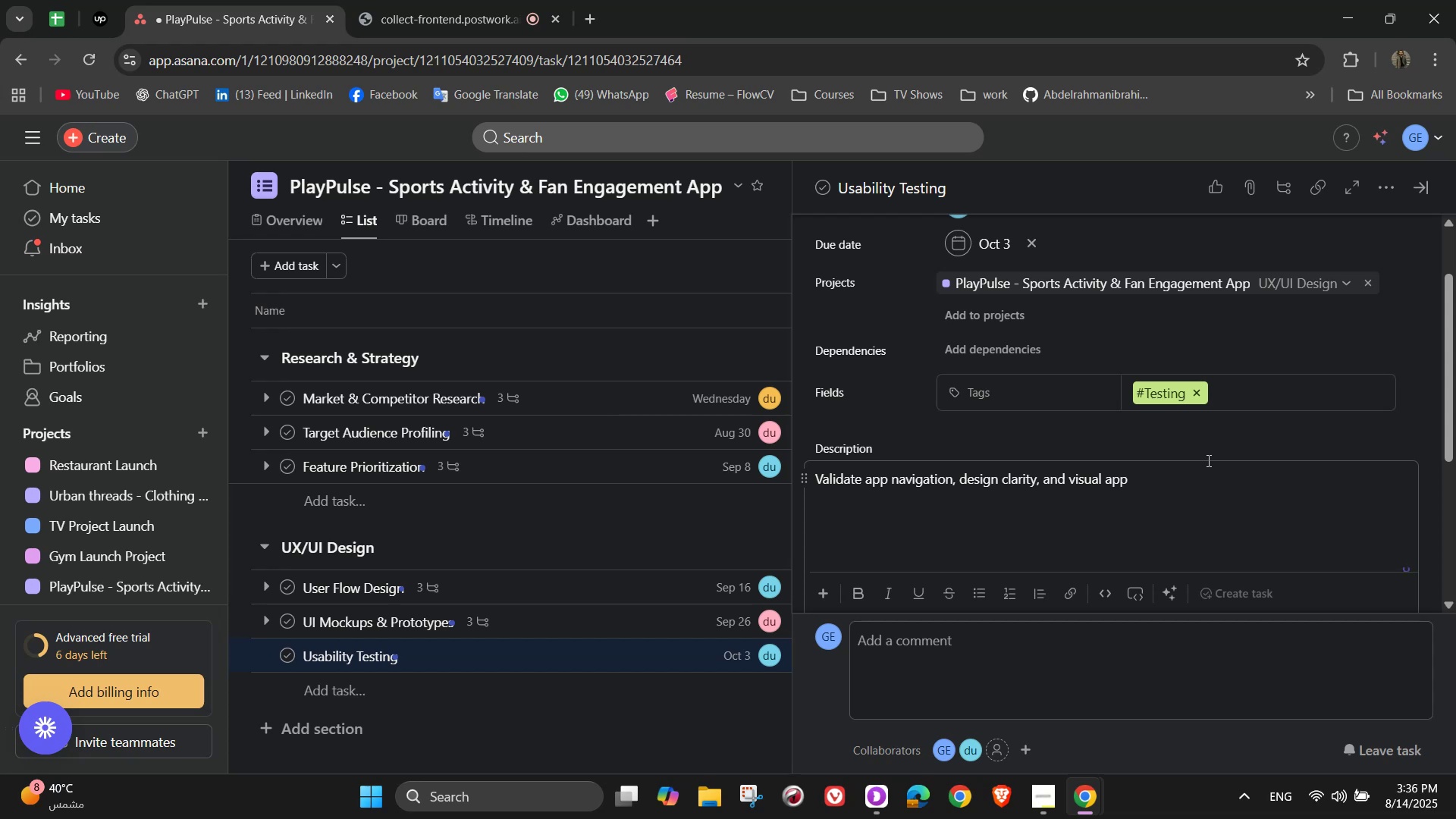 
type(with real users.)
 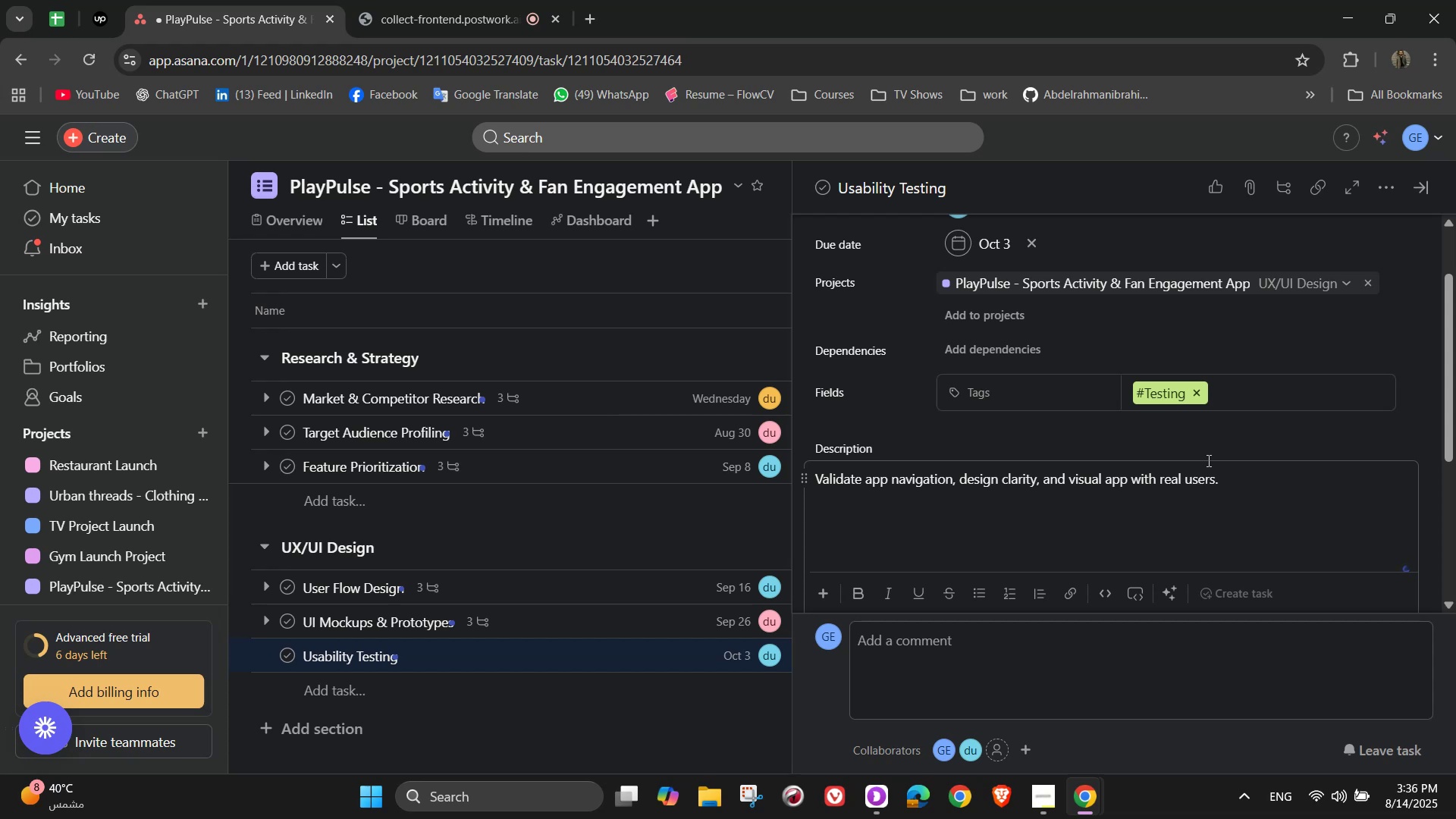 
scroll: coordinate [1207, 460], scroll_direction: down, amount: 4.0
 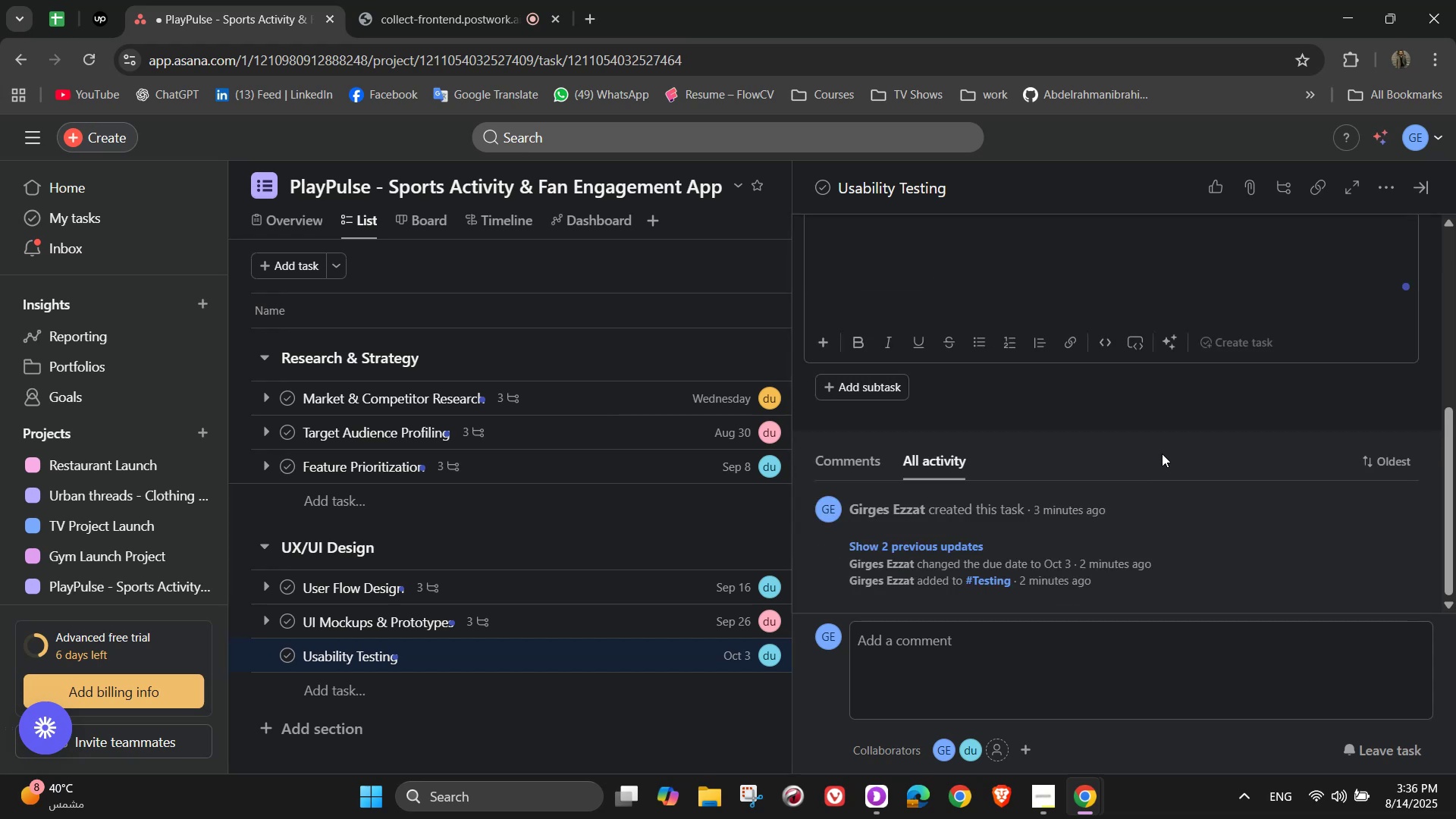 
left_click([1163, 453])
 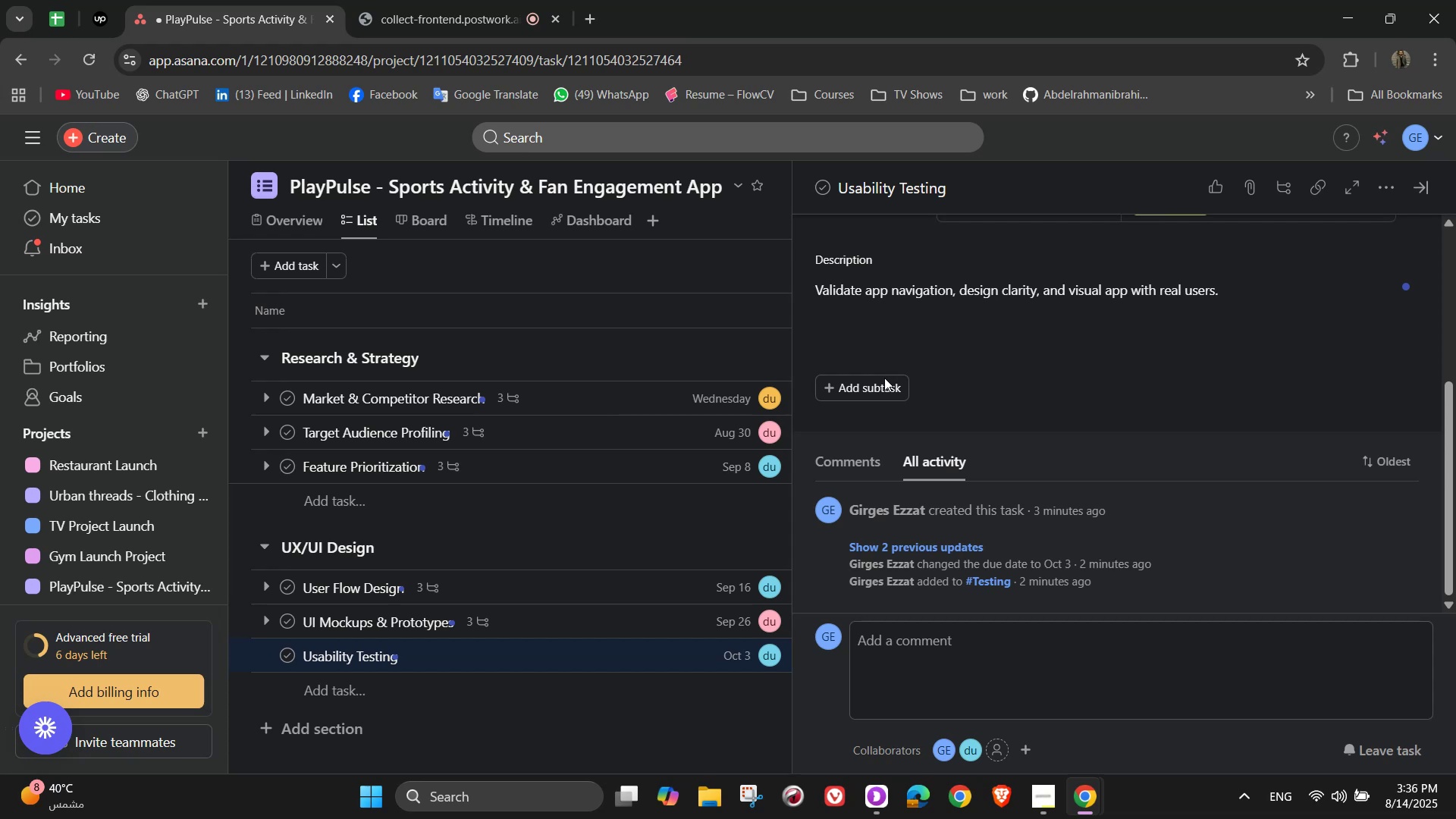 
left_click([877, 394])
 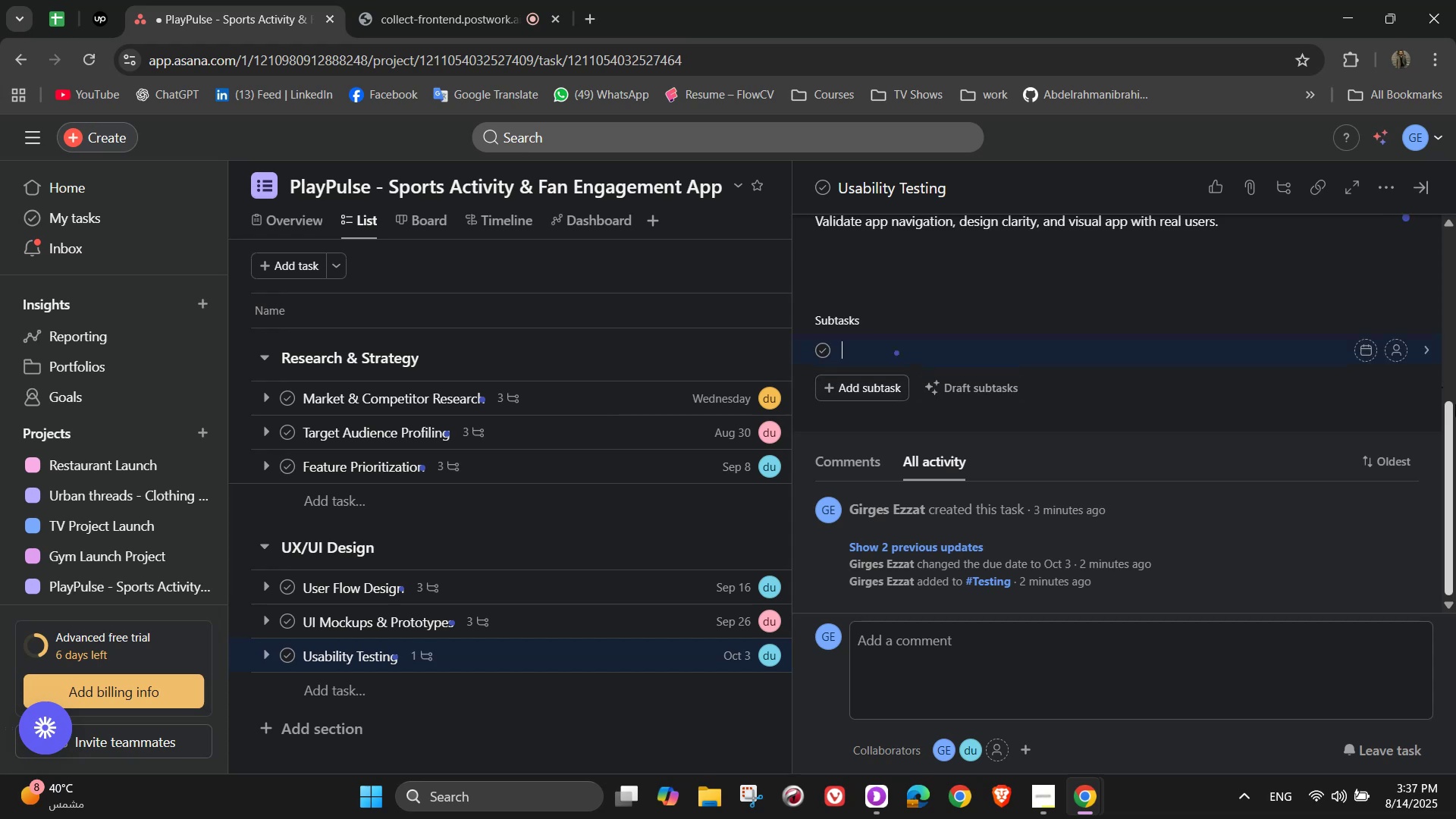 
type(Conduct re)
 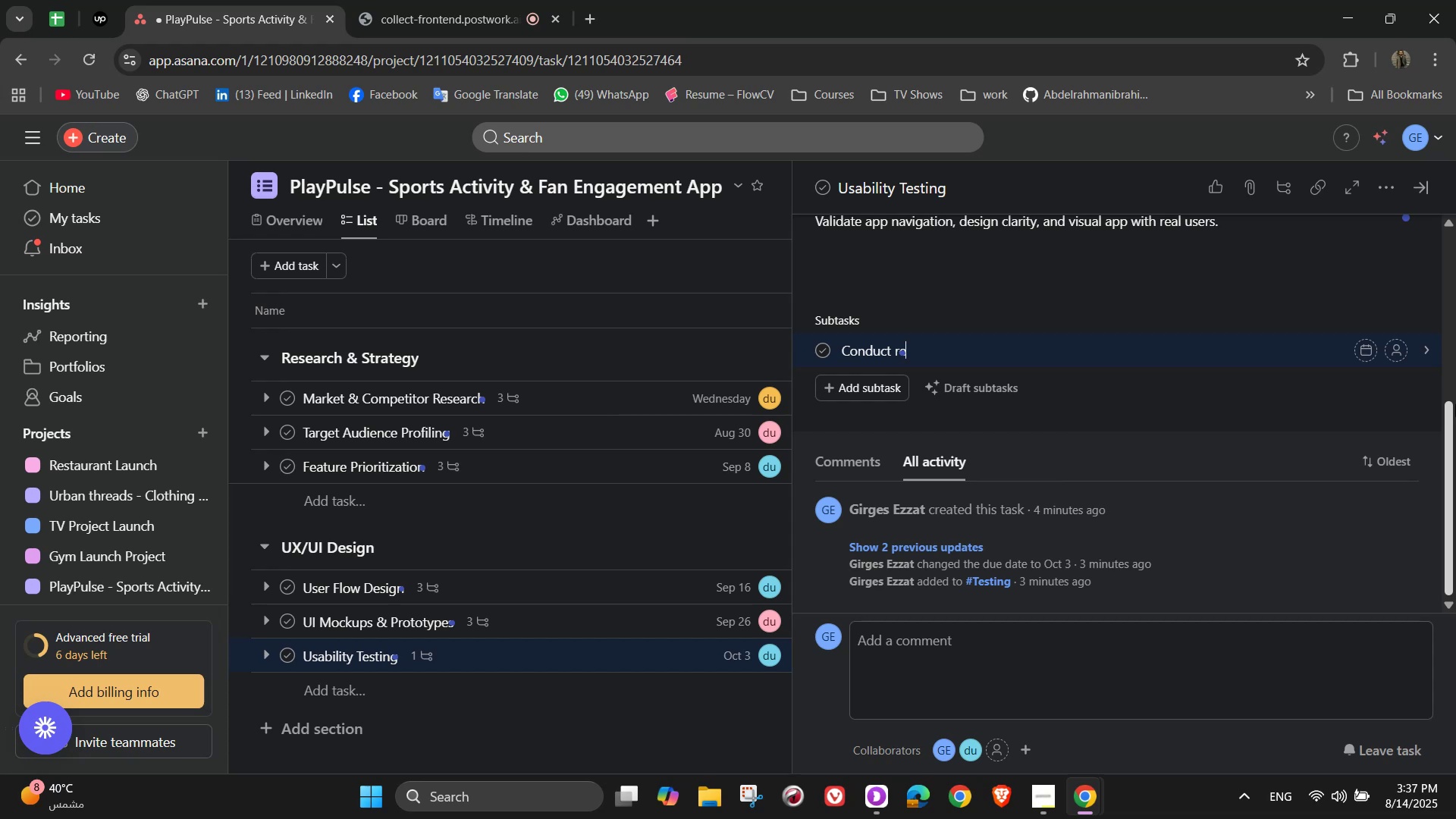 
type(mote usability tests with sports fans)
 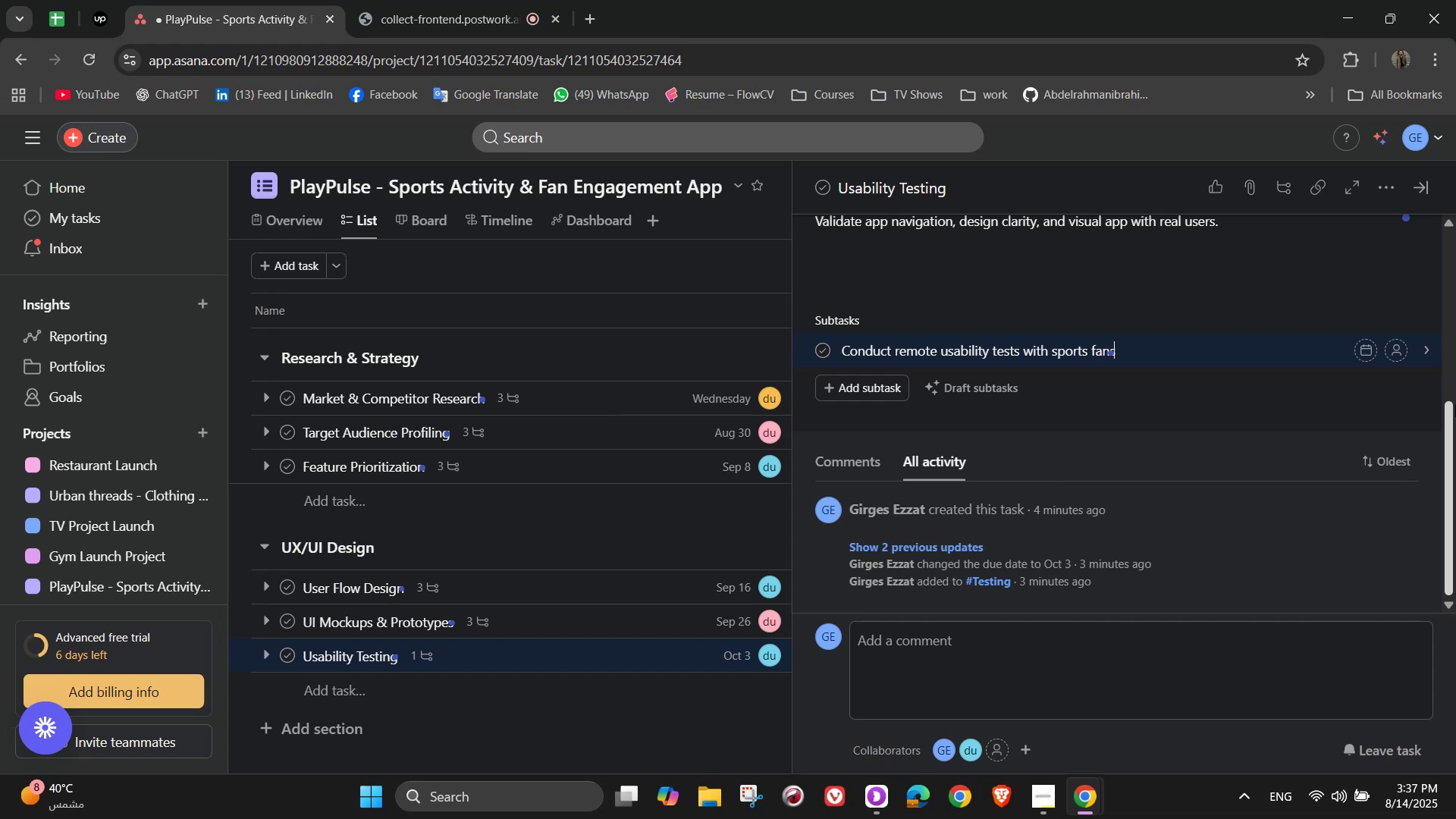 
key(Enter)
 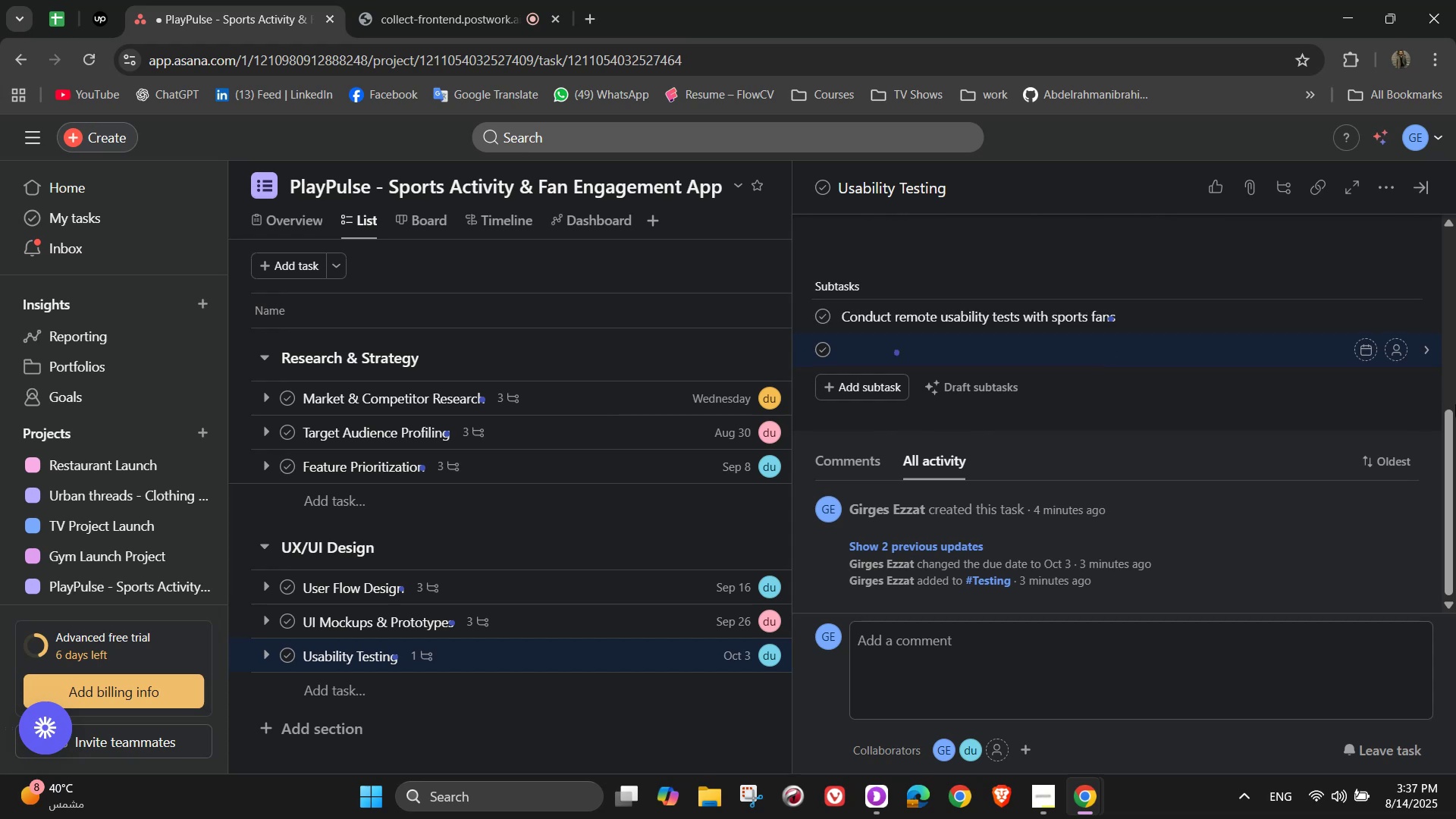 
type(Coole)
key(Backspace)
key(Backspace)
key(Backspace)
type(llect feedback and prioritize fixes)
 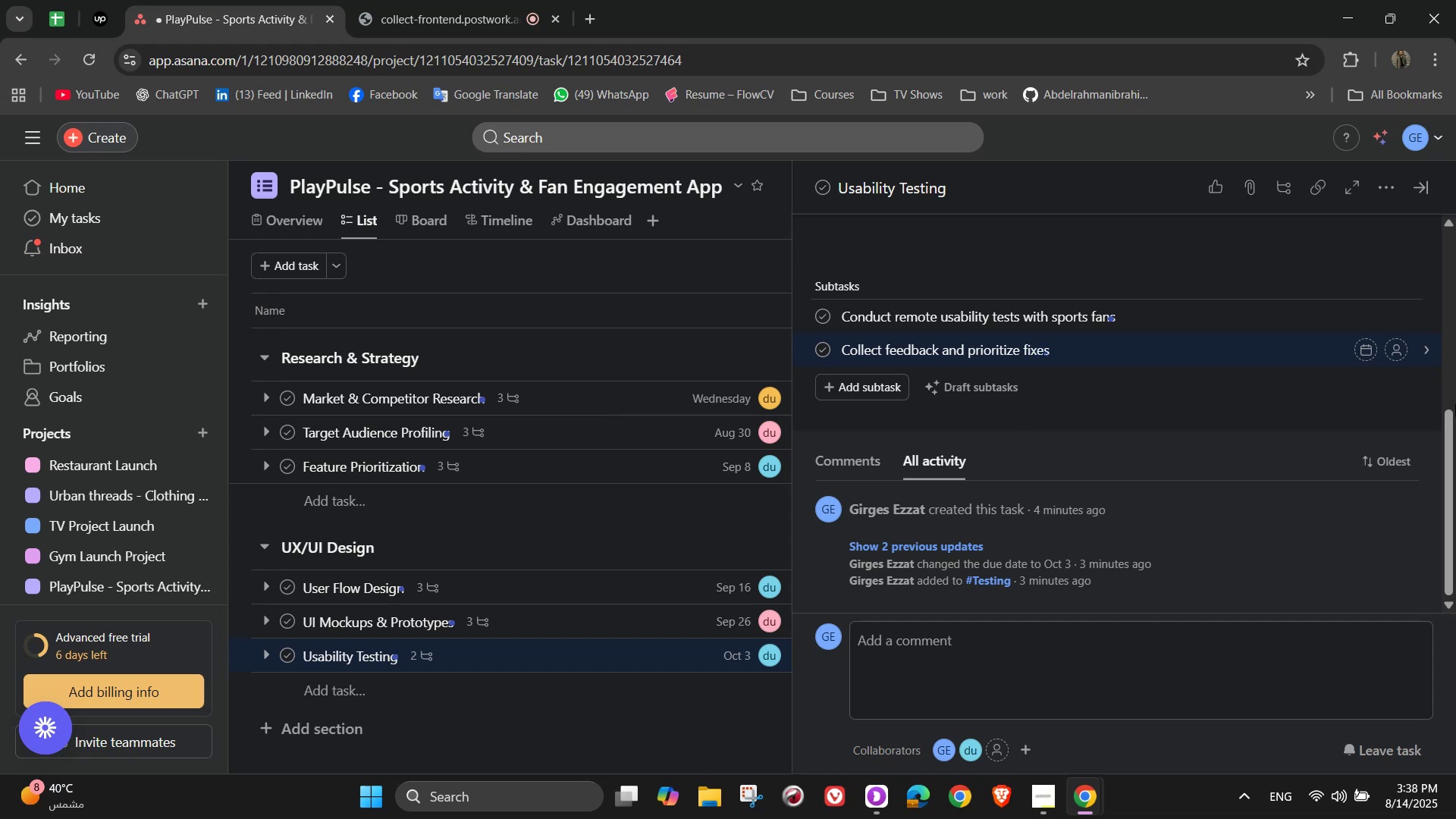 
key(Enter)
 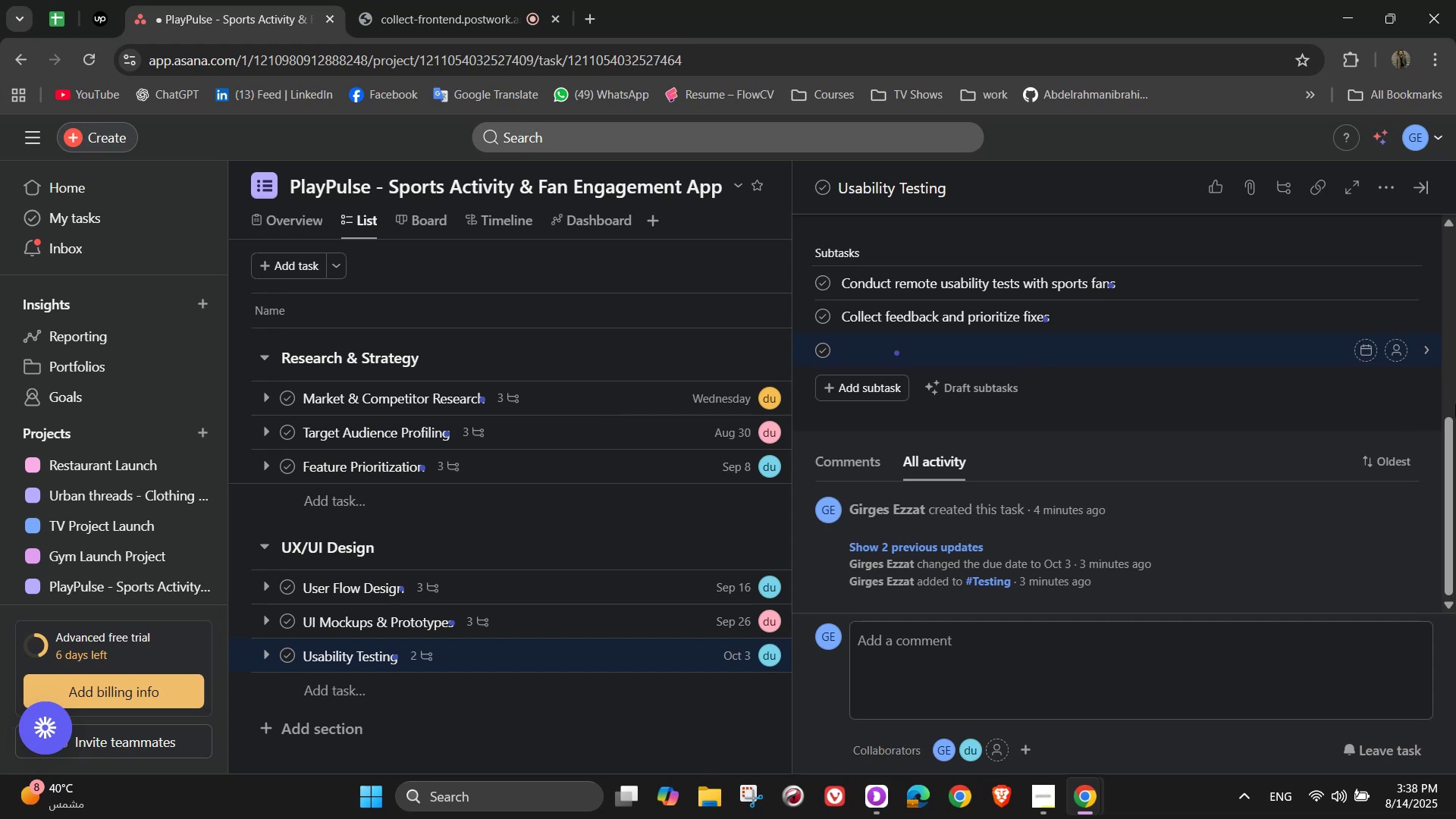 
type(Prepare a final usability report)
 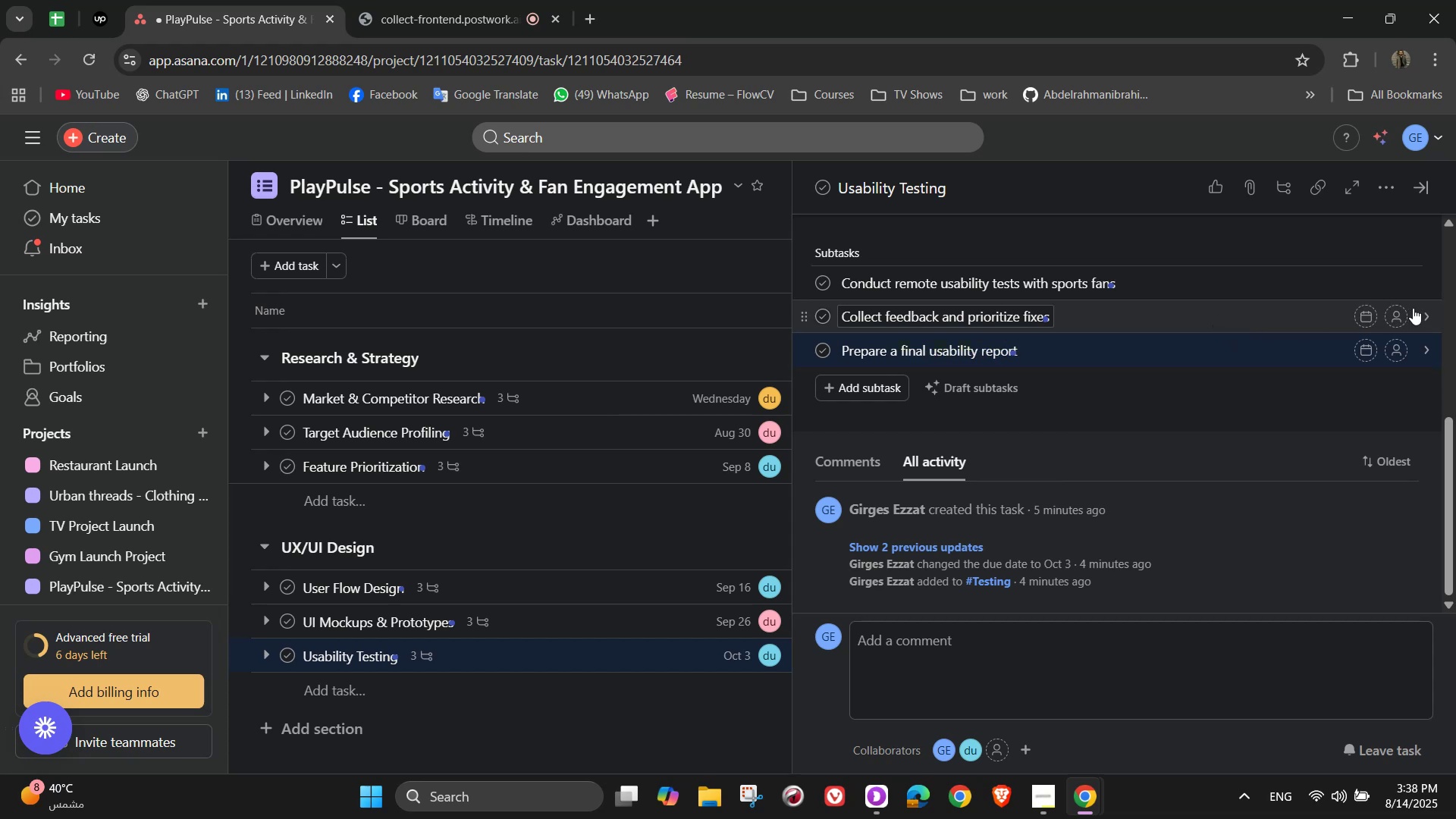 
left_click([1394, 284])
 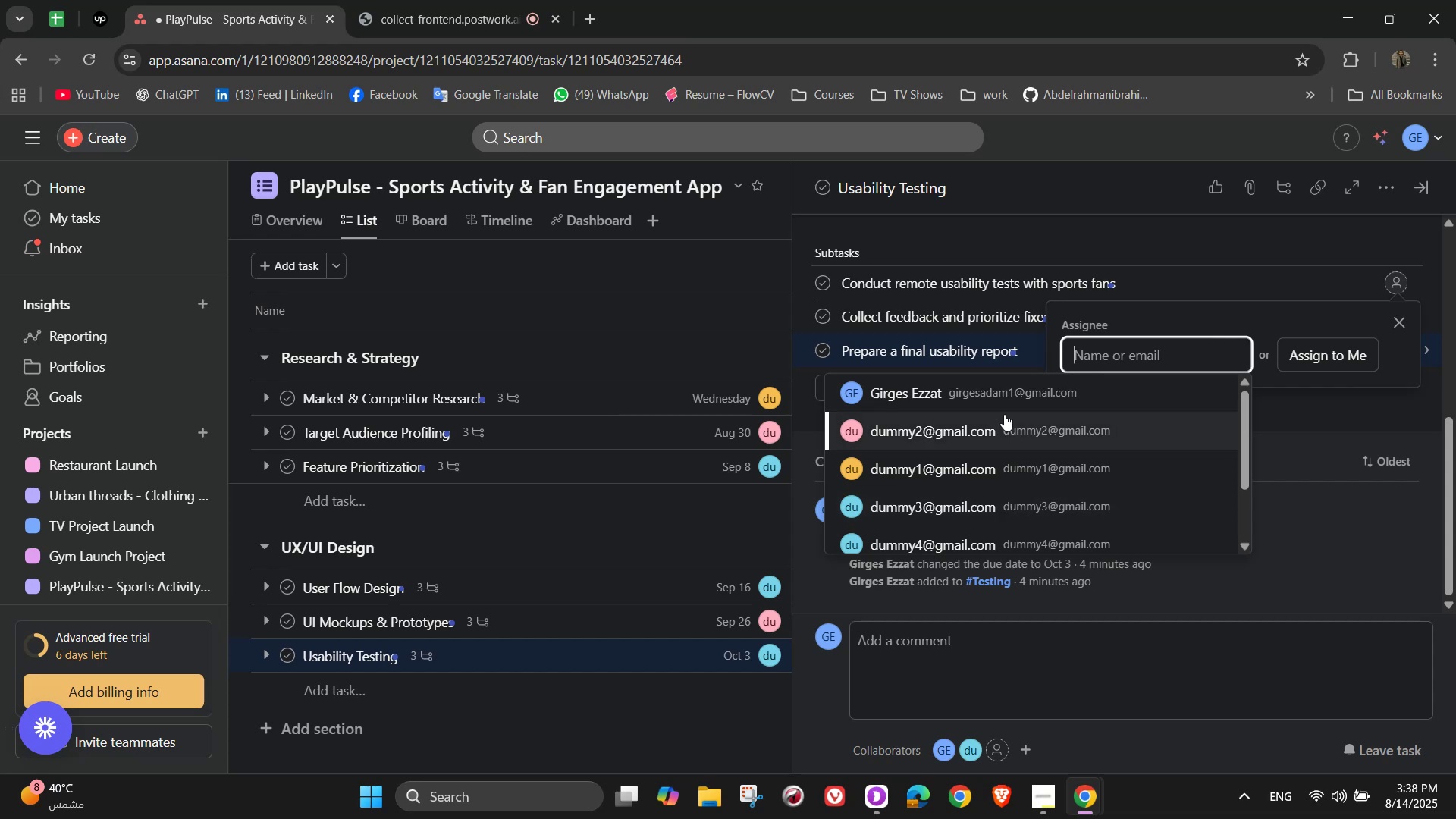 
left_click([990, 460])
 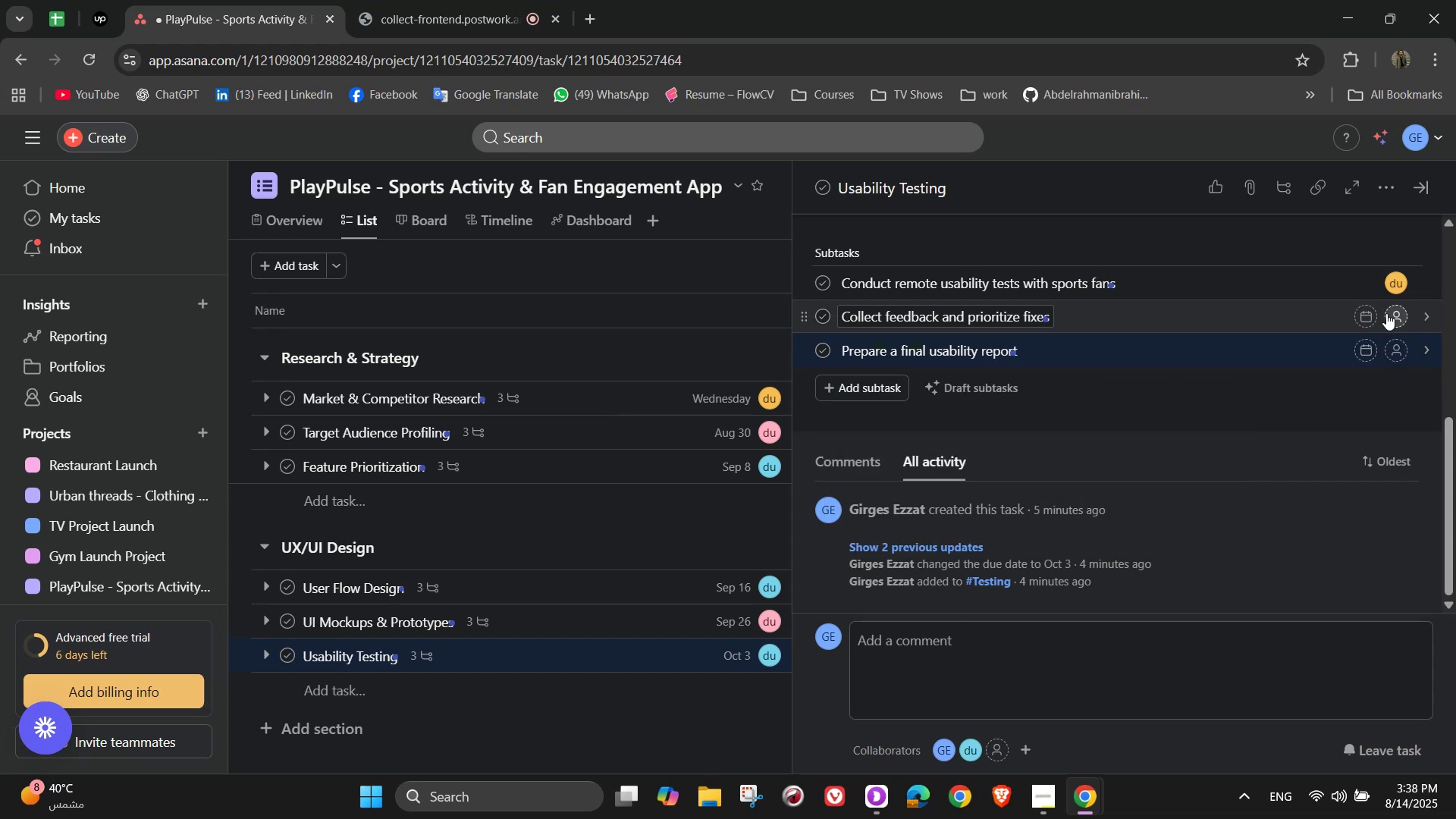 
left_click([1401, 313])
 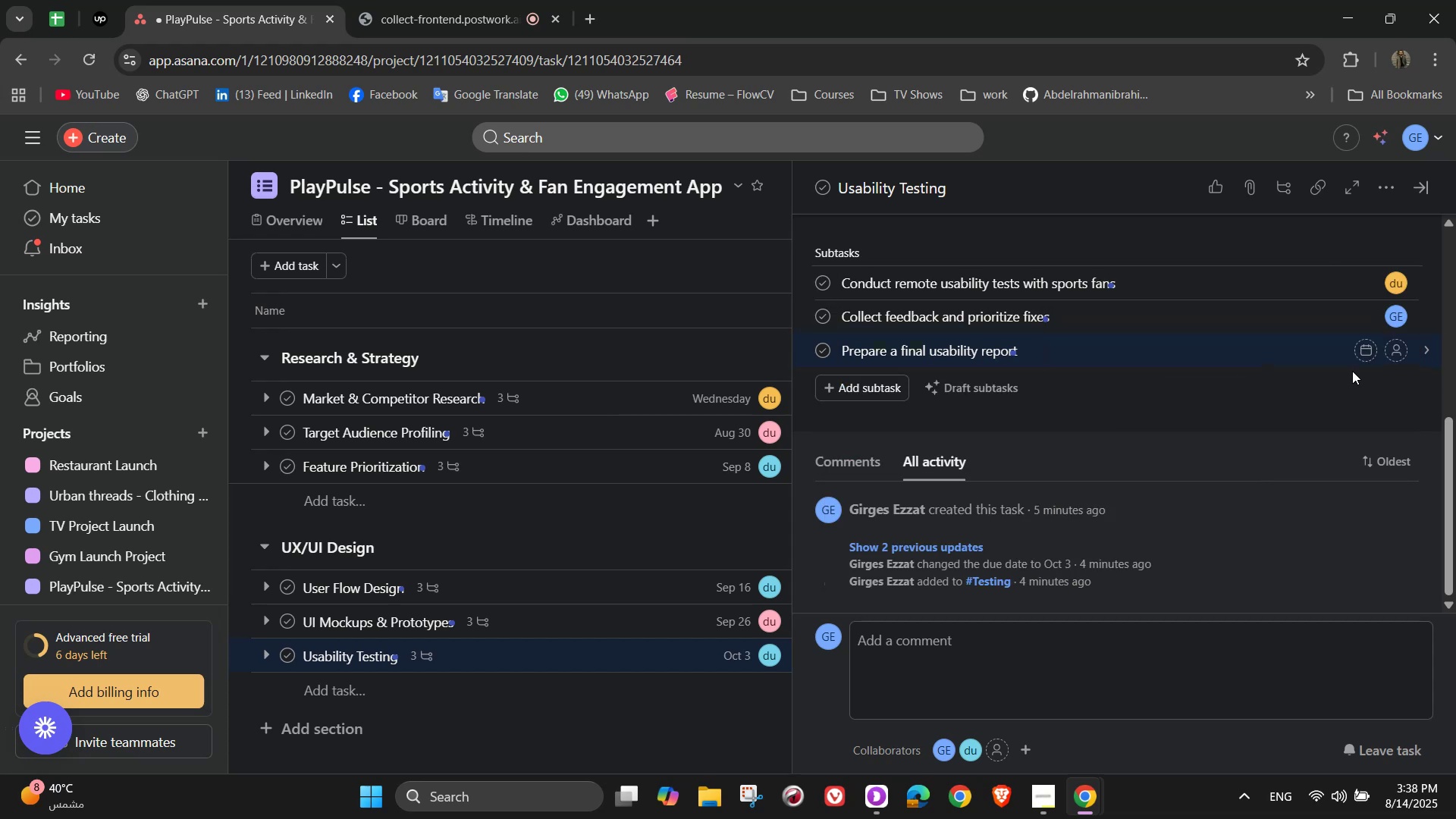 
left_click([1393, 347])
 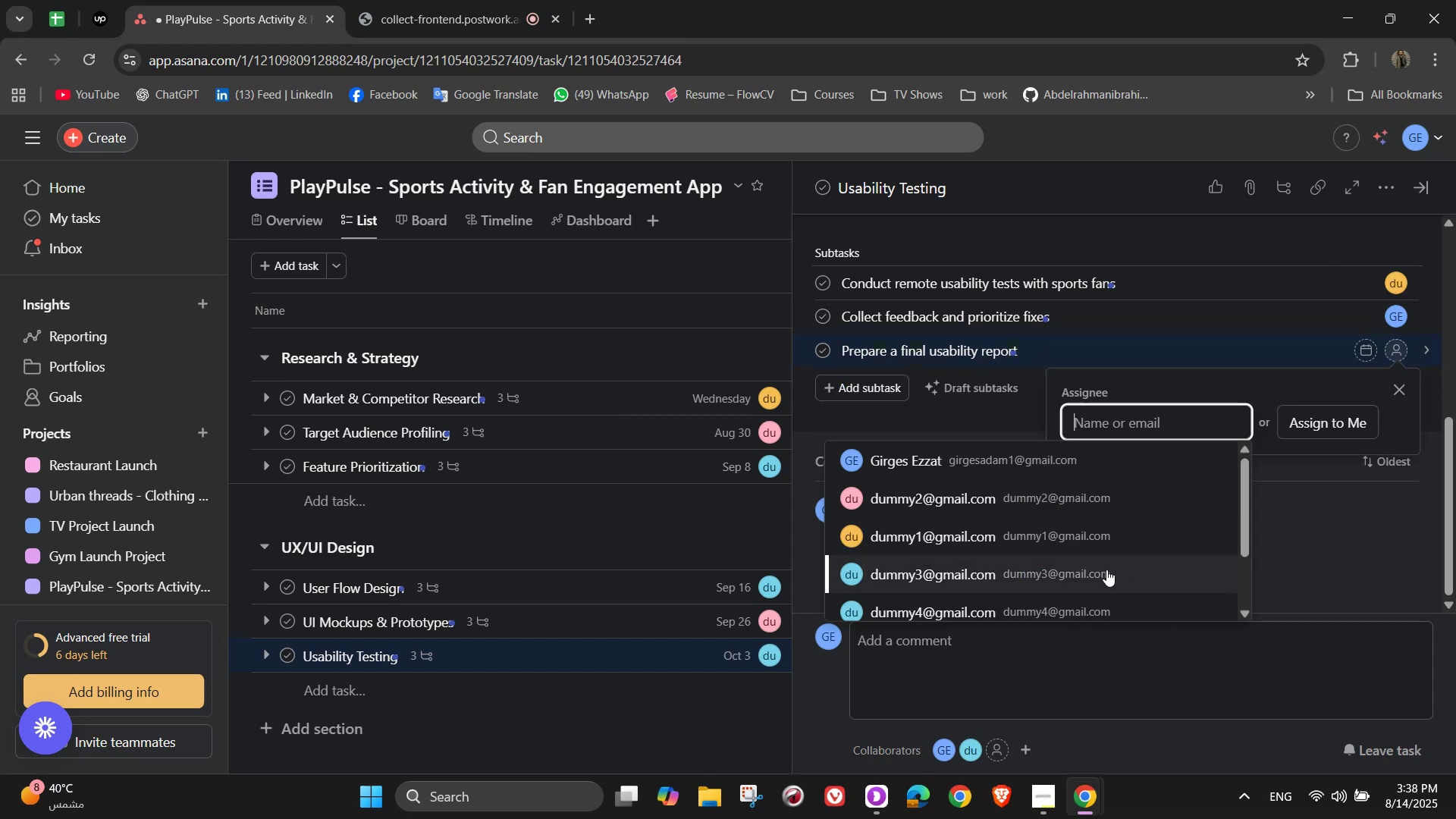 
left_click([1106, 570])
 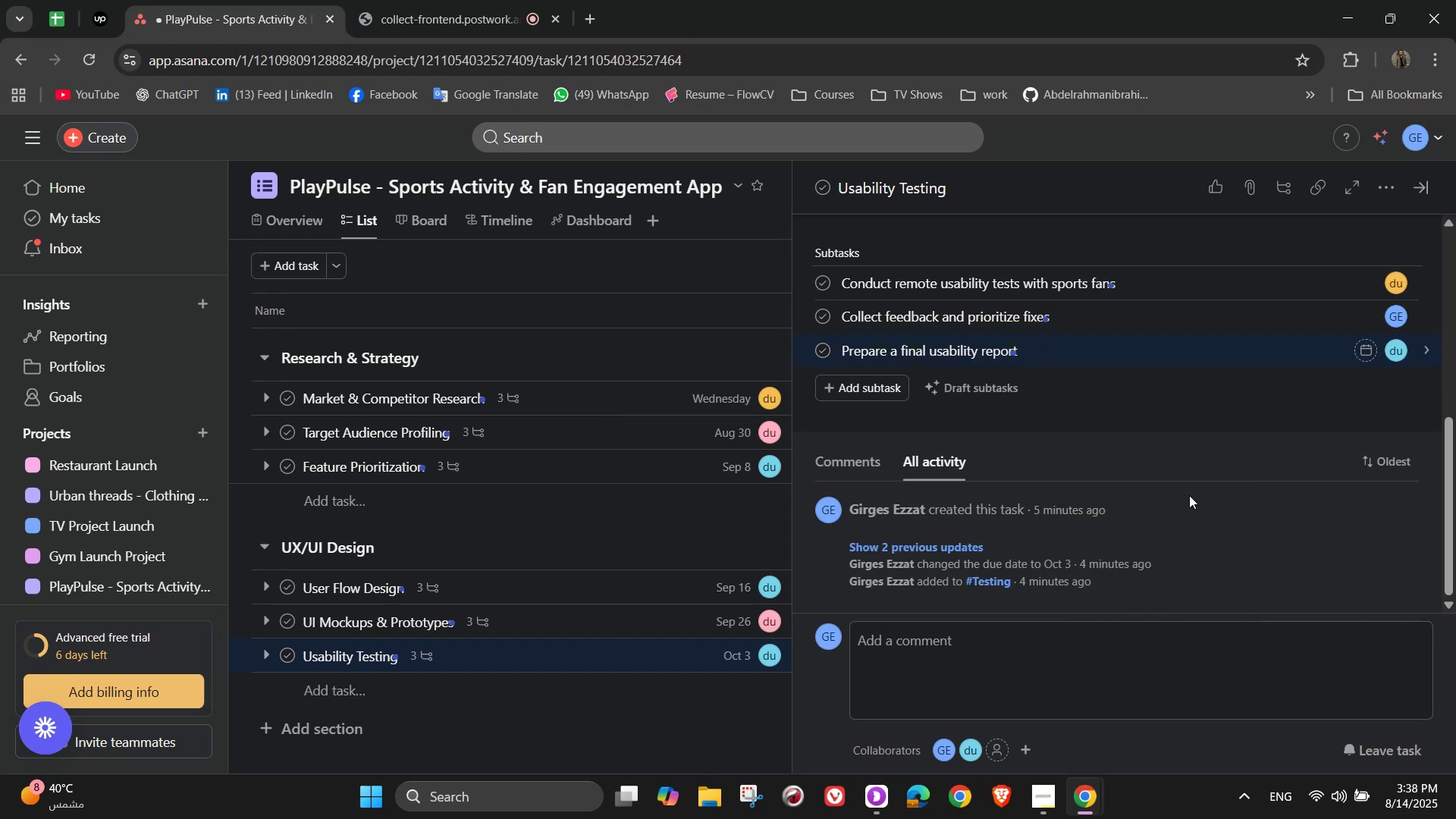 
scroll: coordinate [1250, 485], scroll_direction: up, amount: 8.0
 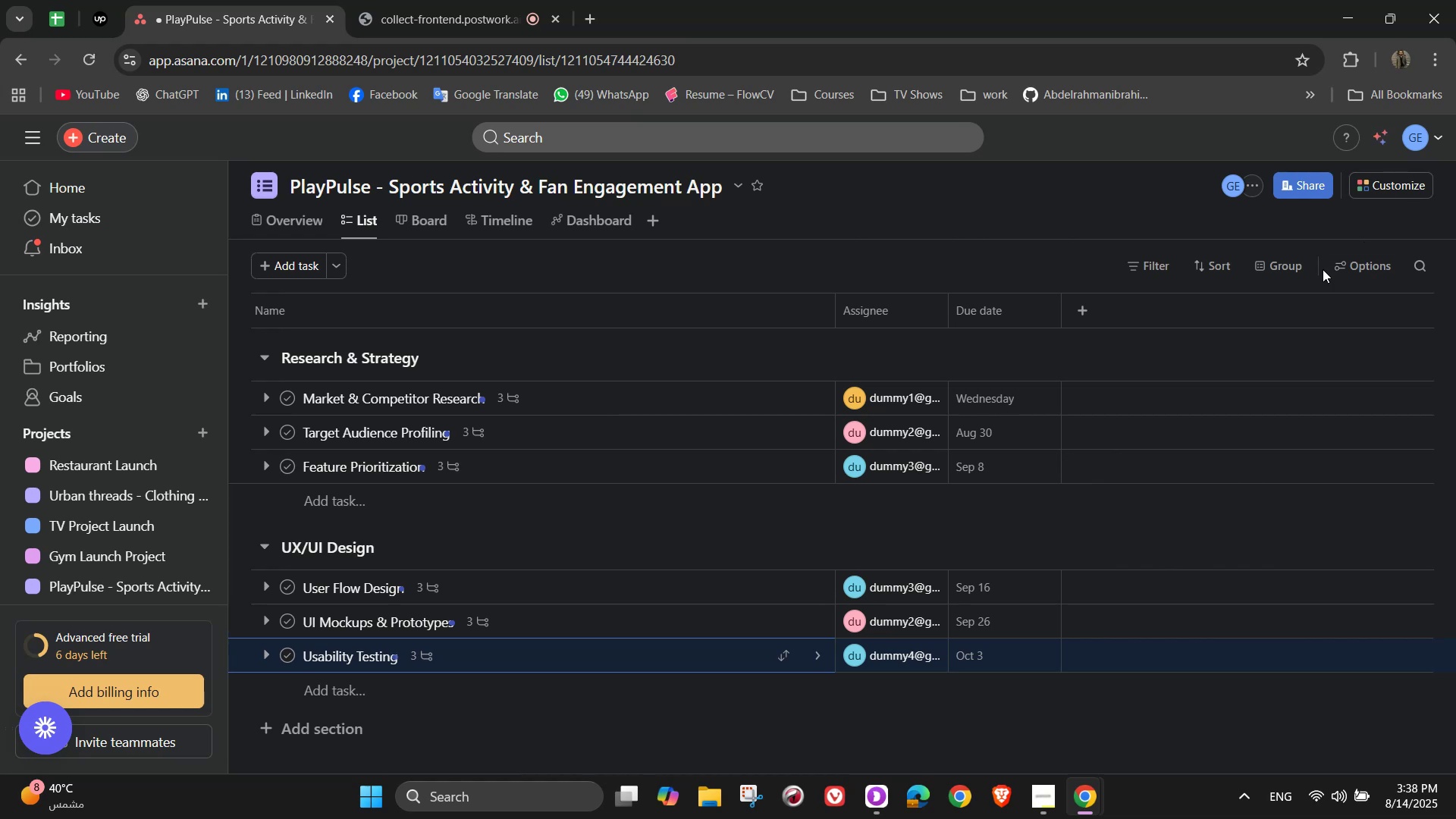 
wait(5.06)
 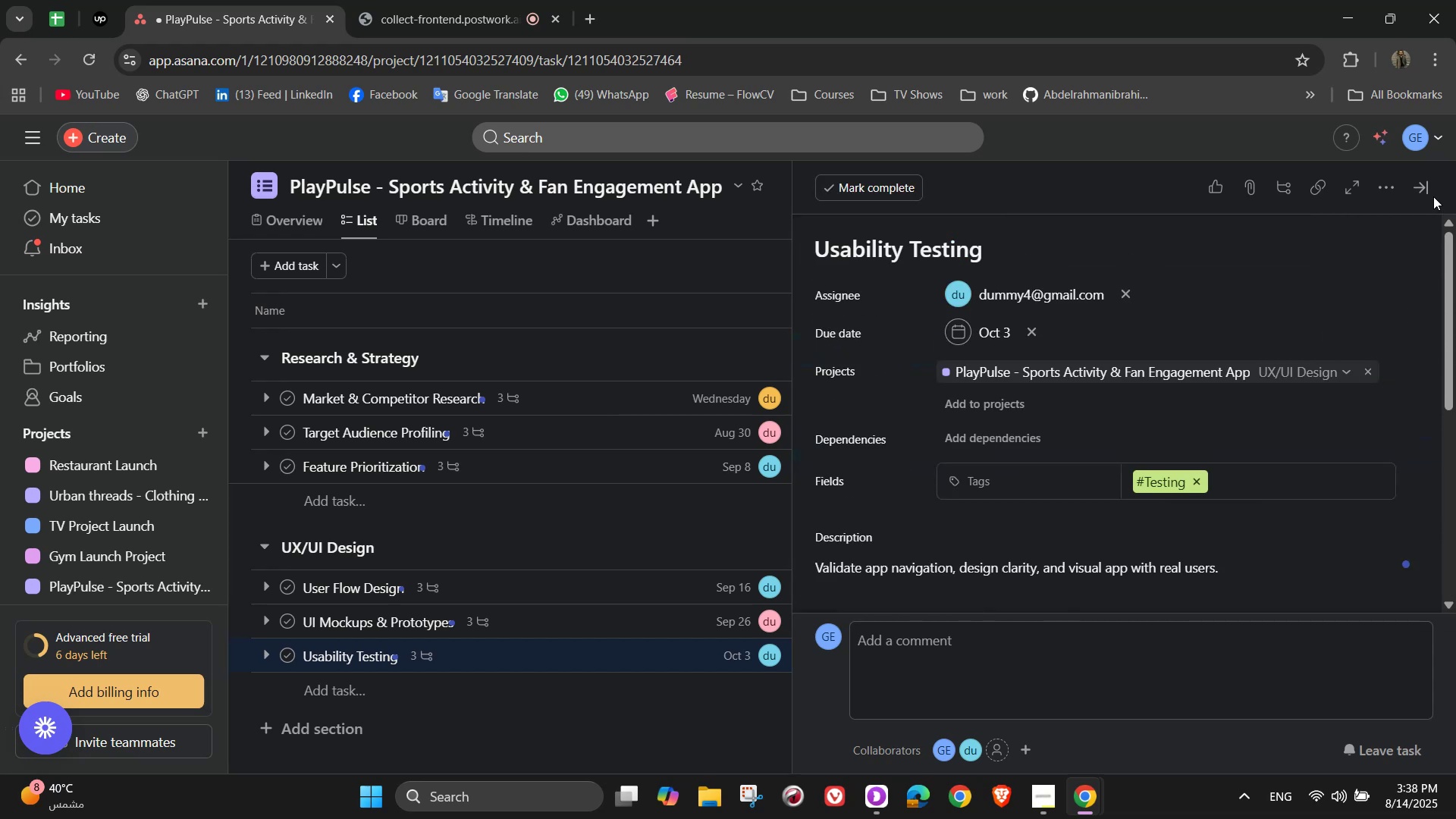 
scroll: coordinate [435, 600], scroll_direction: down, amount: 4.0
 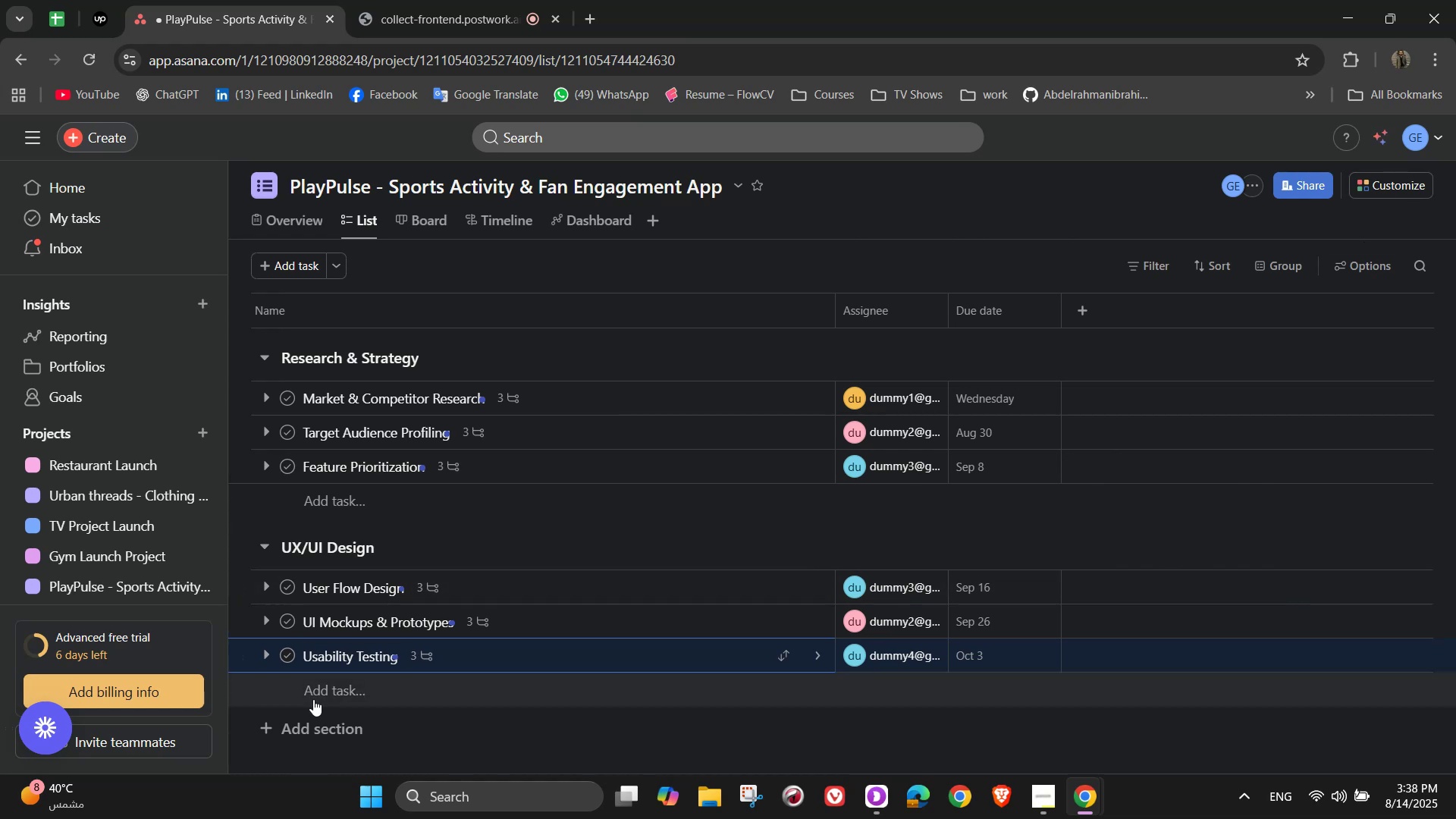 
left_click([318, 716])
 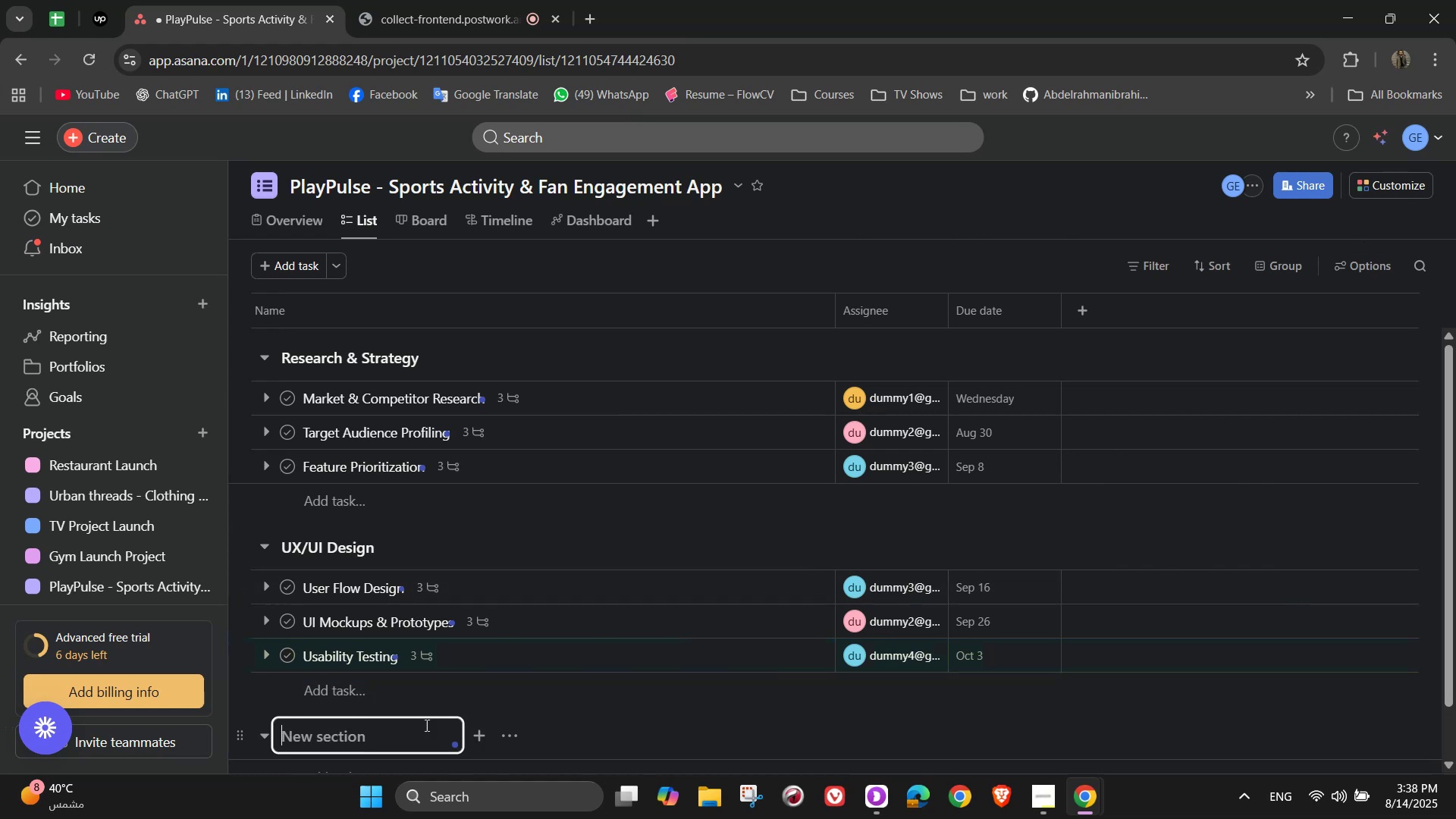 
scroll: coordinate [1455, 612], scroll_direction: down, amount: 1.0
 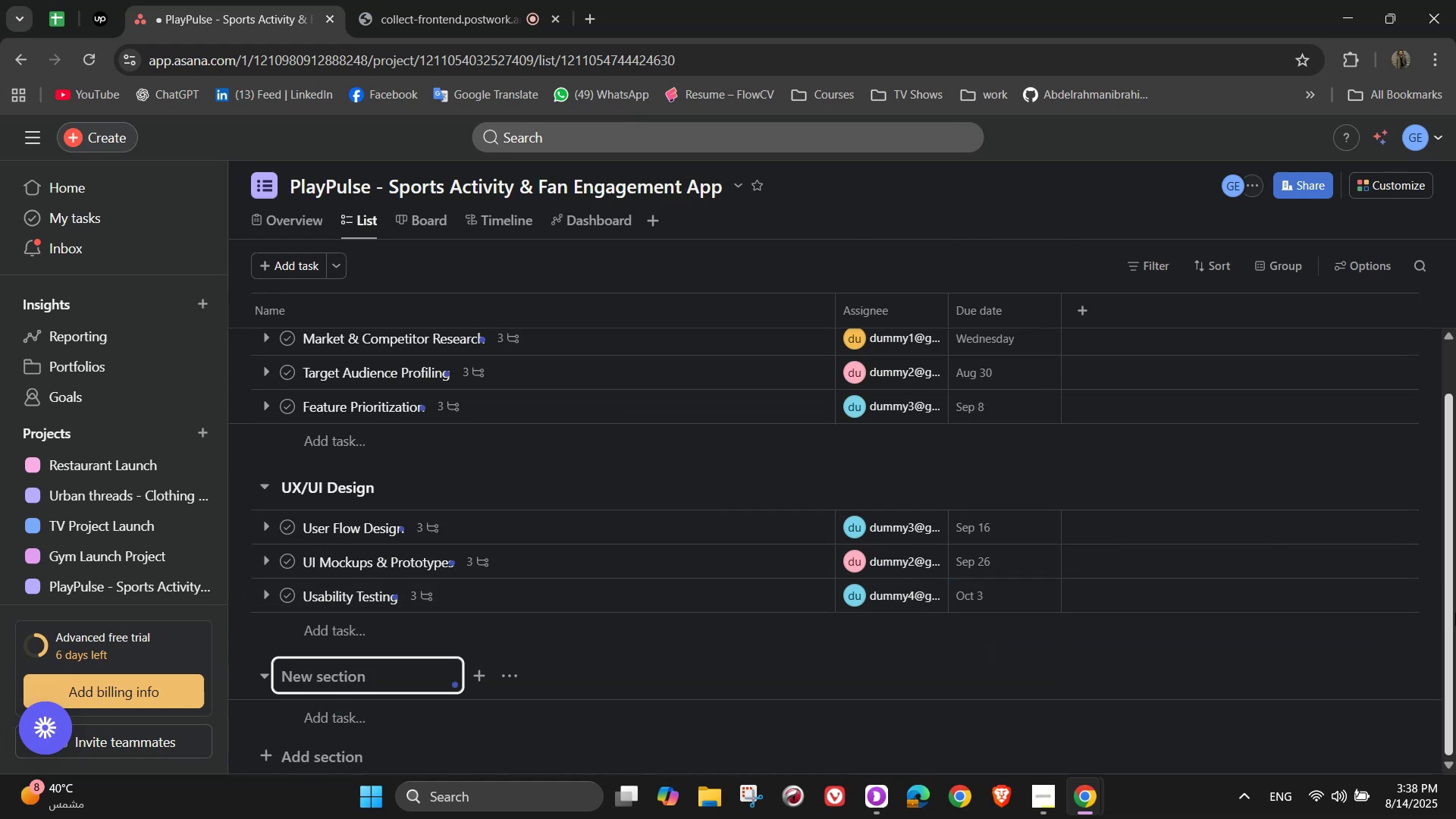 
type(App Development )
 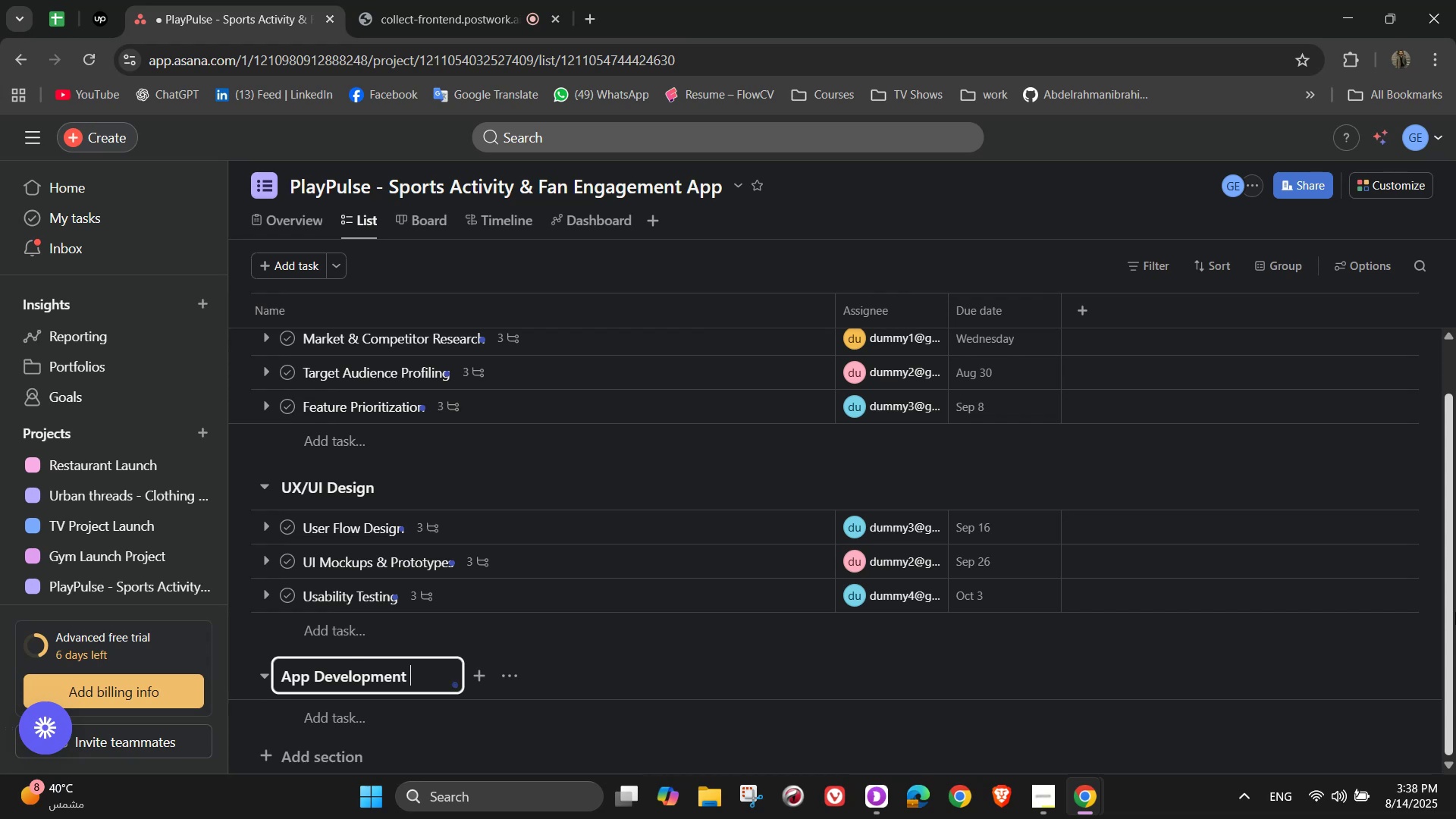 
key(Enter)
 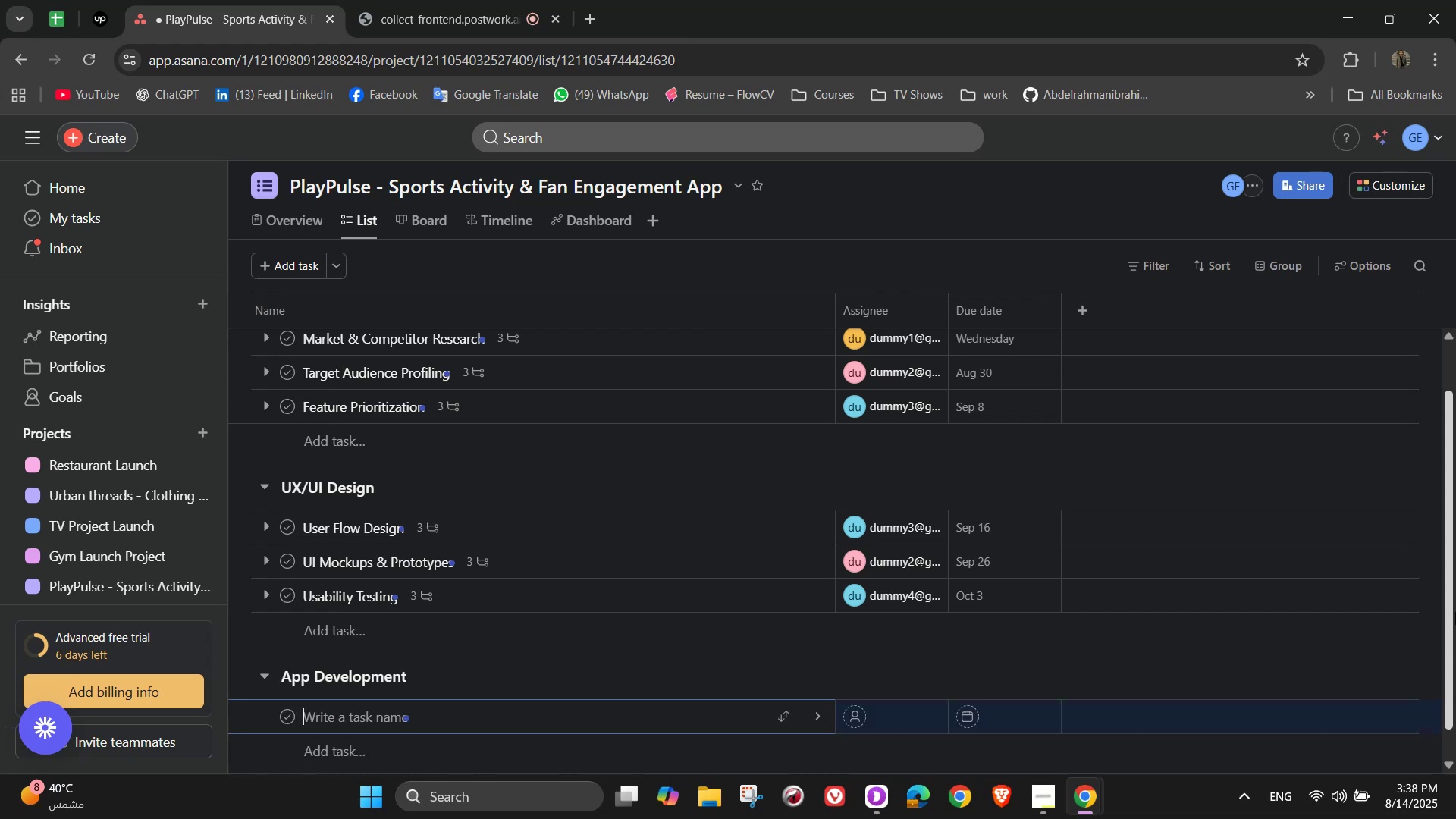 
wait(9.34)
 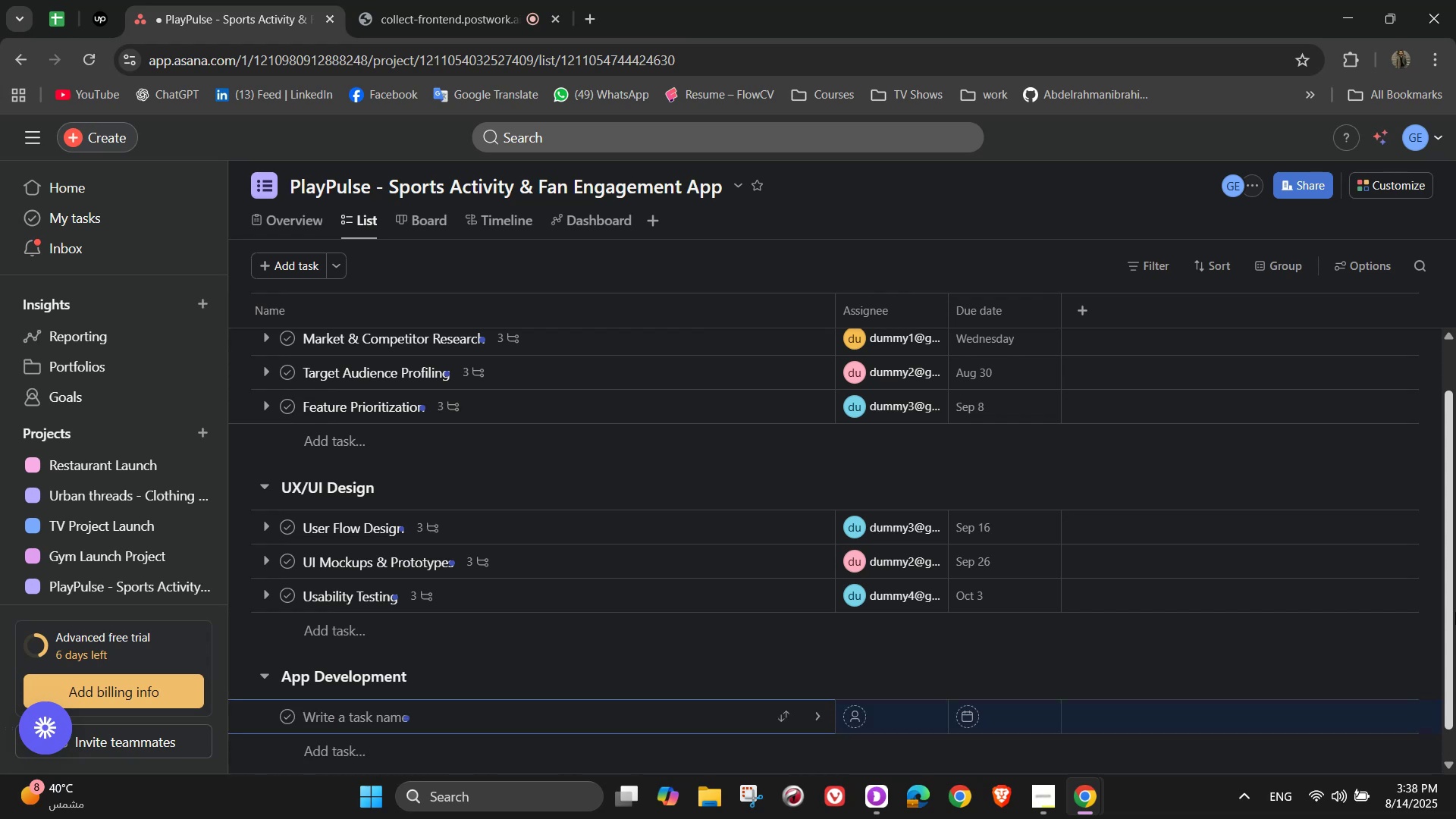 
type(Back )
 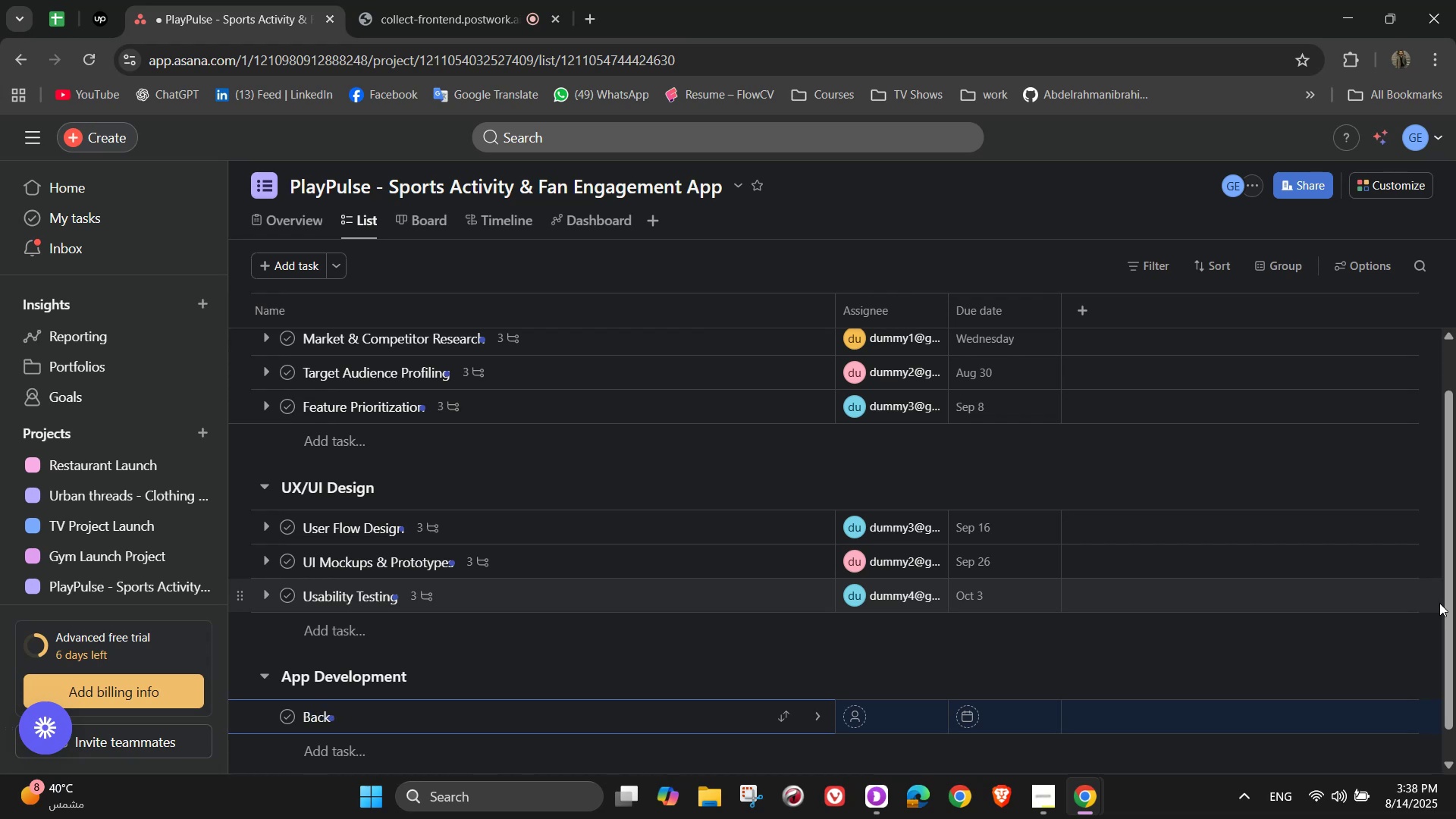 
wait(5.61)
 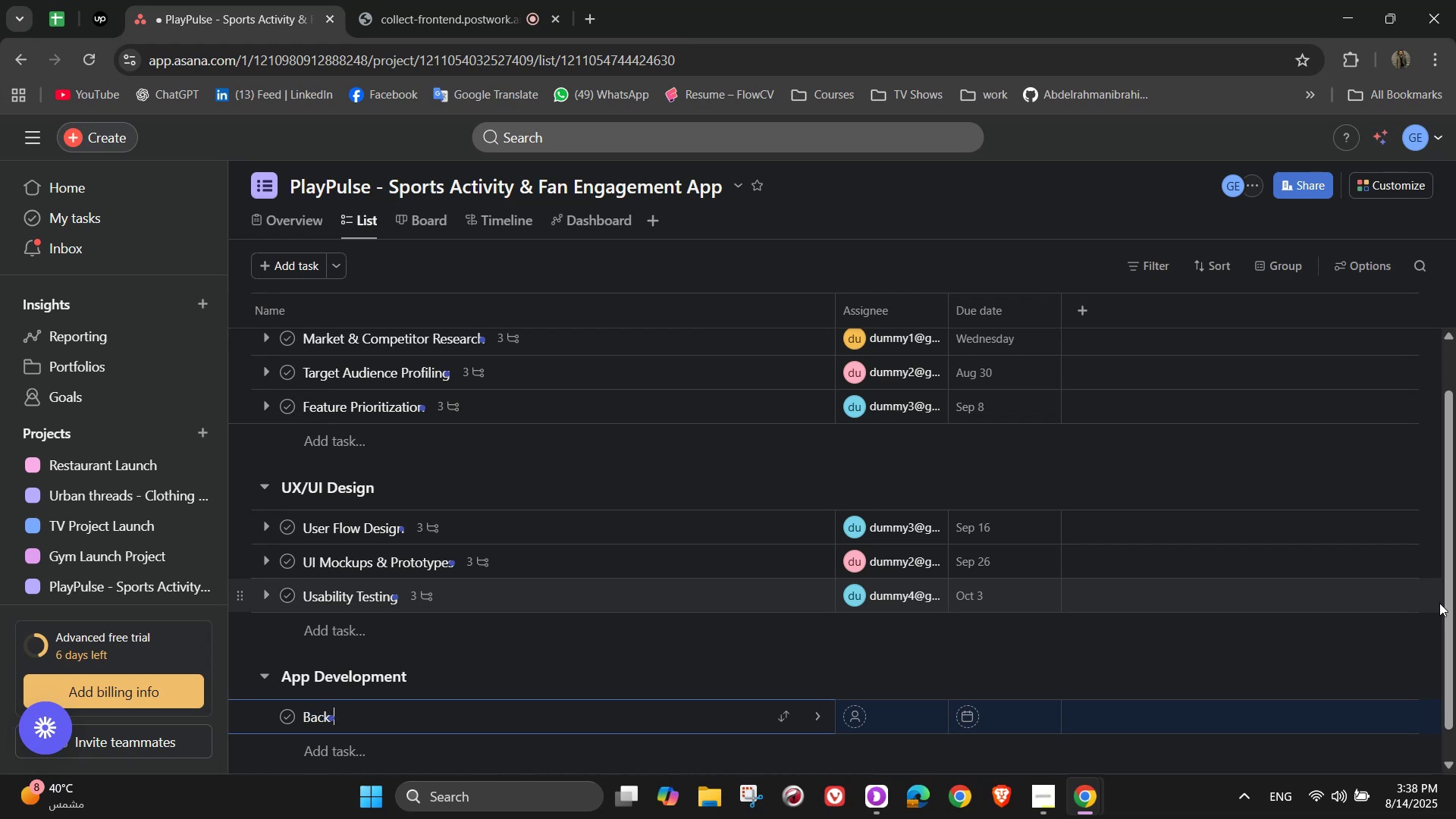 
type(Architectue)
 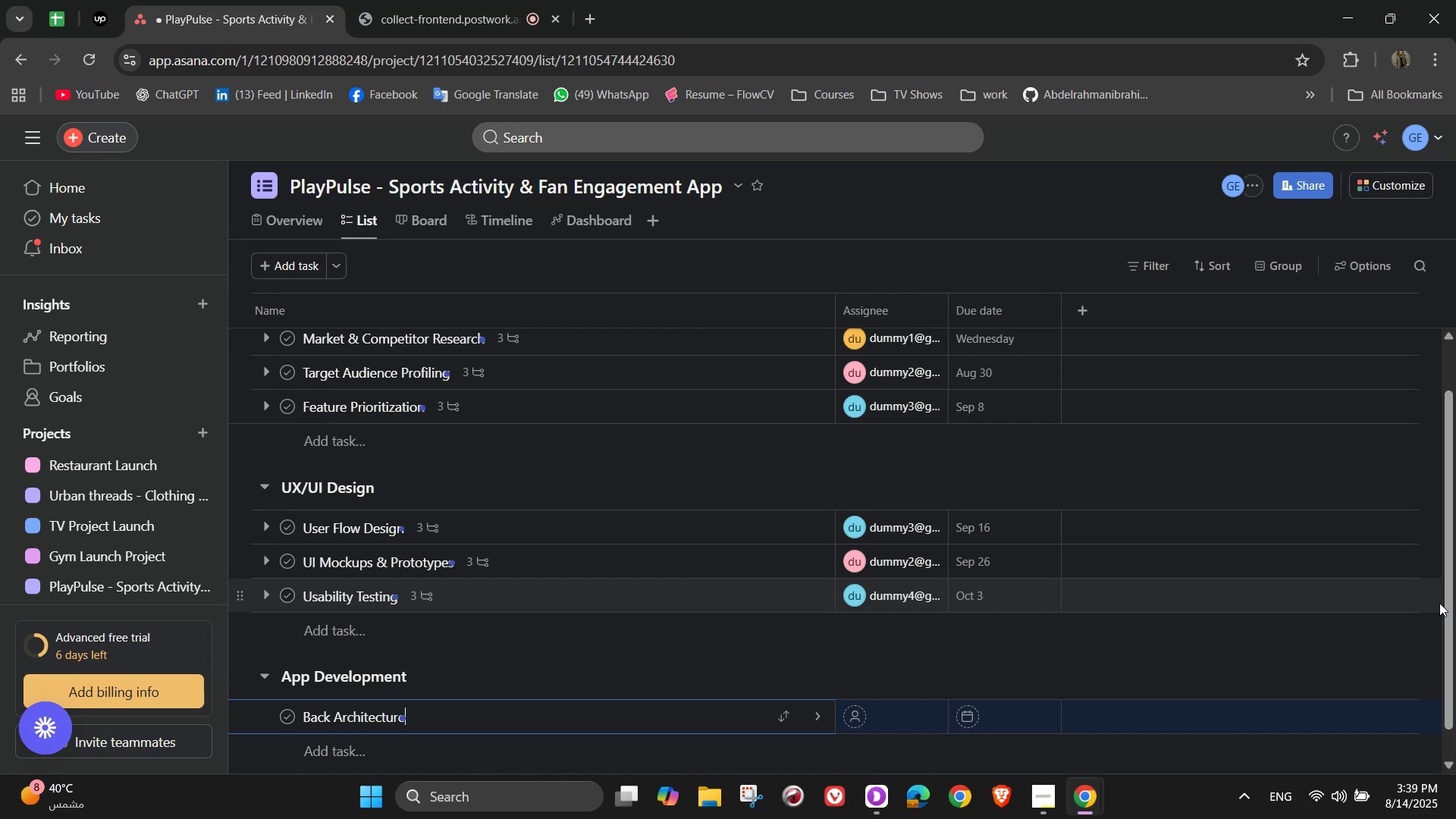 
hold_key(key=R, duration=0.32)
 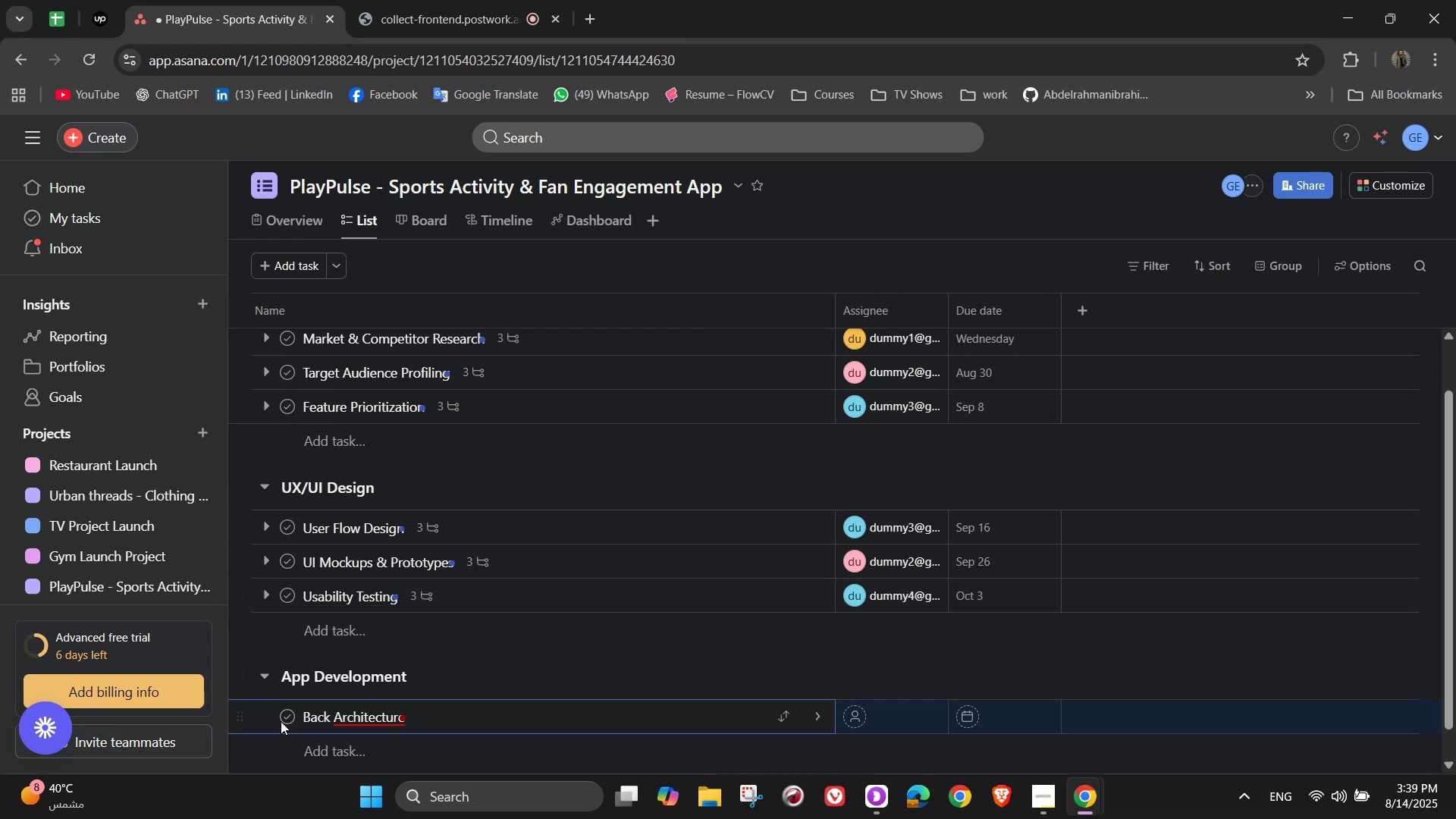 
wait(6.99)
 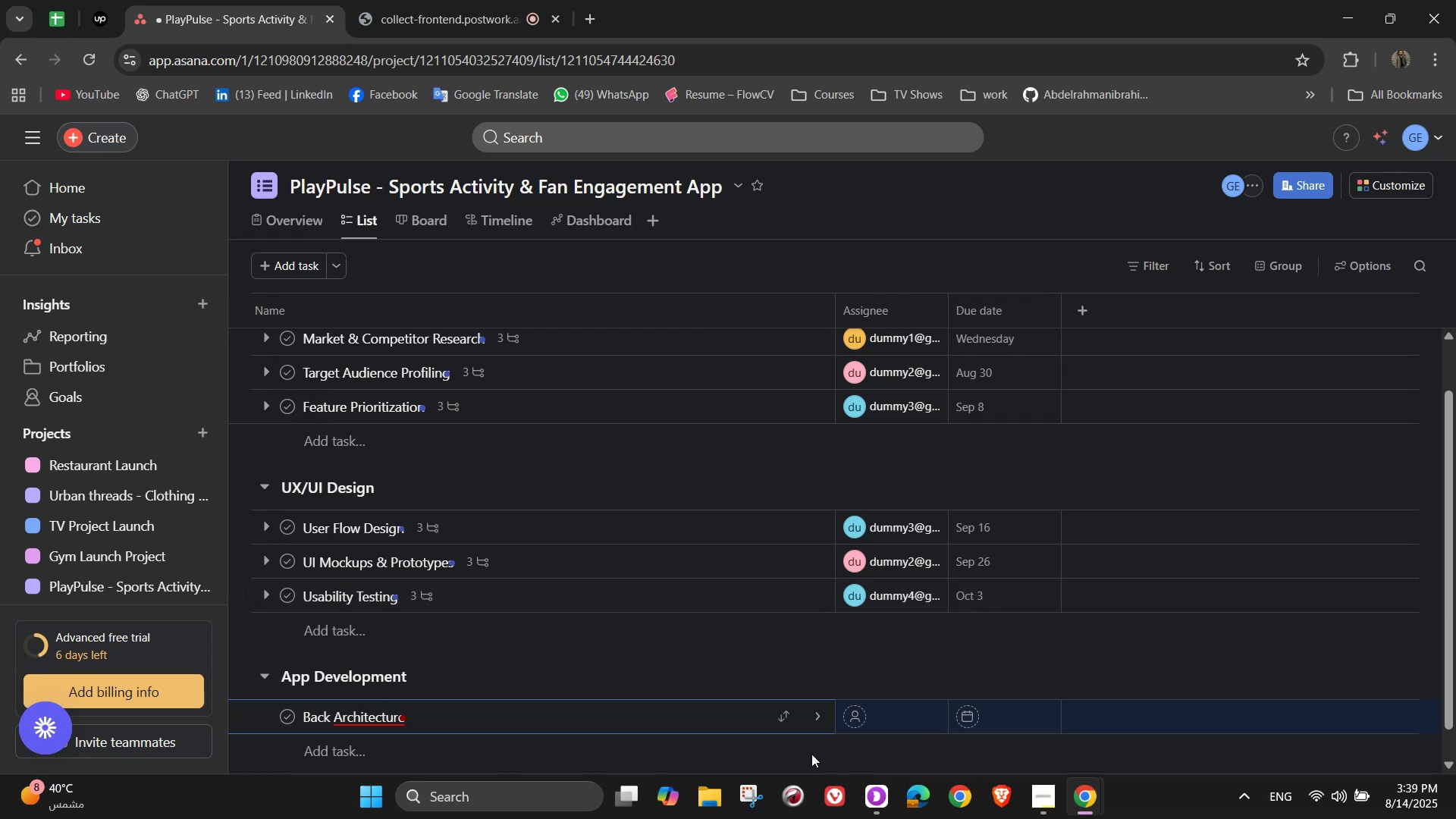 
left_click([325, 721])
 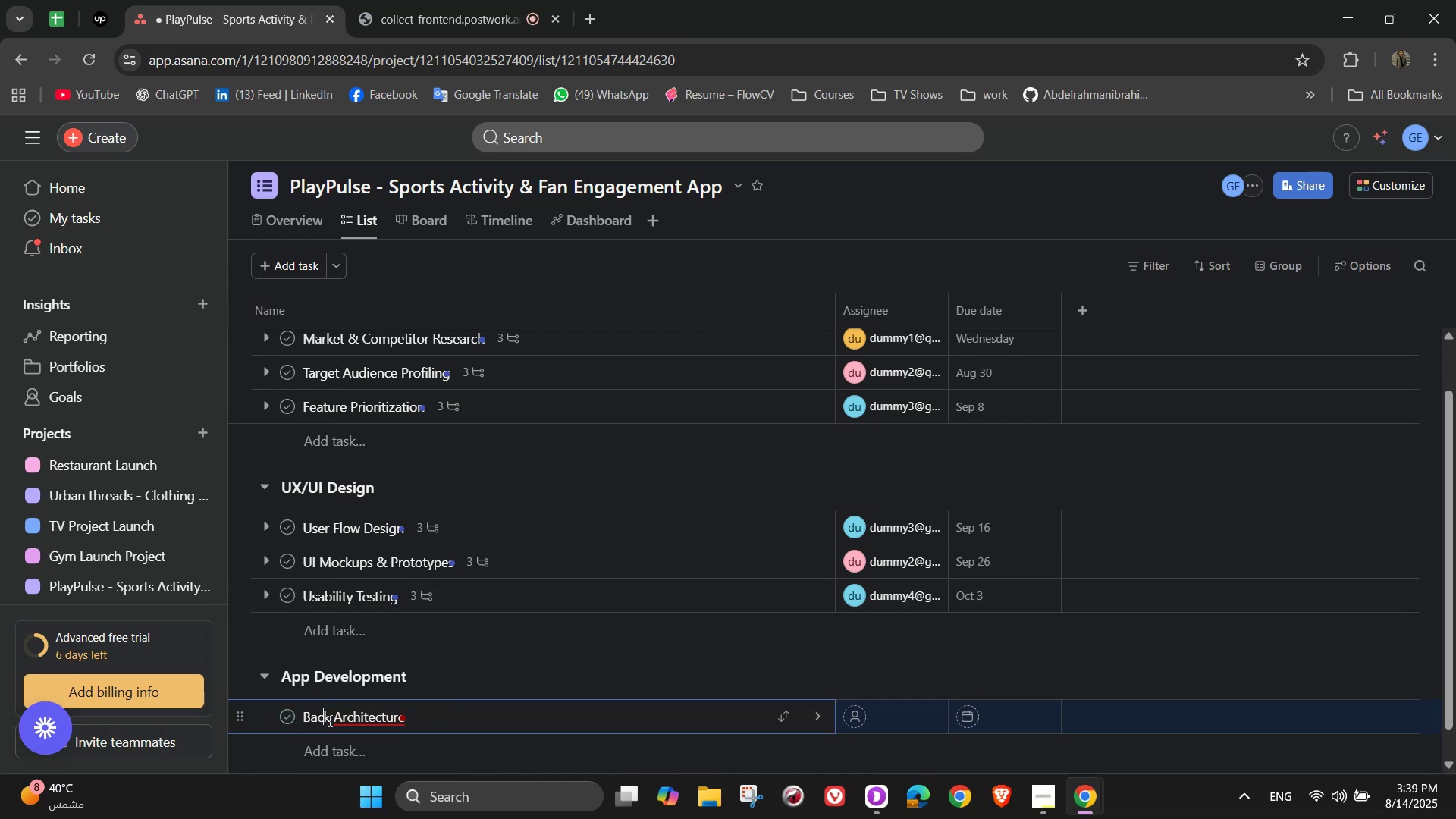 
left_click([328, 720])
 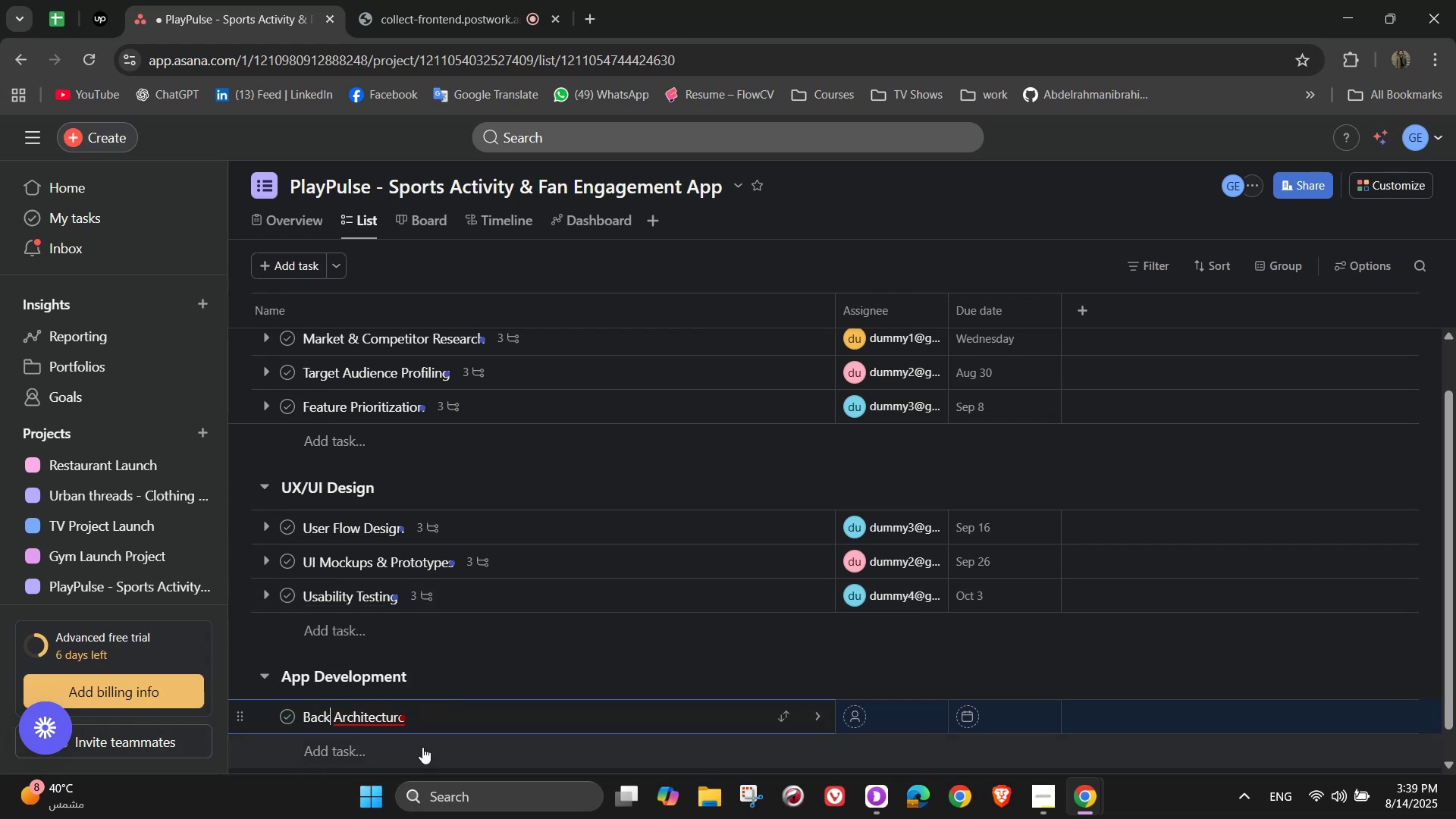 
type(end)
 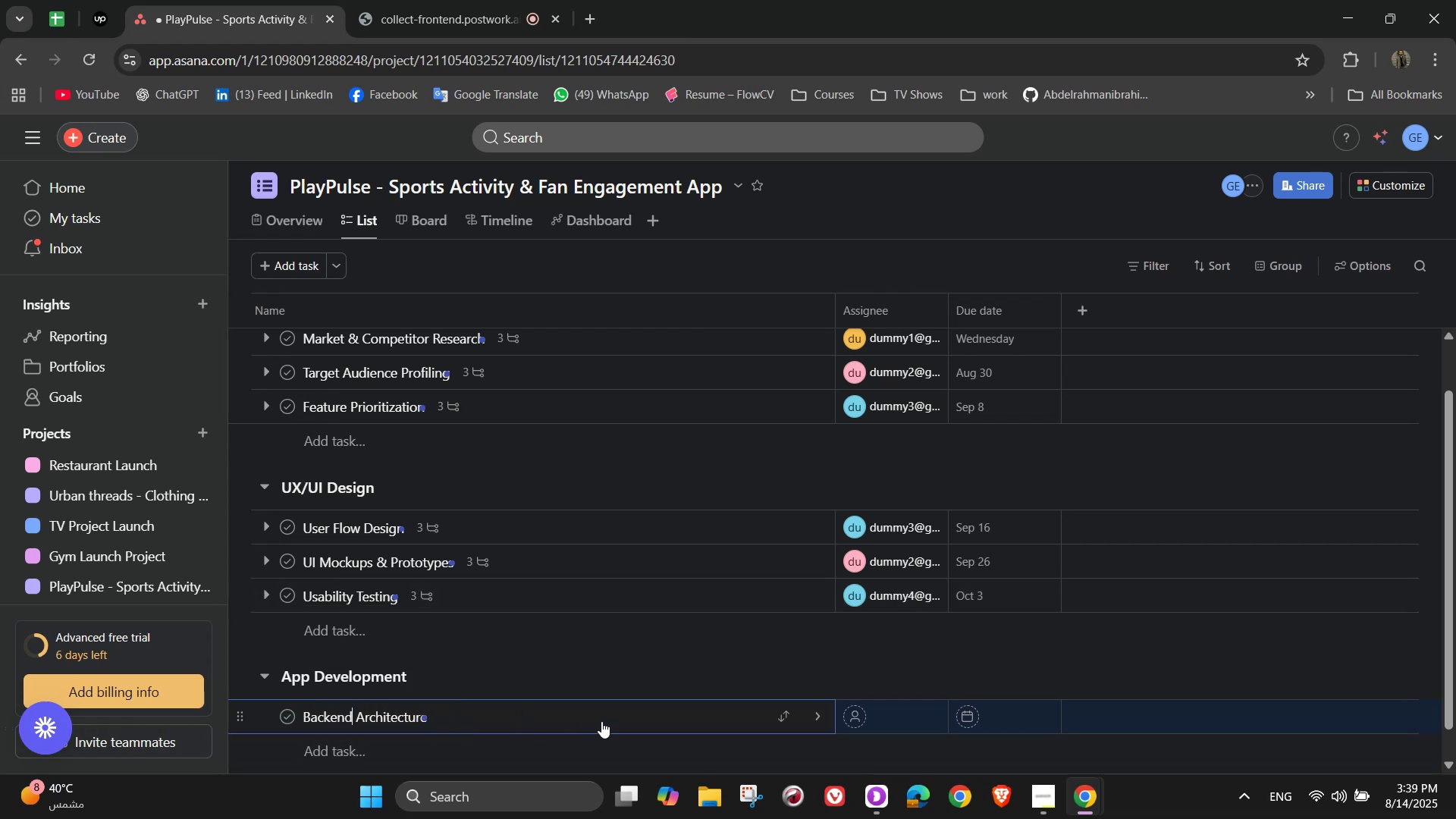 
left_click([828, 717])
 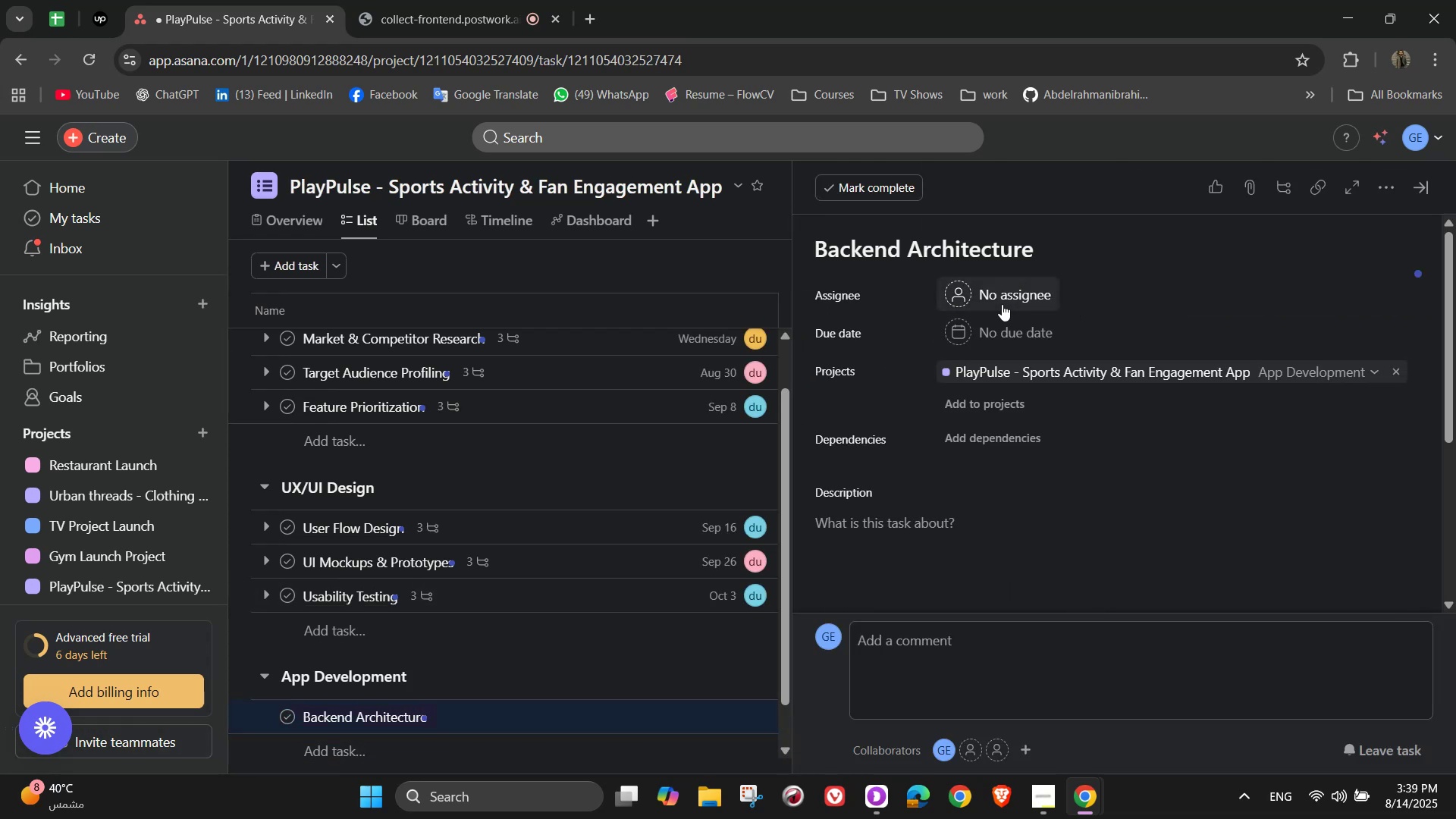 
left_click([1002, 304])
 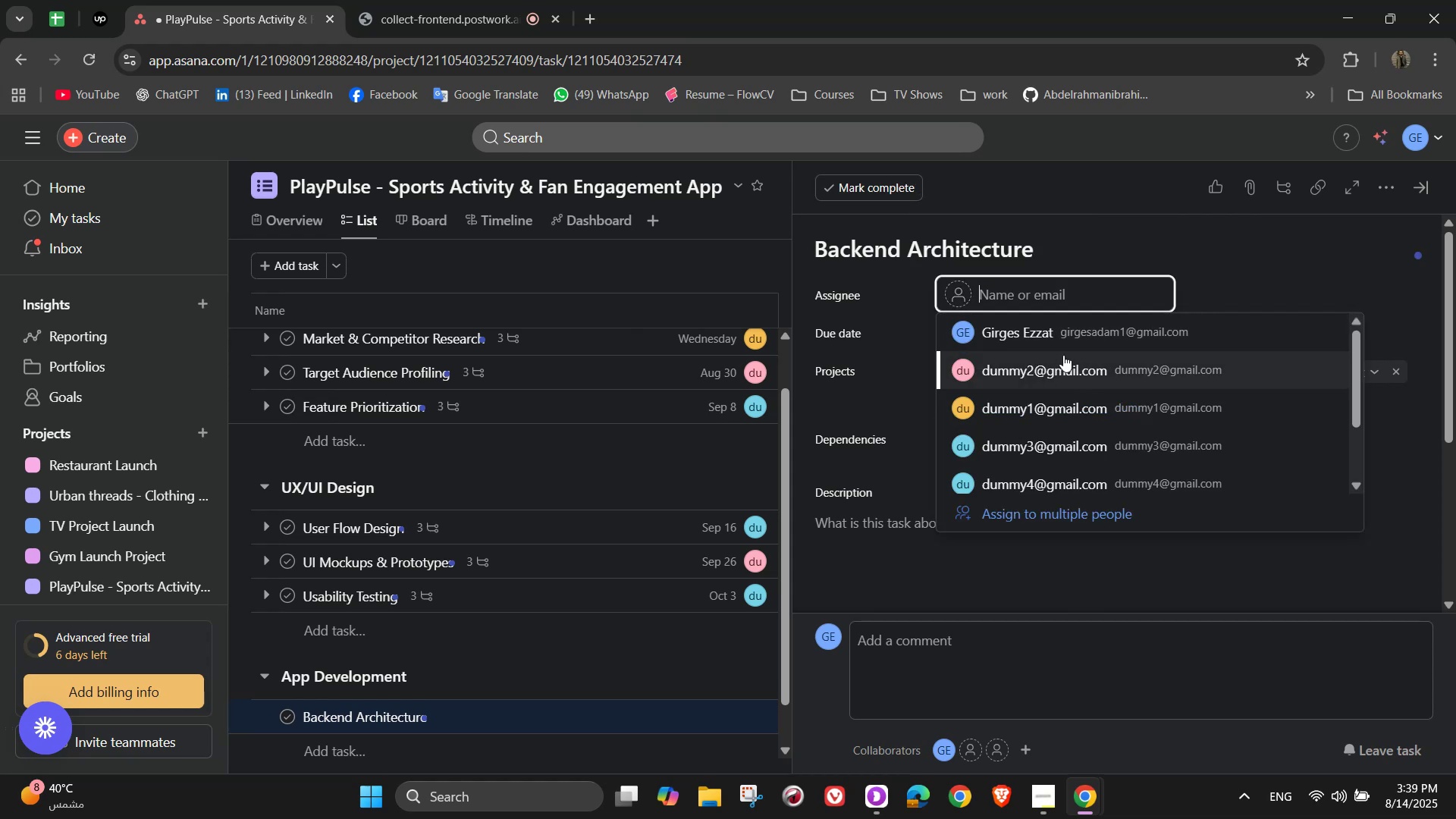 
left_click([1051, 337])
 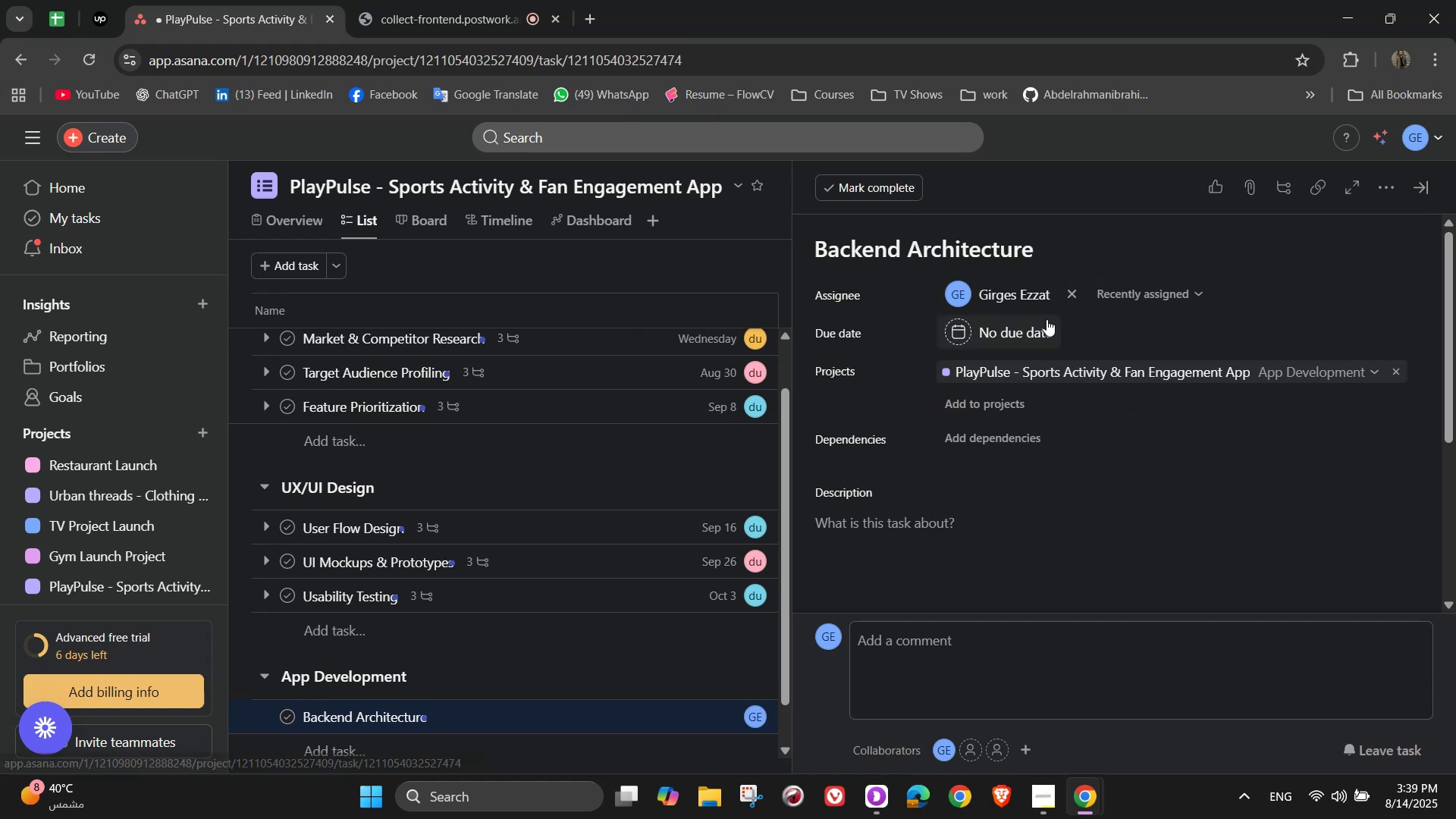 
left_click([1046, 322])
 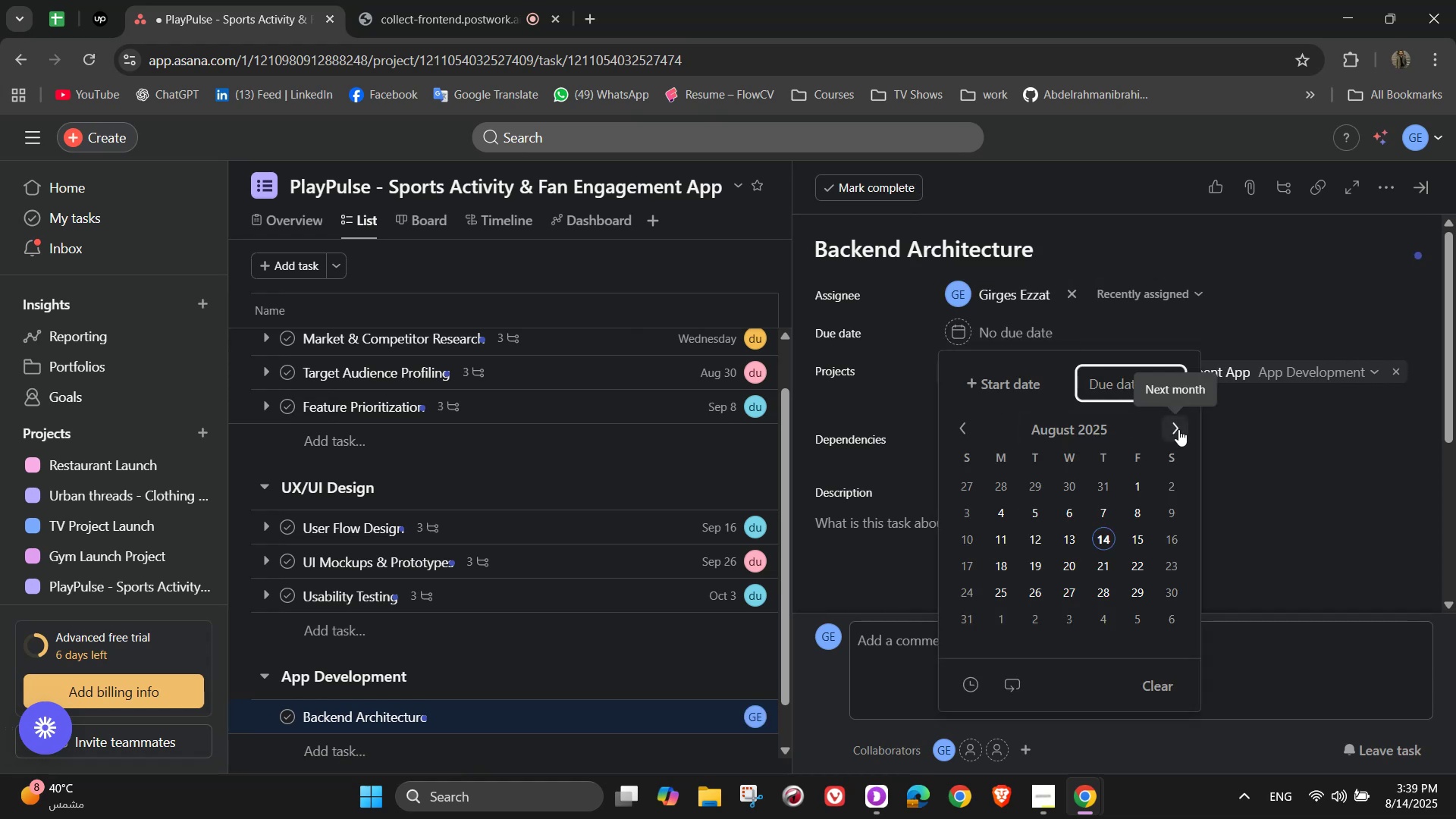 
left_click([1178, 429])
 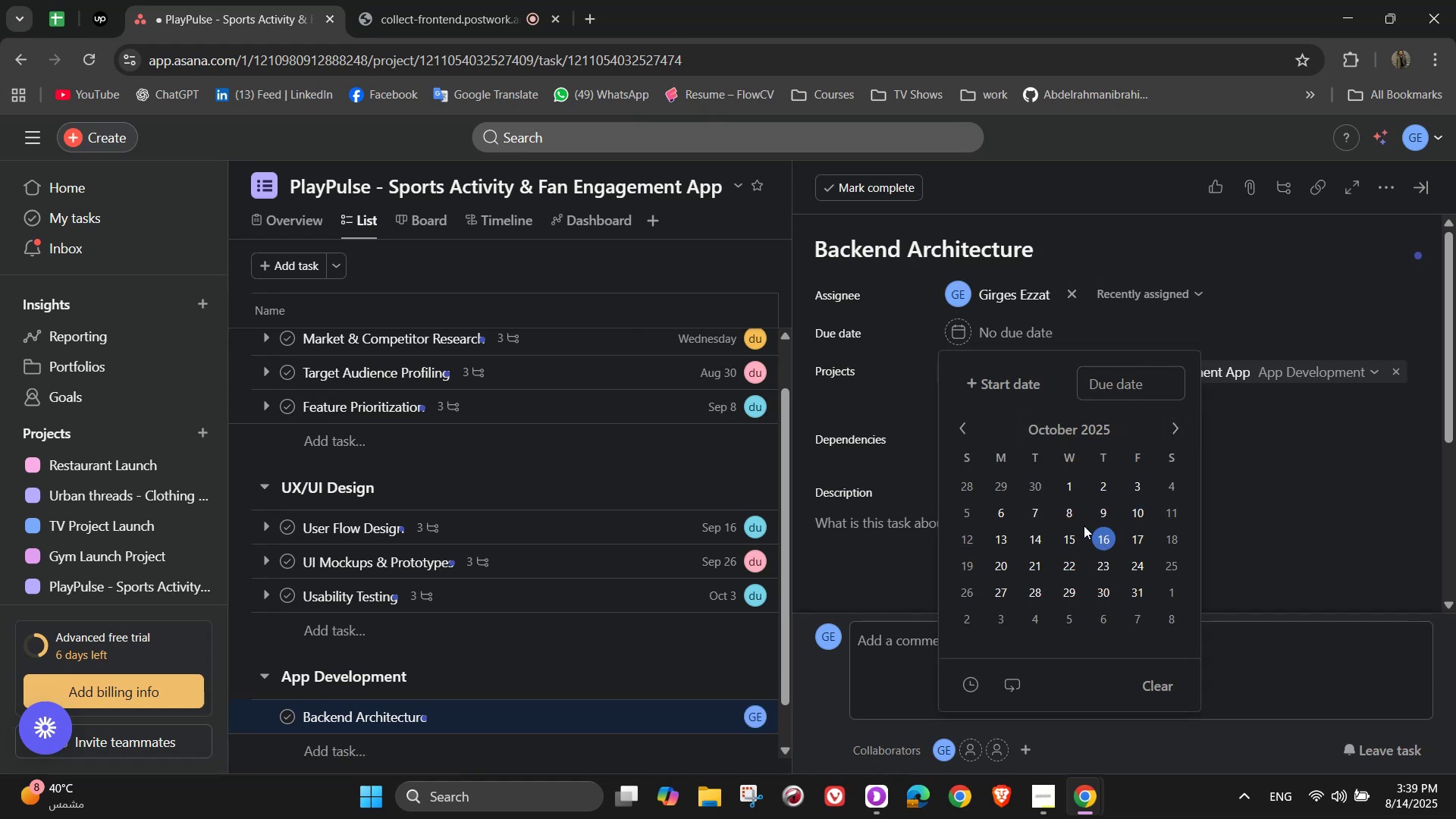 
left_click([1302, 293])
 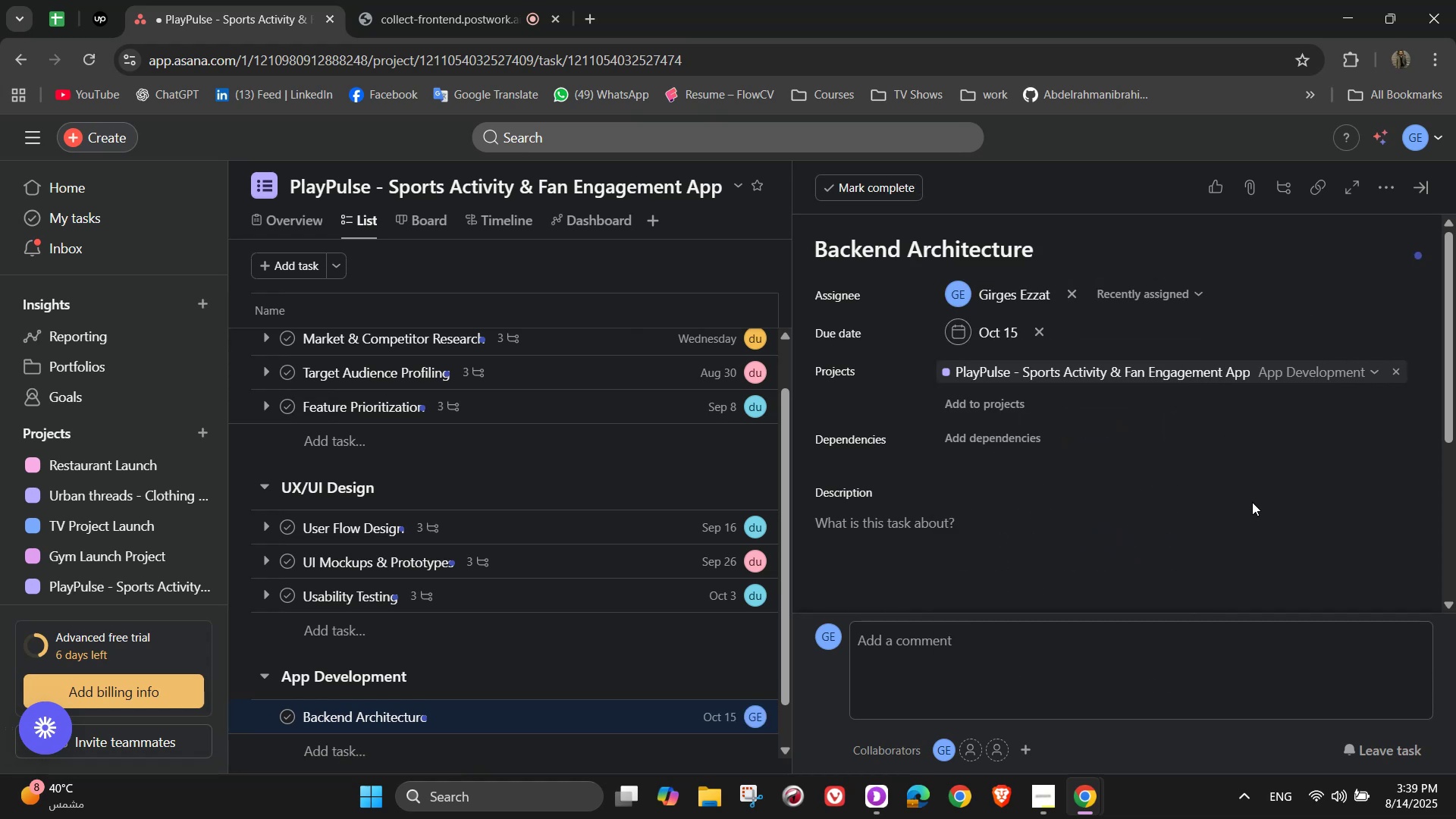 
scroll: coordinate [1251, 449], scroll_direction: down, amount: 1.0
 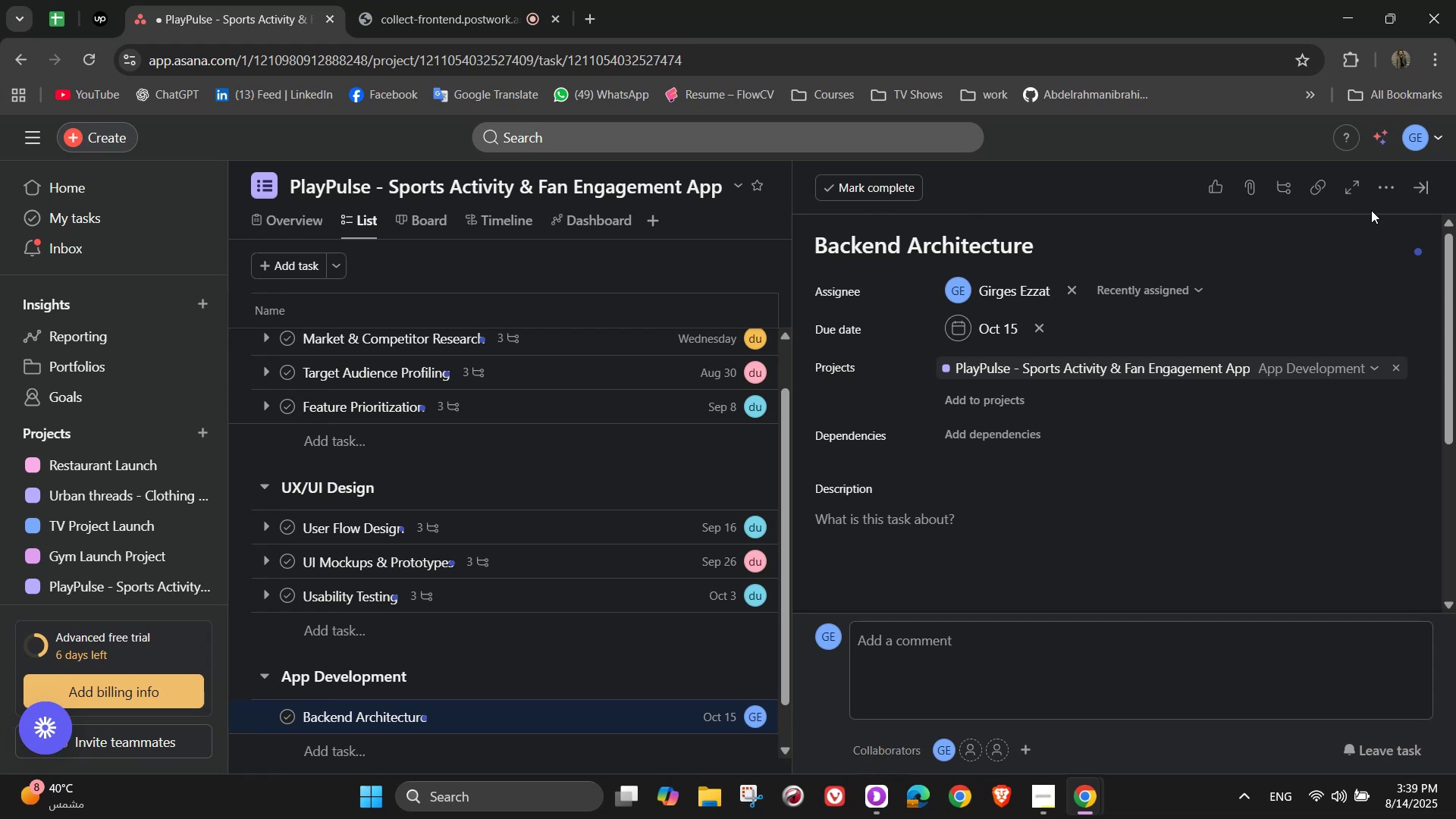 
left_click([1379, 196])
 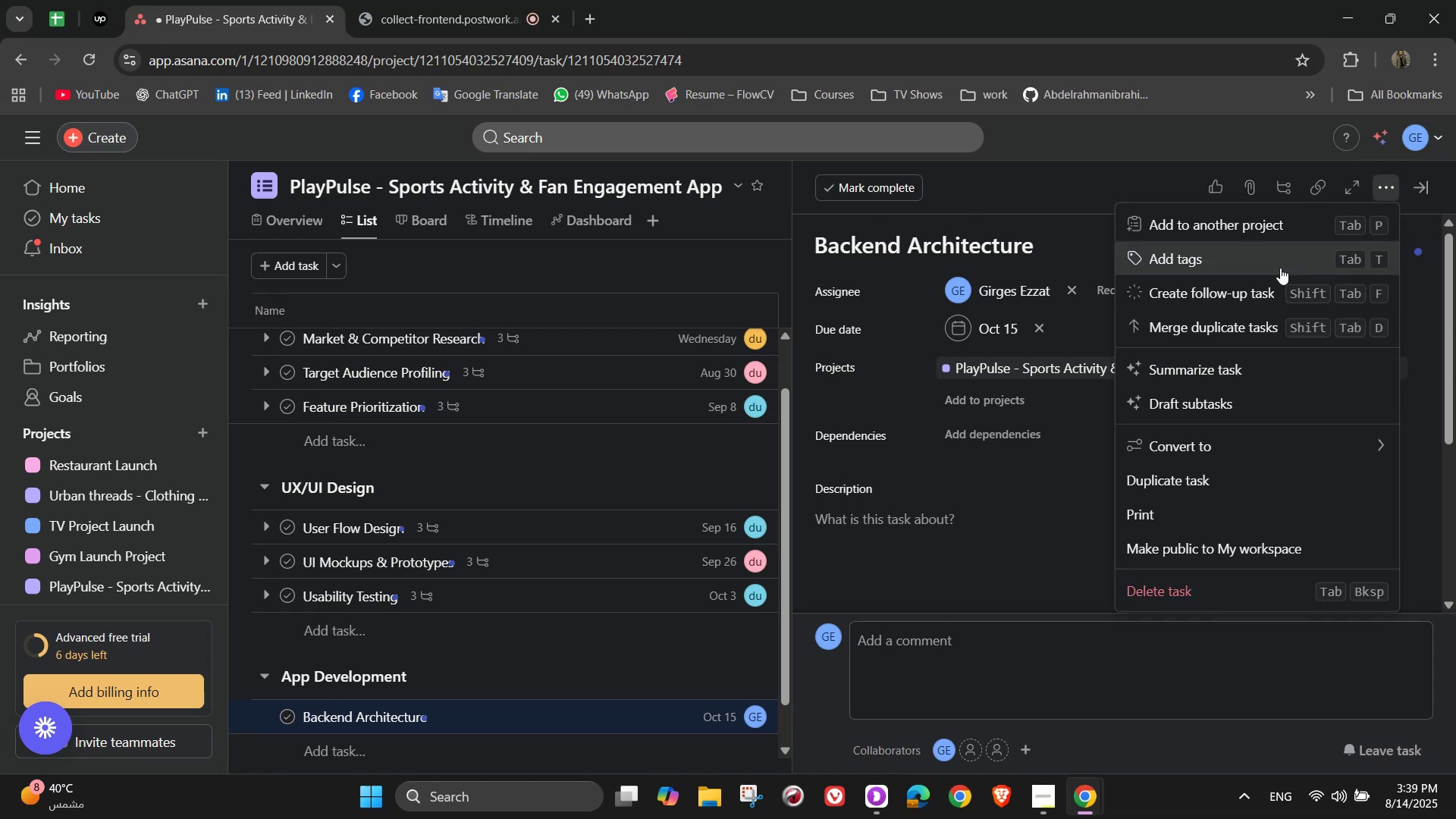 
left_click([1280, 267])
 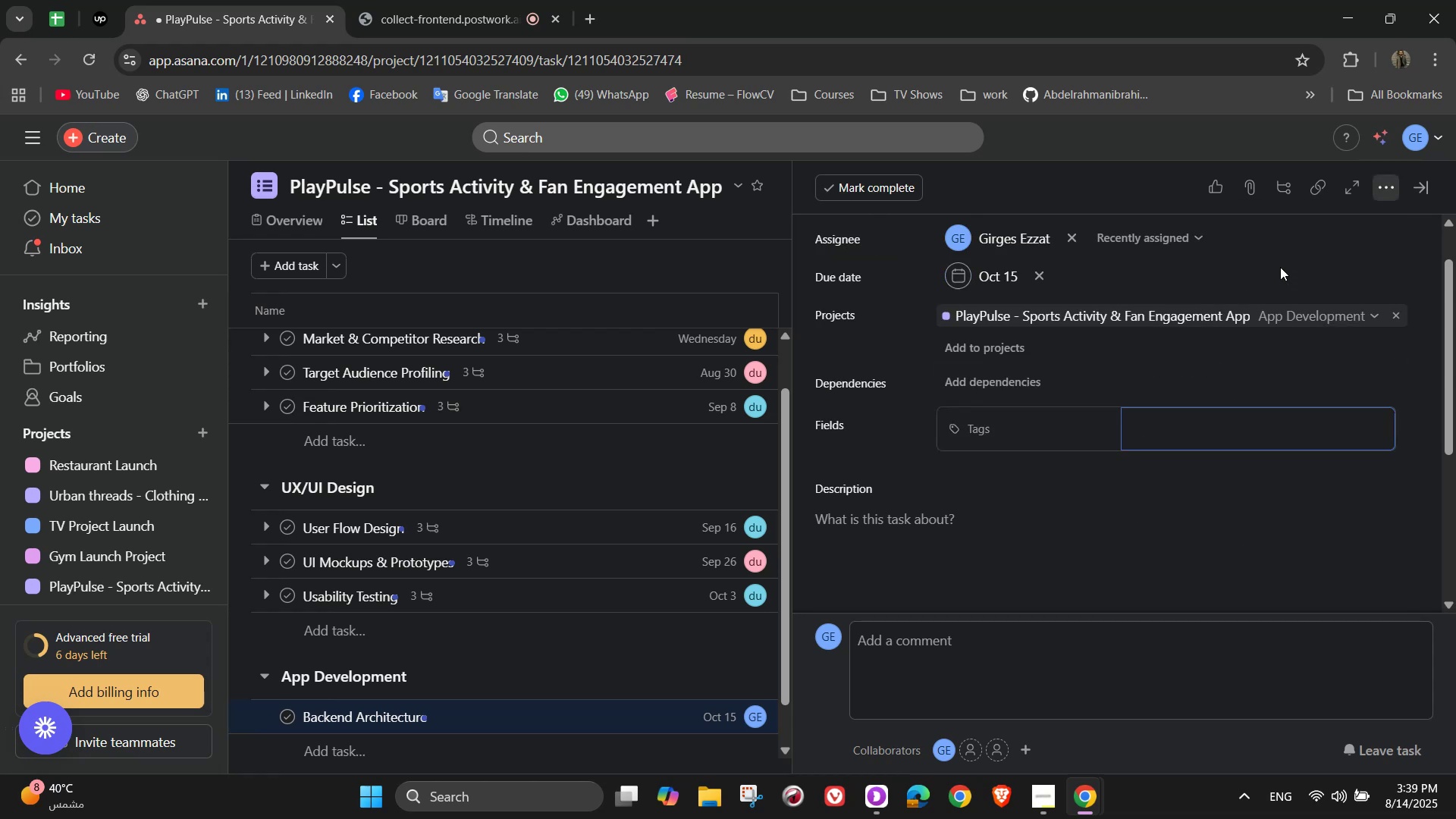 
scroll: coordinate [1232, 486], scroll_direction: down, amount: 2.0
 